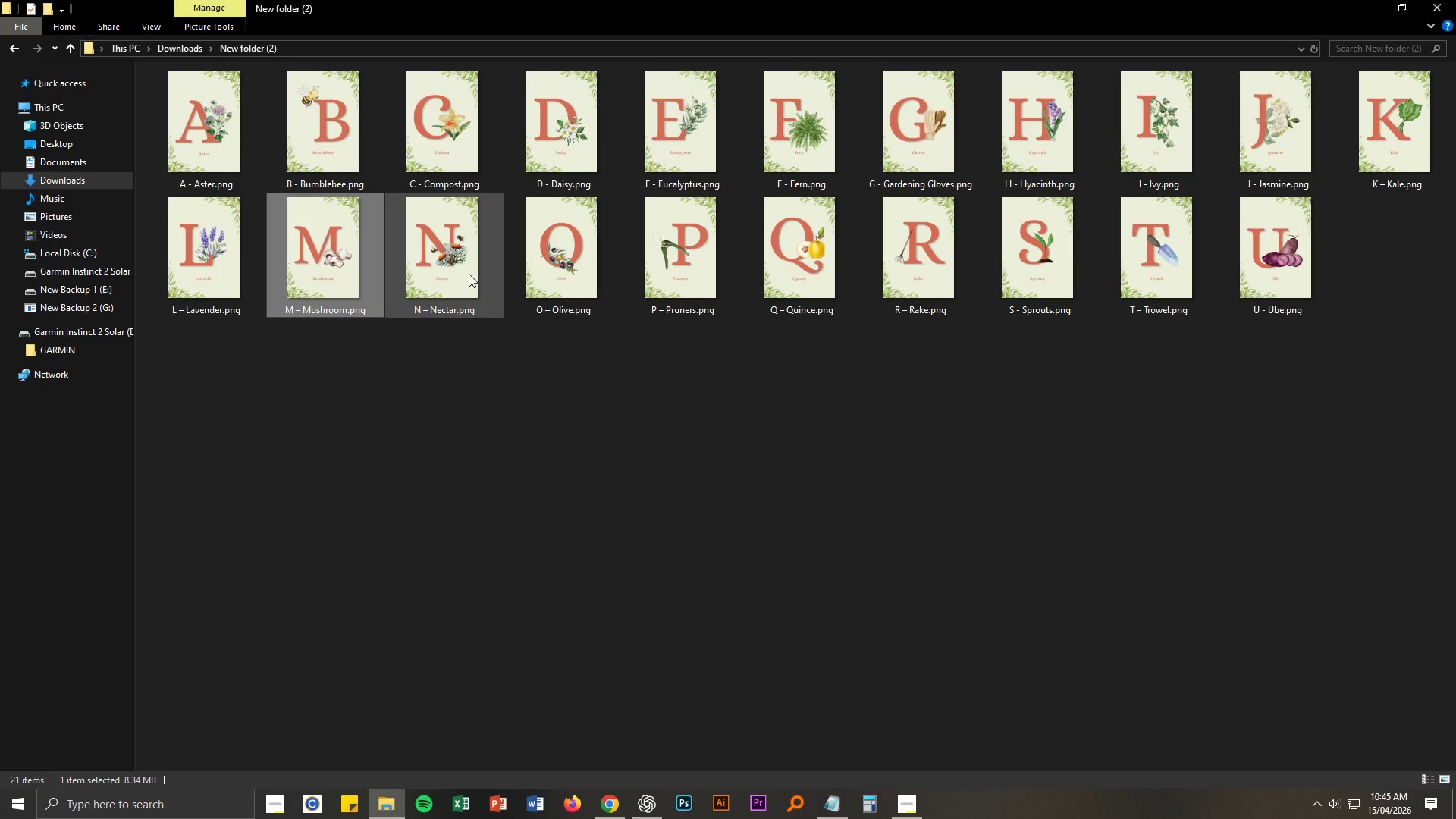 
left_click_drag(start_coordinate=[469, 274], to_coordinate=[893, 519])
 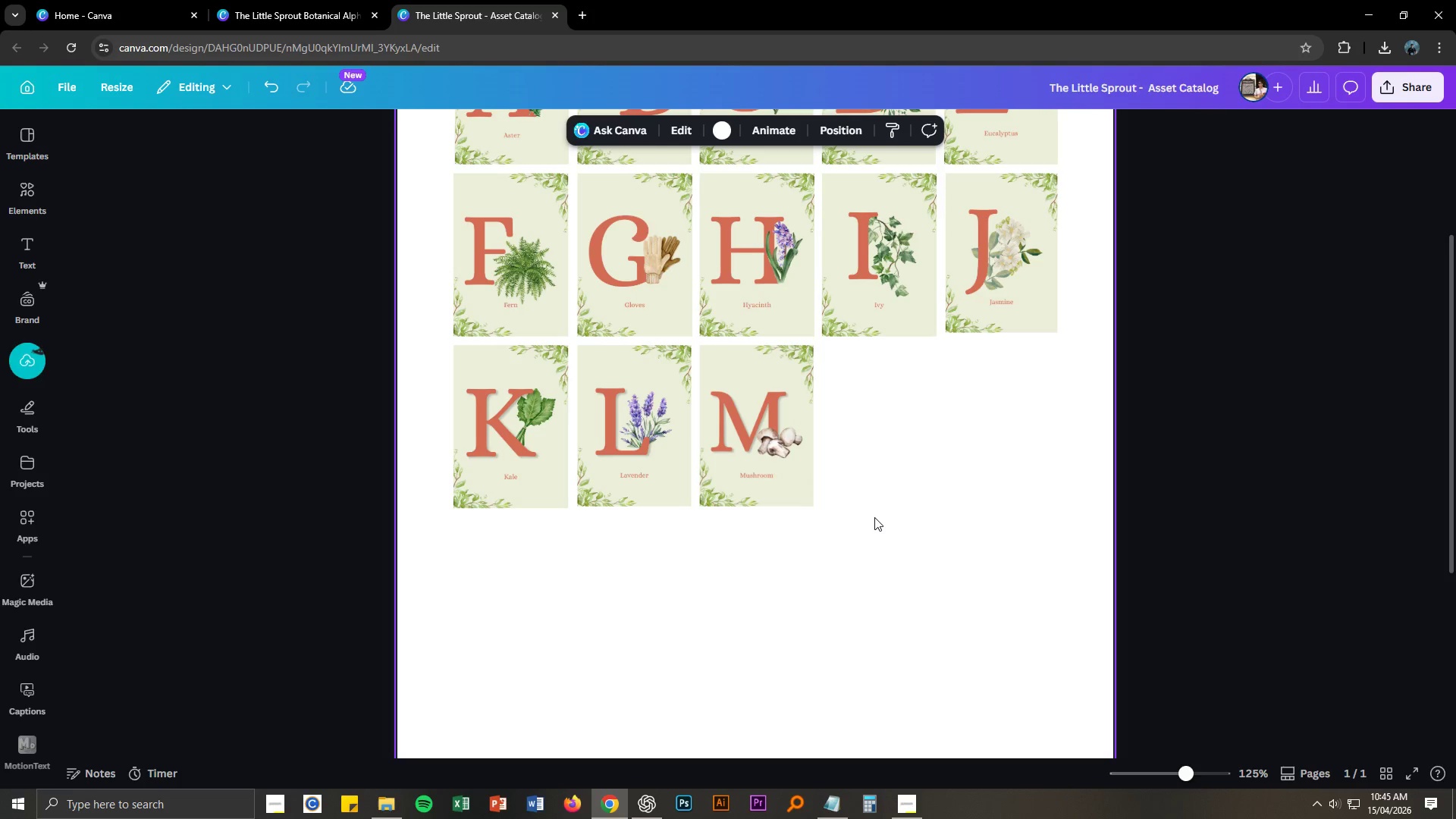 
key(Alt+AltLeft)
 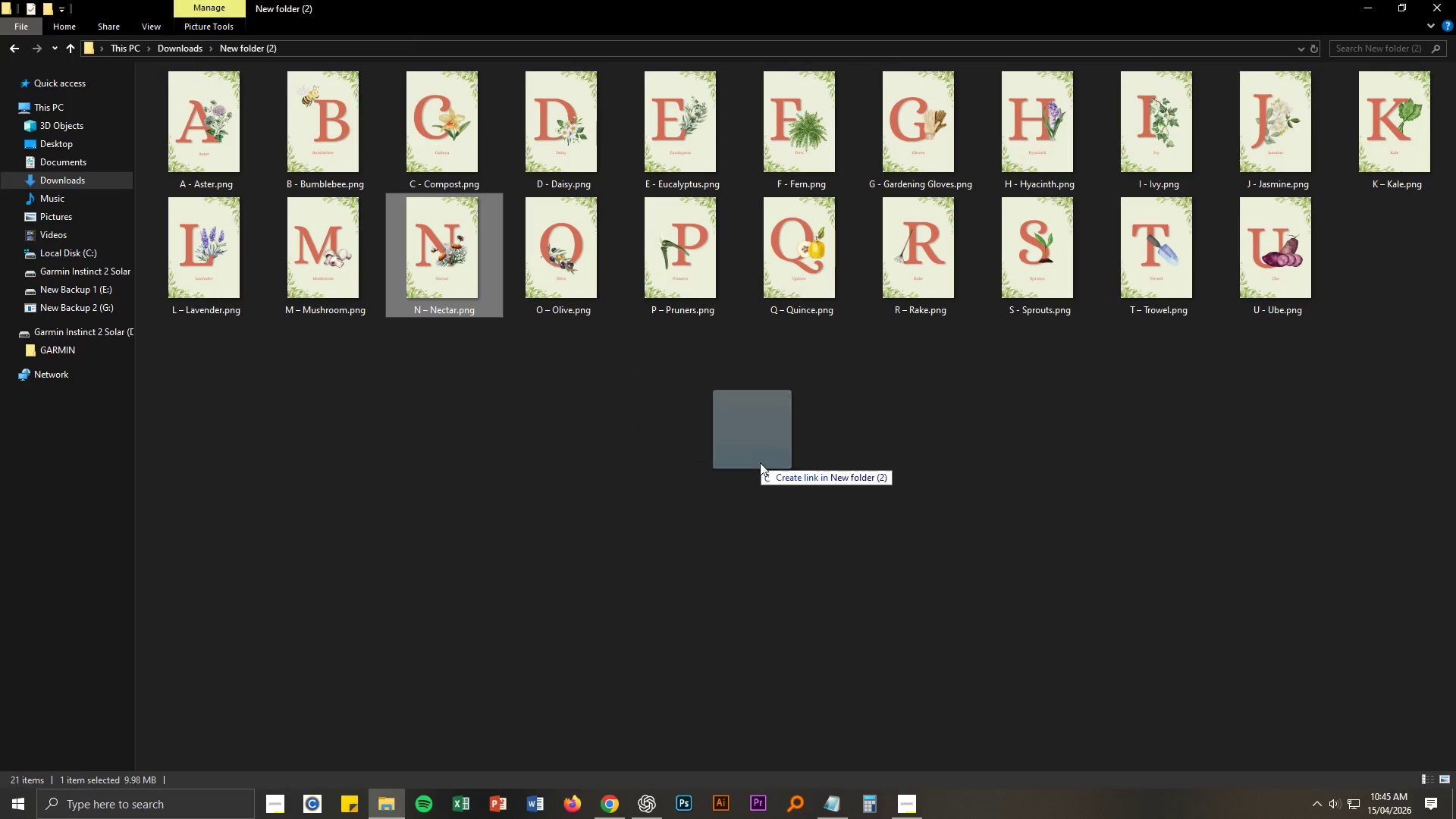 
key(Alt+Tab)
 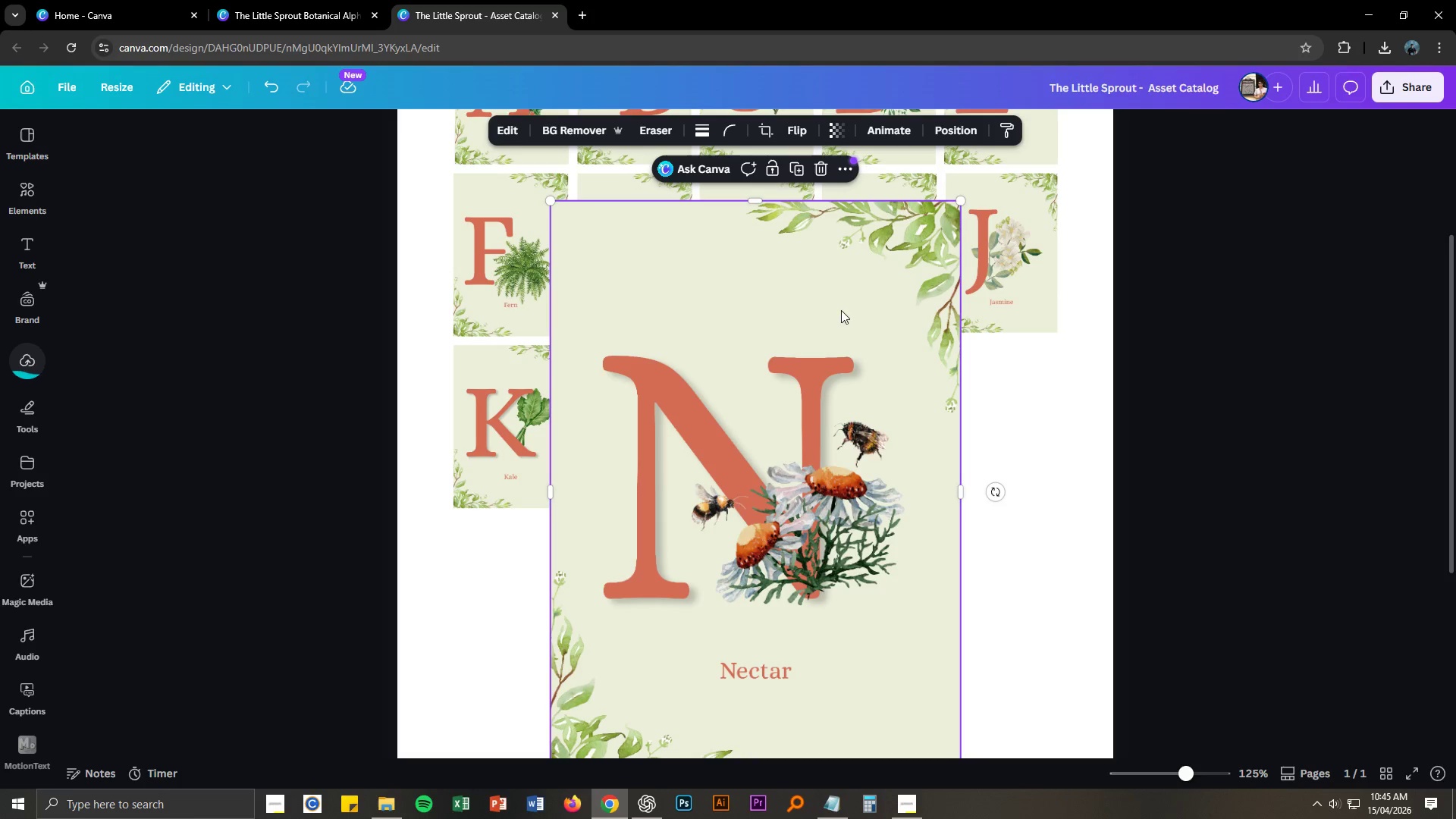 
left_click_drag(start_coordinate=[961, 202], to_coordinate=[652, 580])
 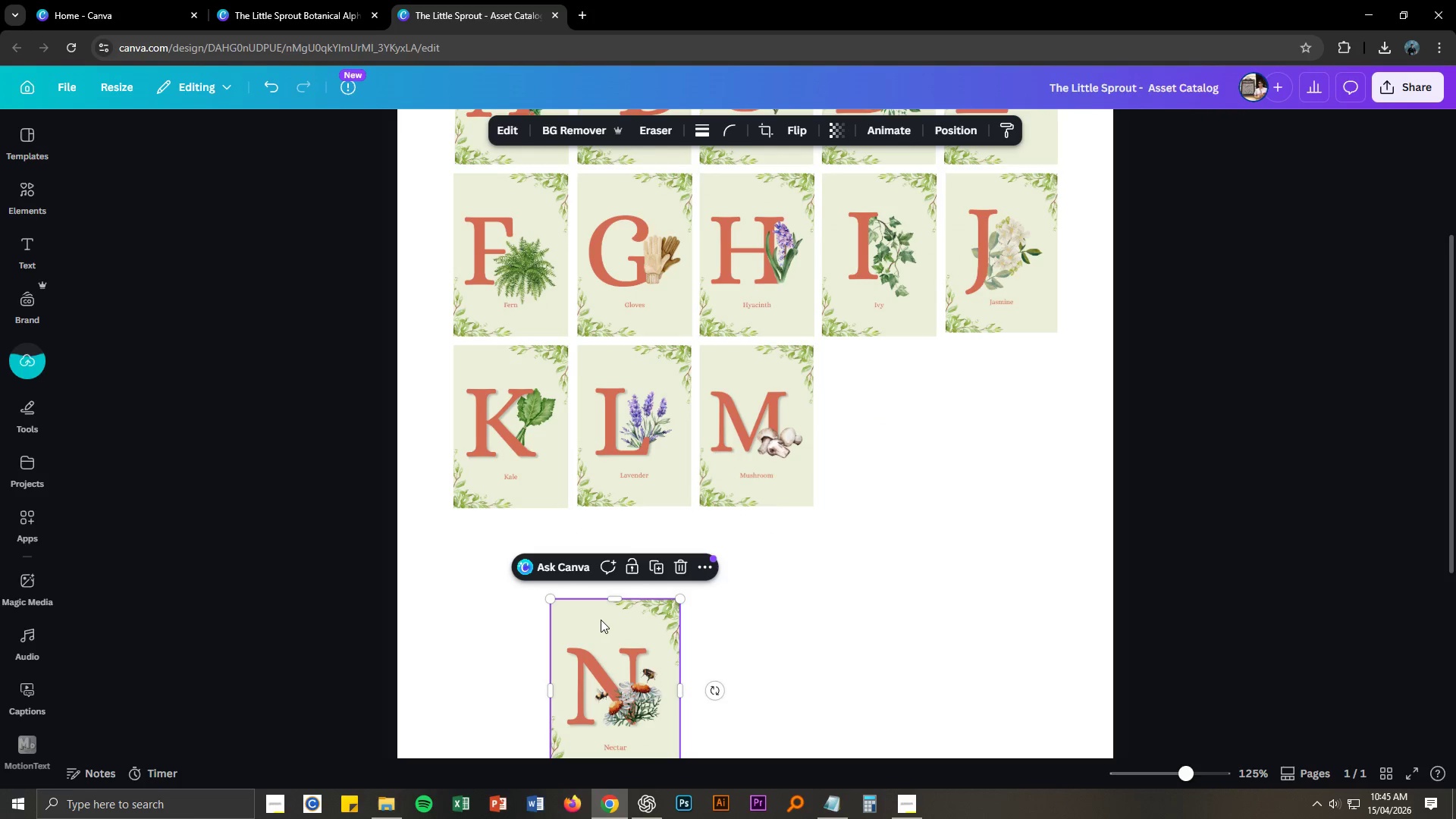 
left_click_drag(start_coordinate=[598, 623], to_coordinate=[872, 369])
 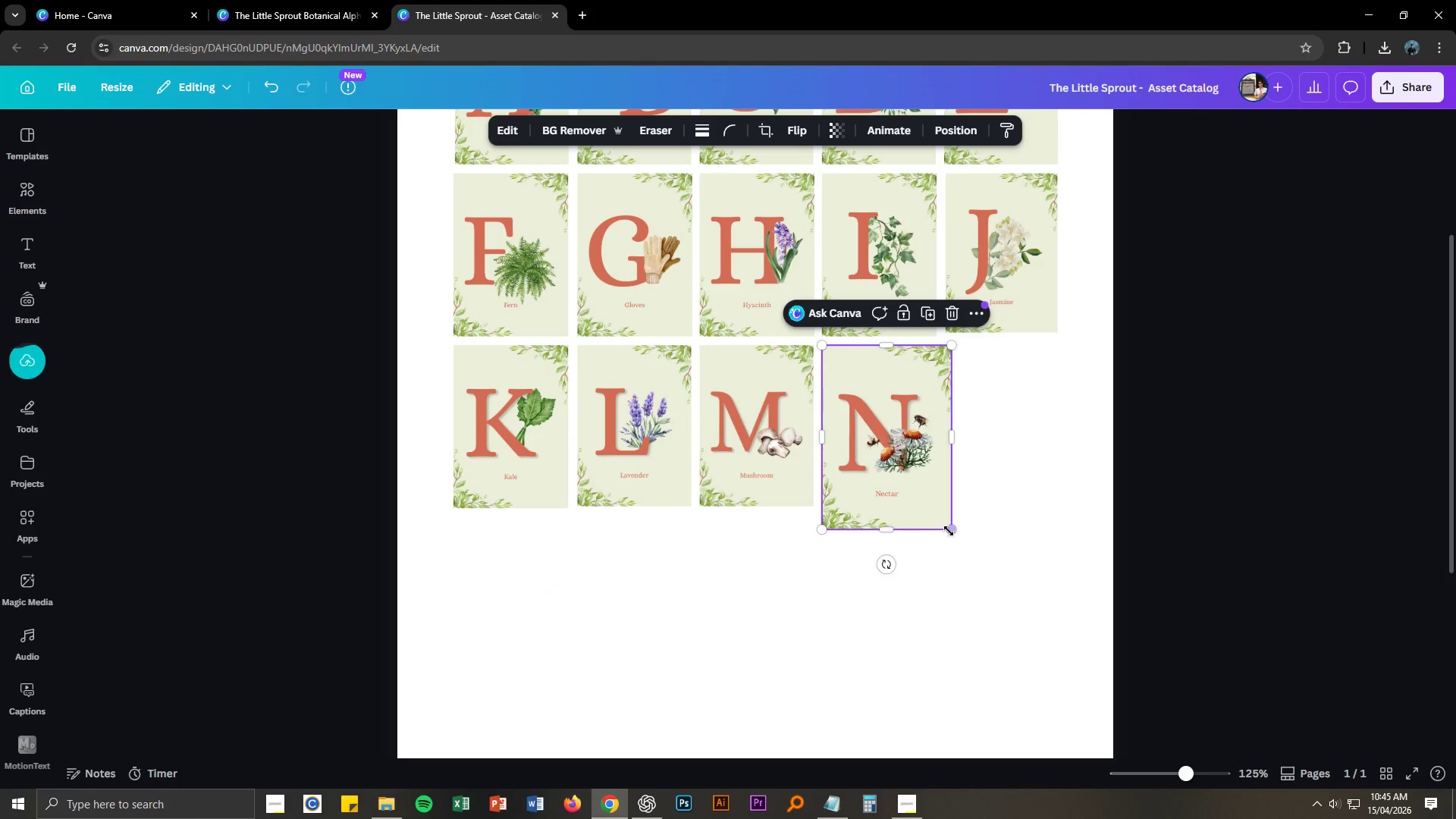 
left_click_drag(start_coordinate=[949, 530], to_coordinate=[934, 507])
 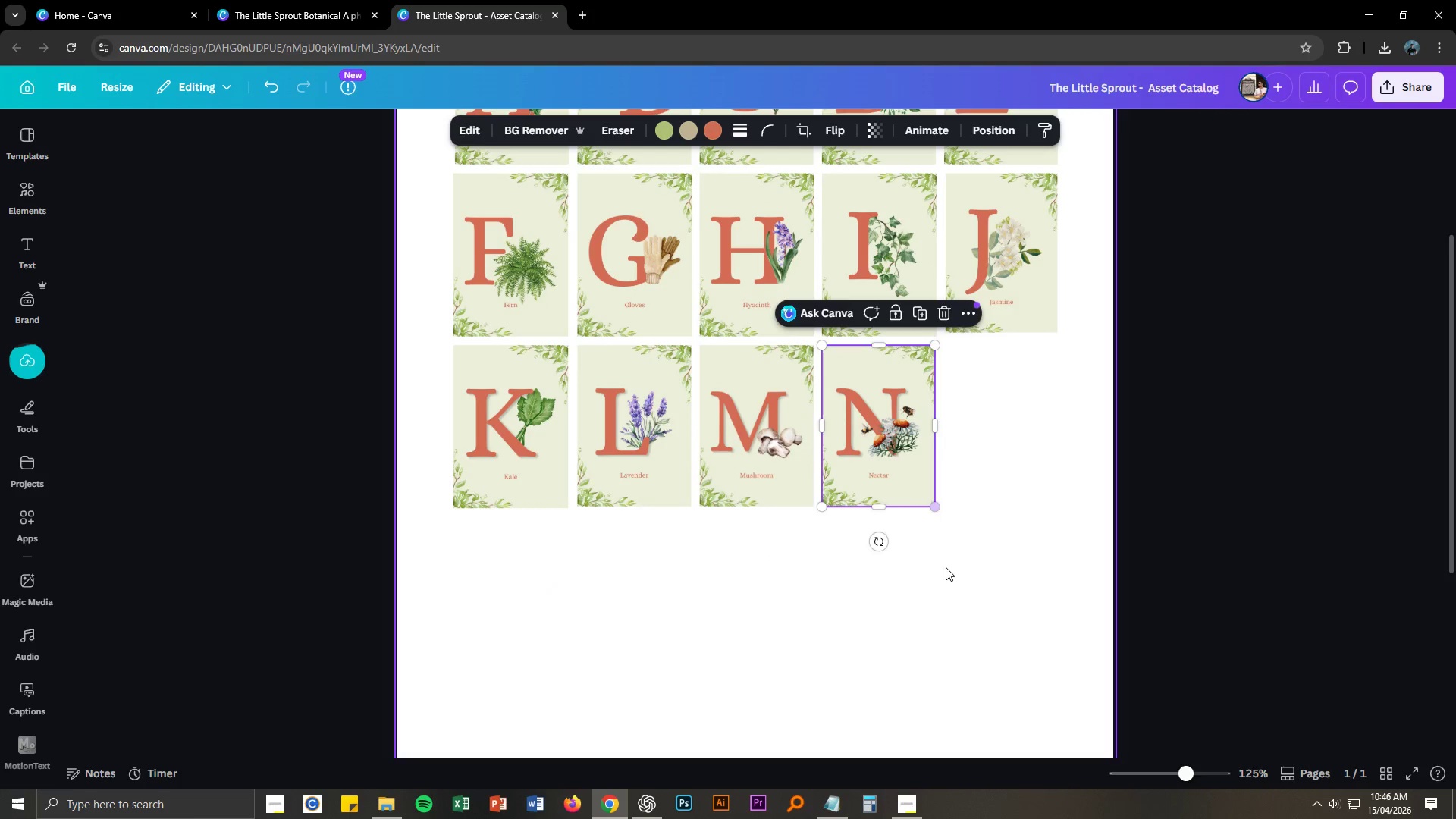 
left_click([946, 573])
 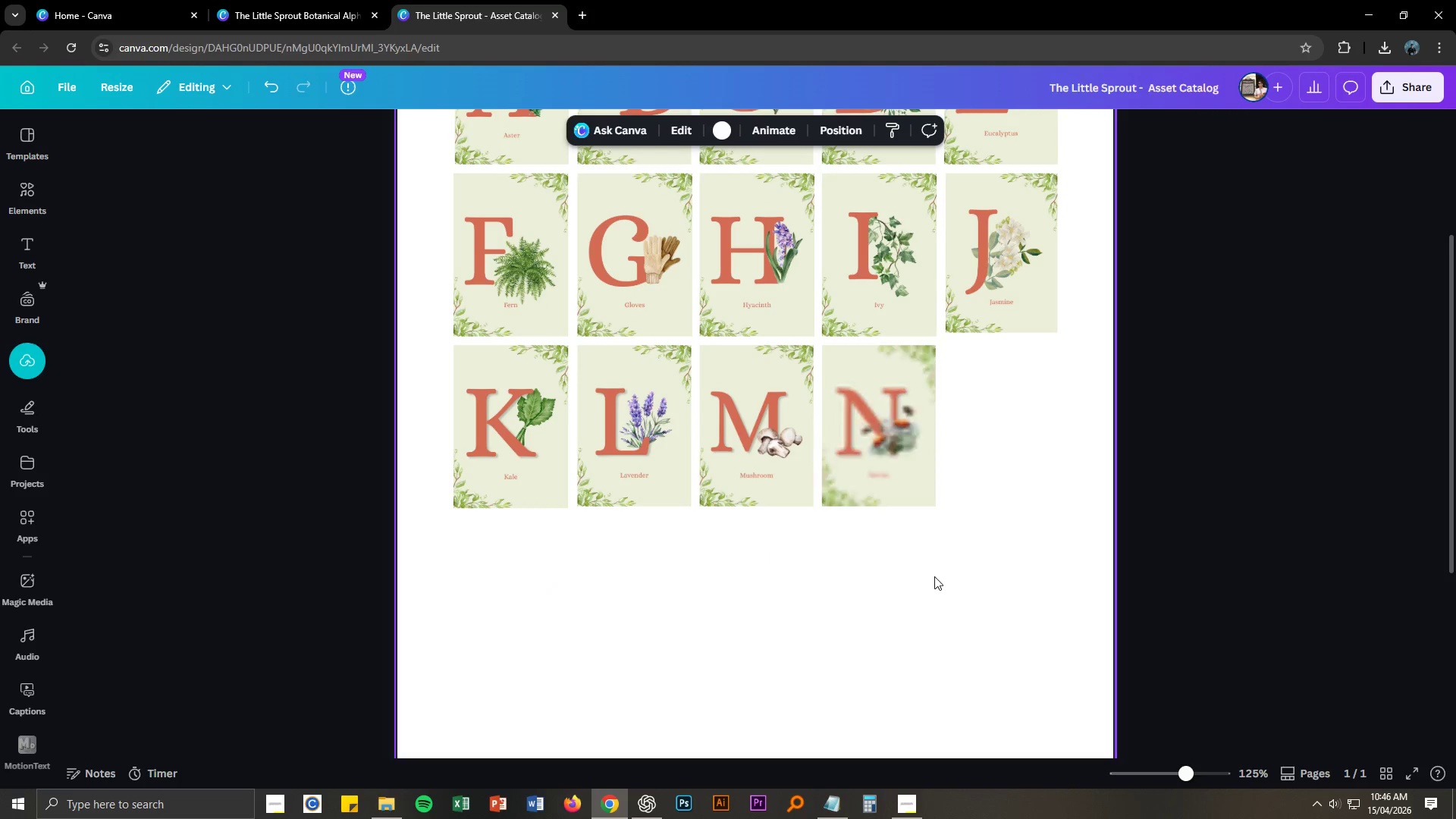 
key(Alt+AltLeft)
 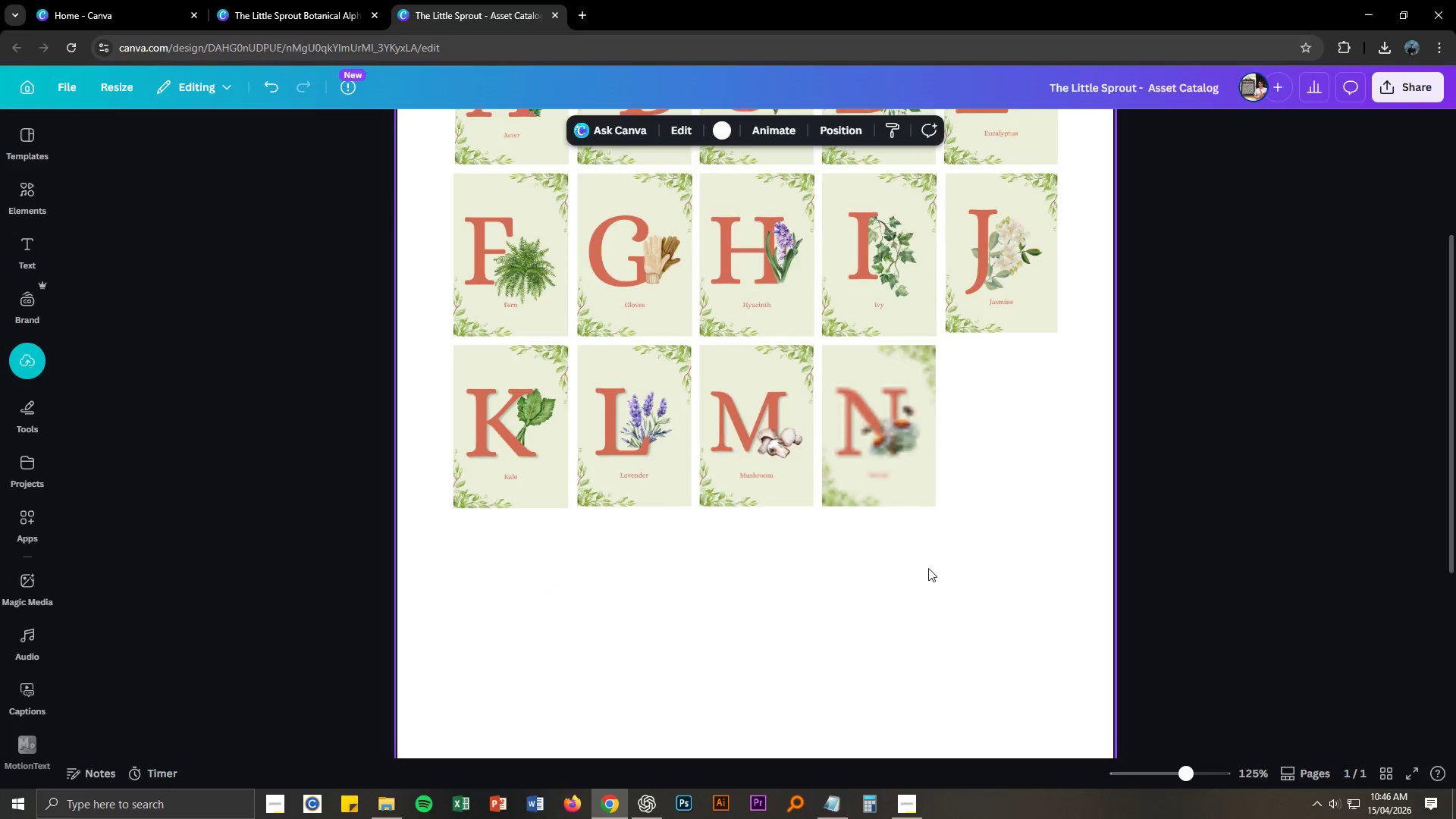 
key(Alt+Tab)
 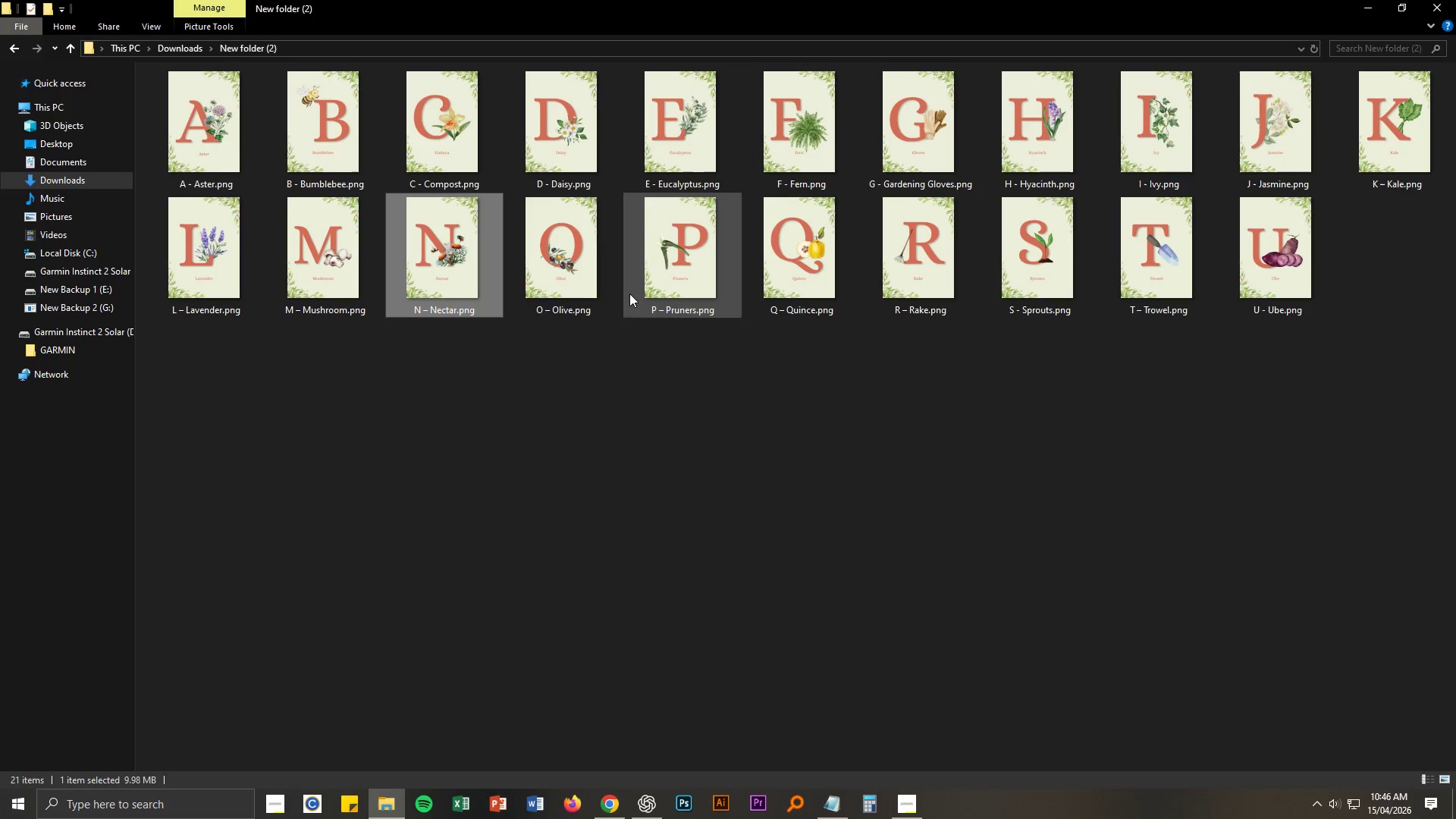 
left_click_drag(start_coordinate=[559, 282], to_coordinate=[968, 541])
 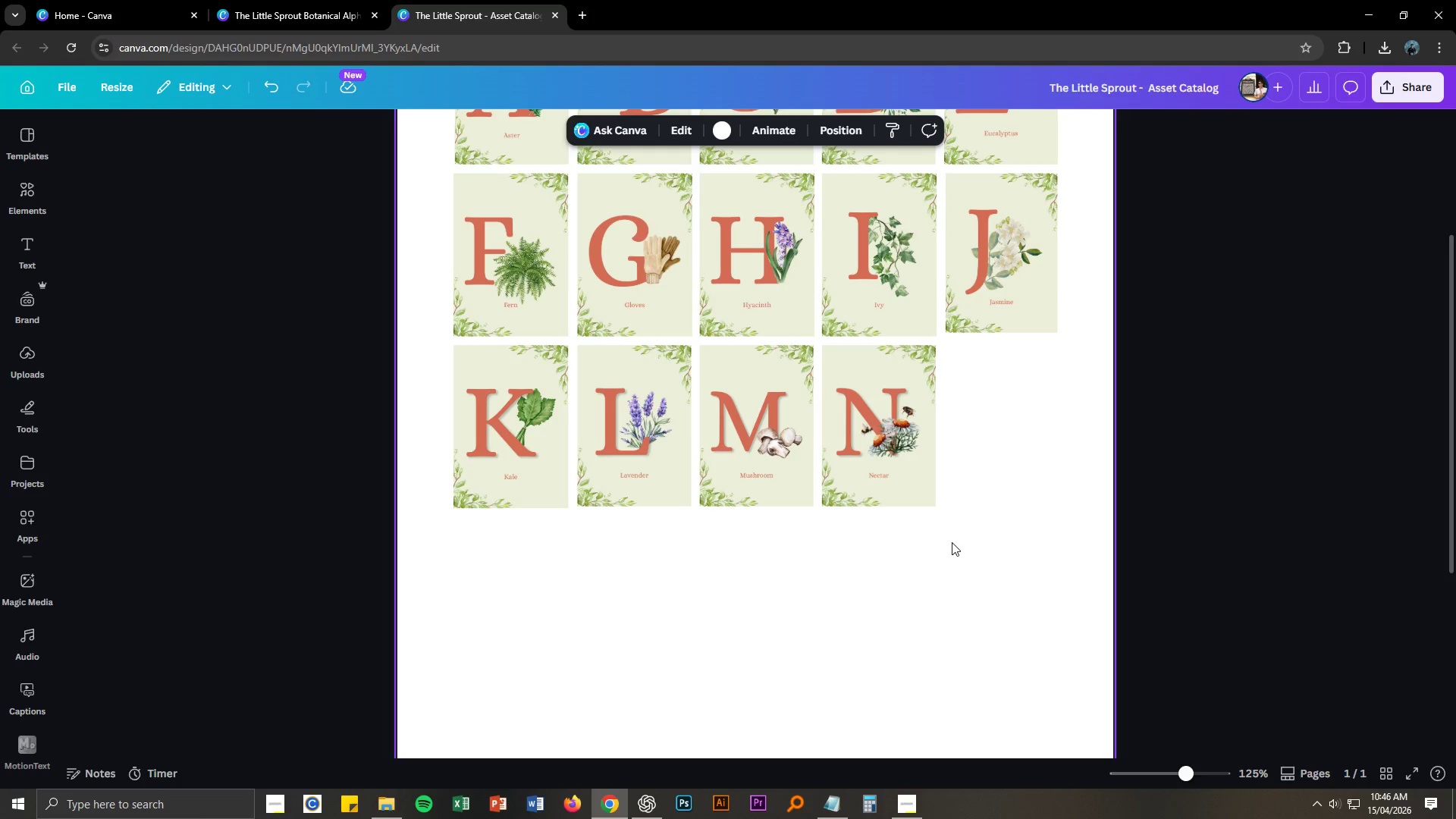 
key(Alt+AltLeft)
 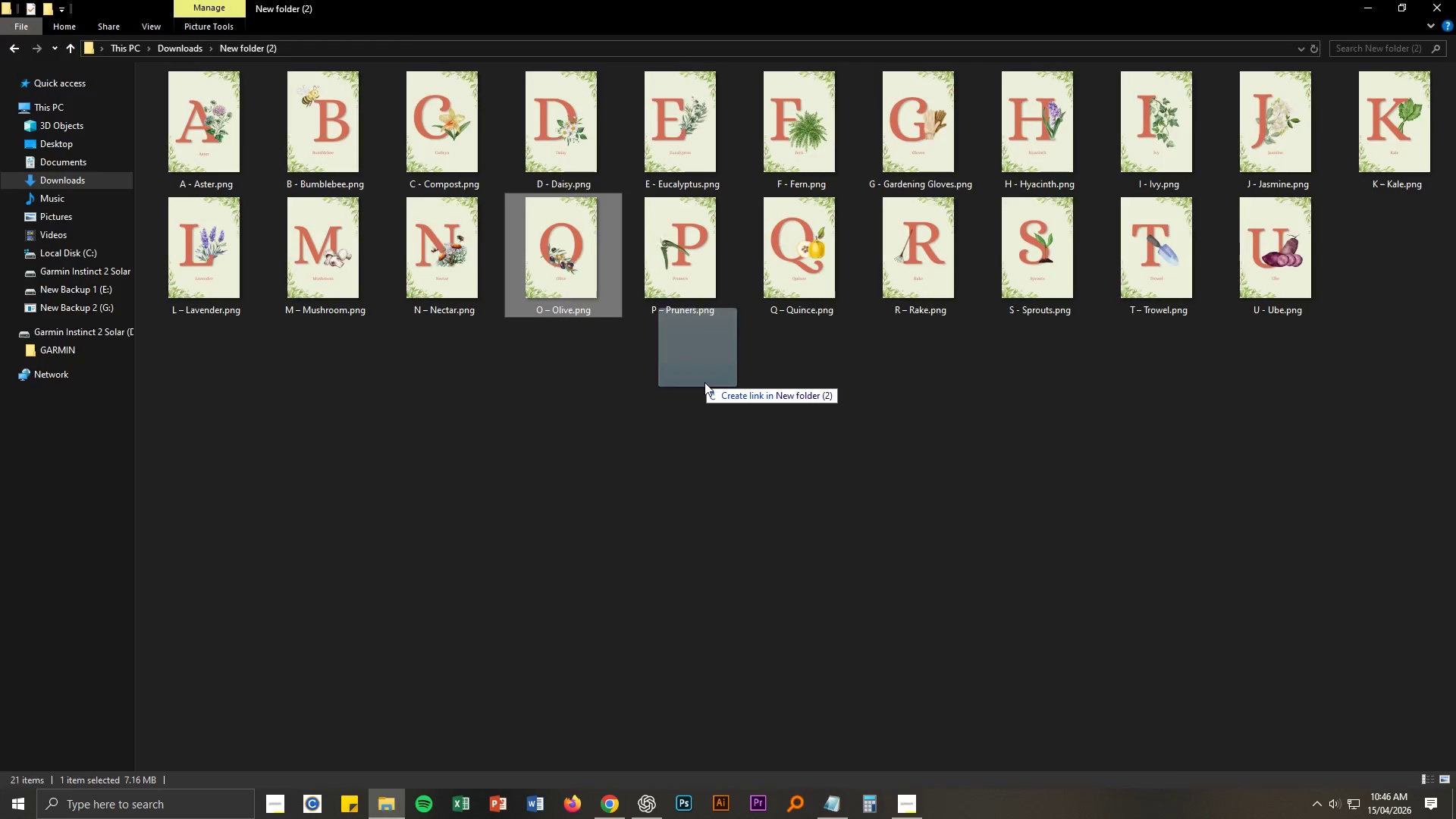 
key(Alt+Tab)
 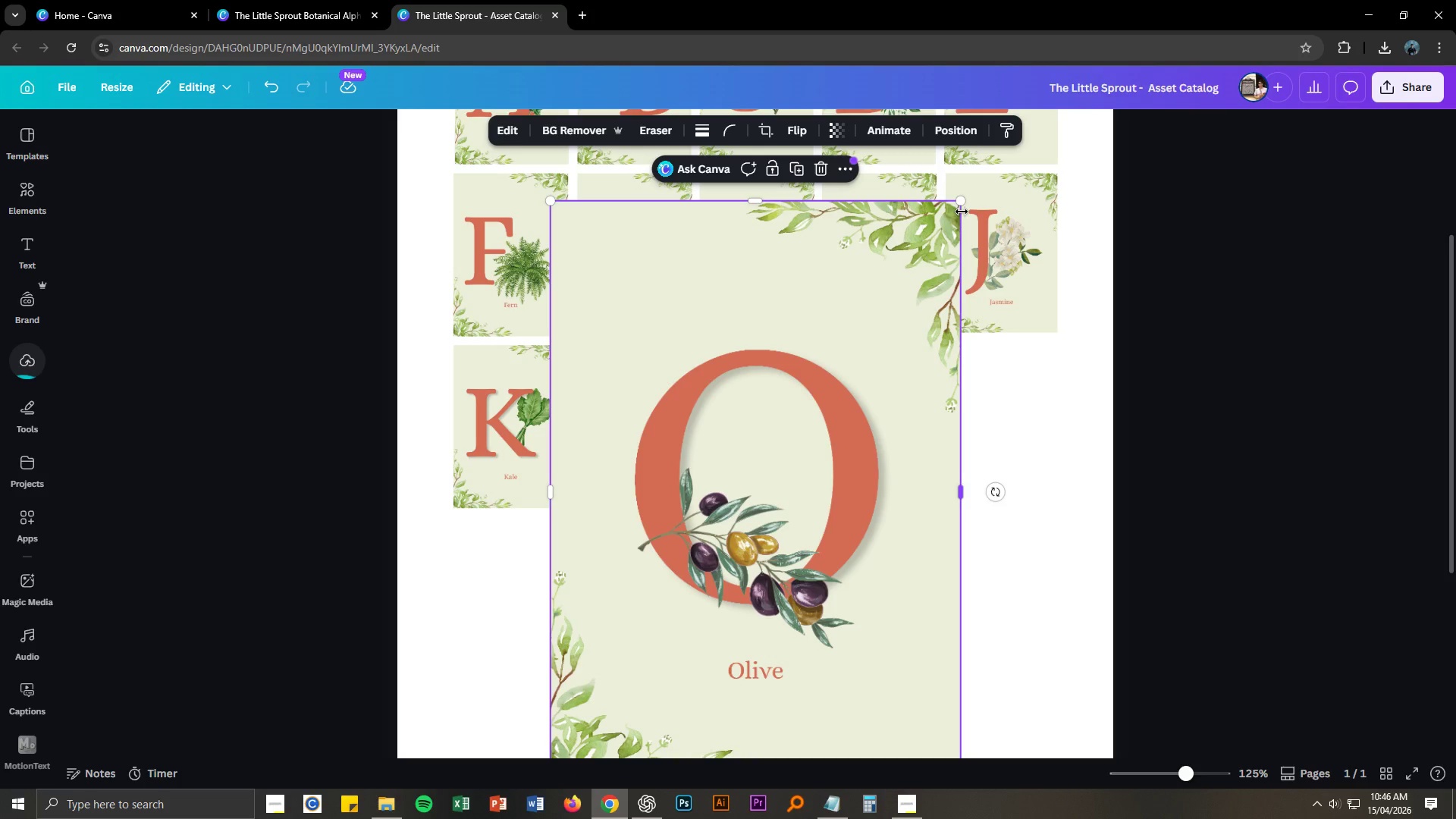 
left_click_drag(start_coordinate=[961, 206], to_coordinate=[661, 619])
 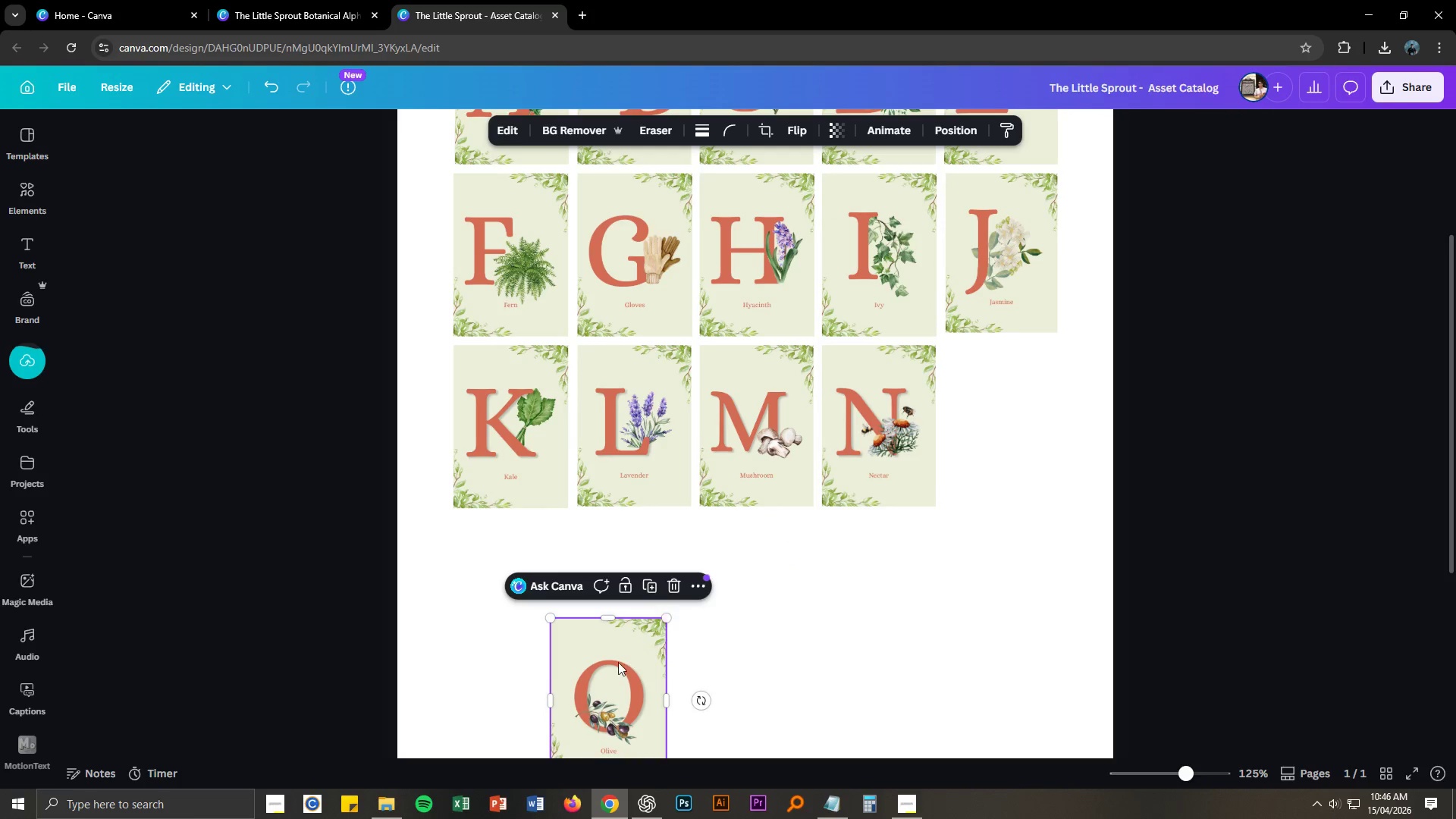 
left_click_drag(start_coordinate=[618, 663], to_coordinate=[1015, 392])
 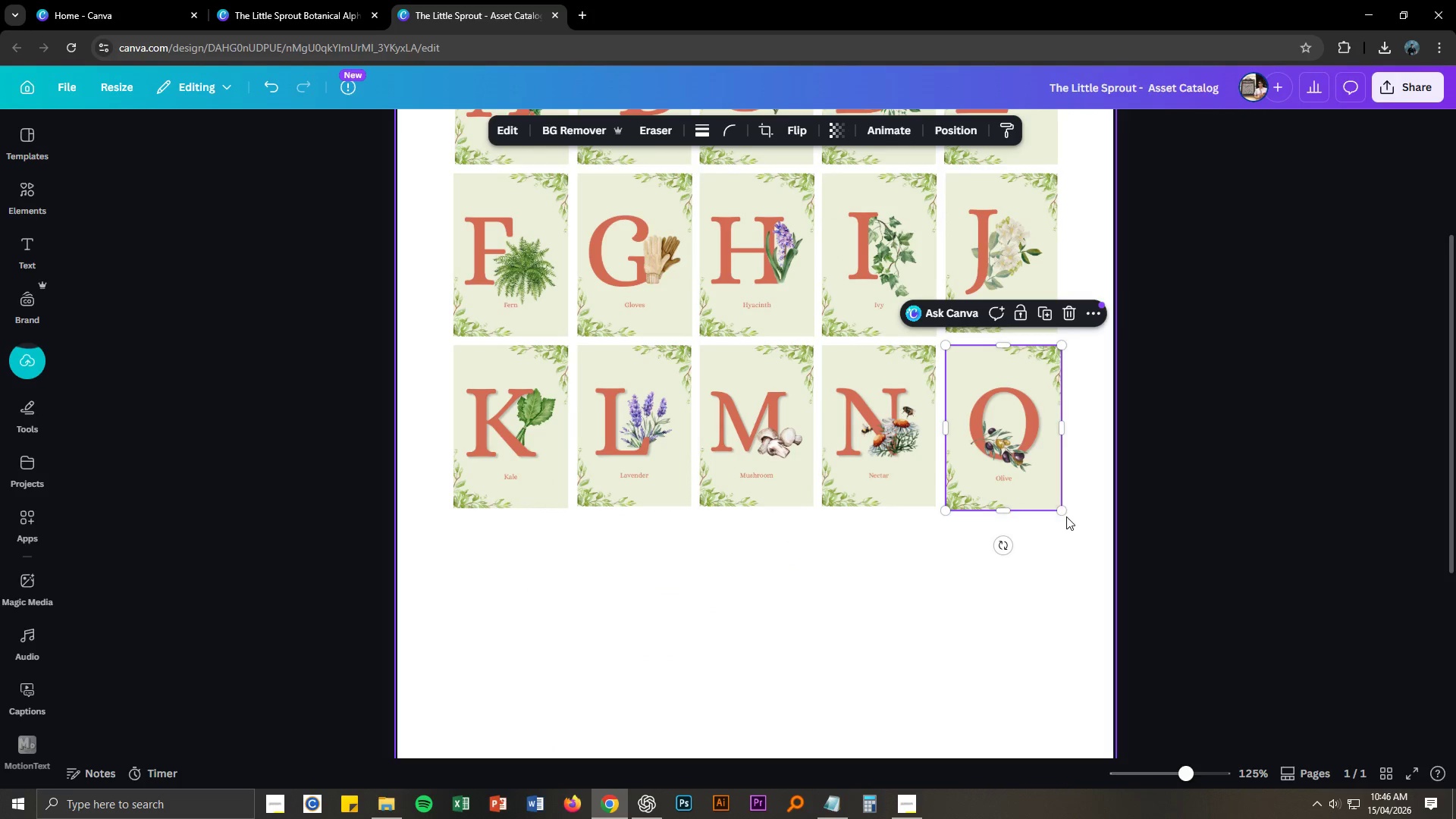 
left_click_drag(start_coordinate=[1061, 510], to_coordinate=[1057, 507])
 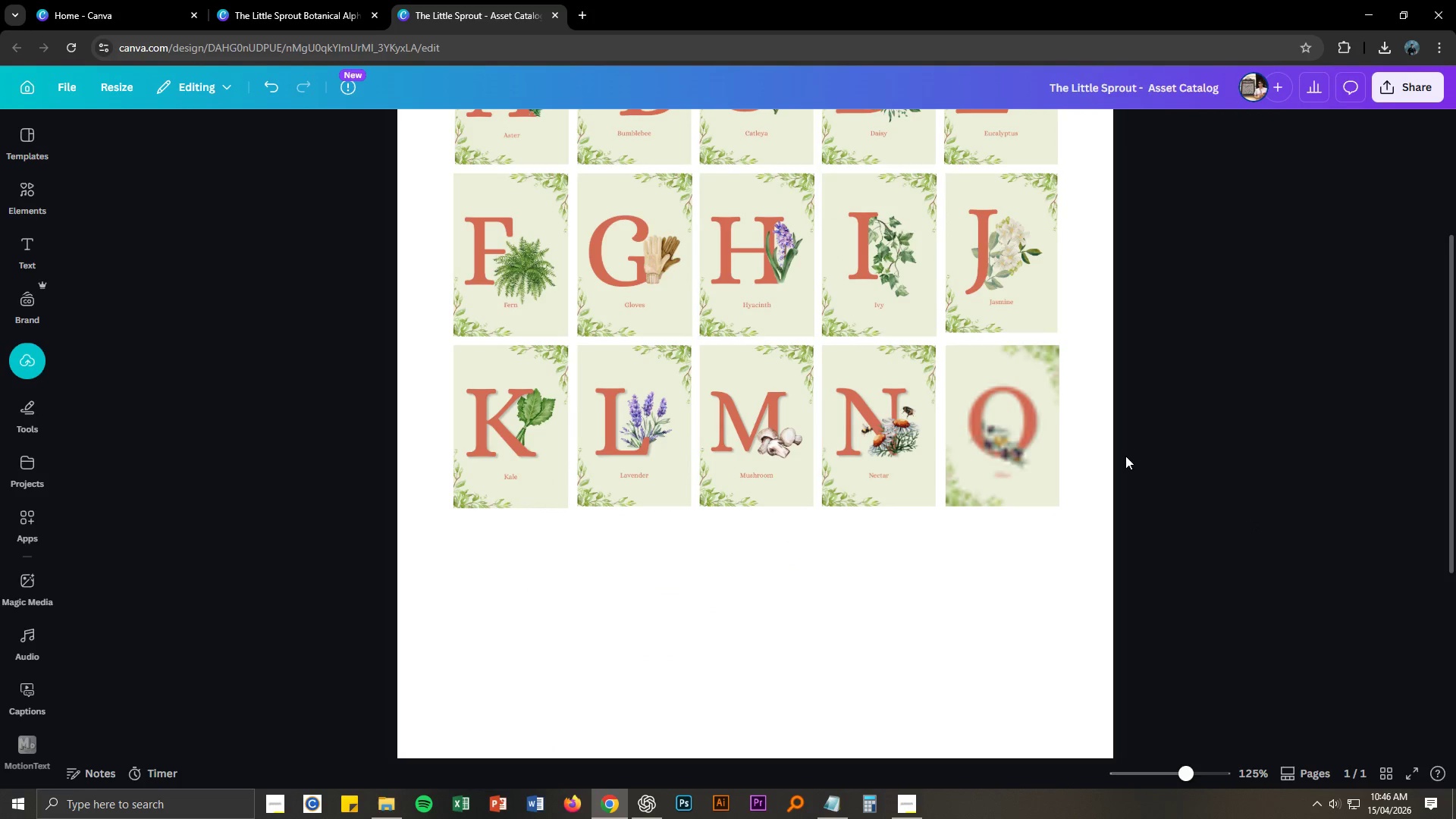 
key(Alt+AltLeft)
 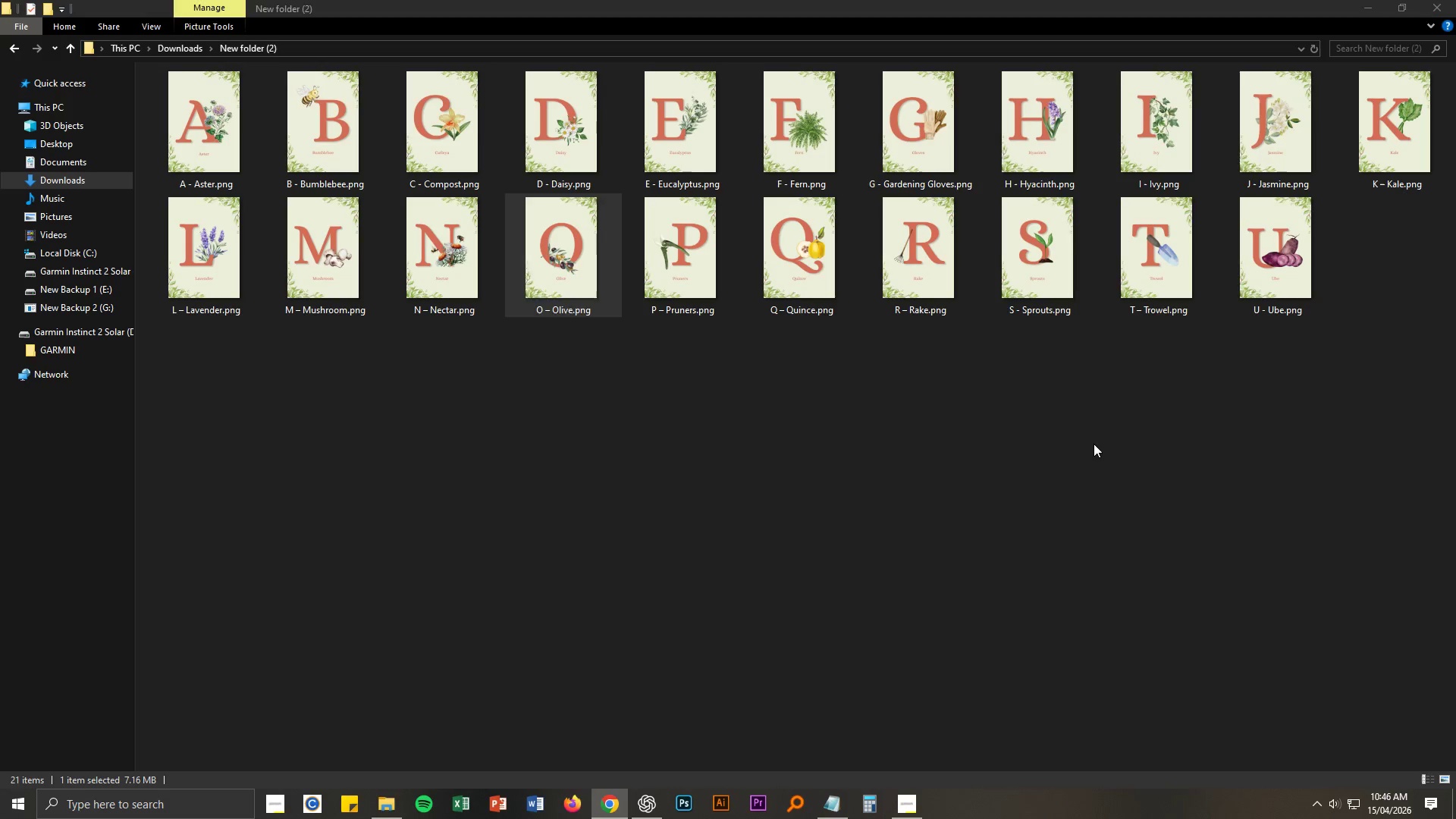 
key(Alt+Tab)
 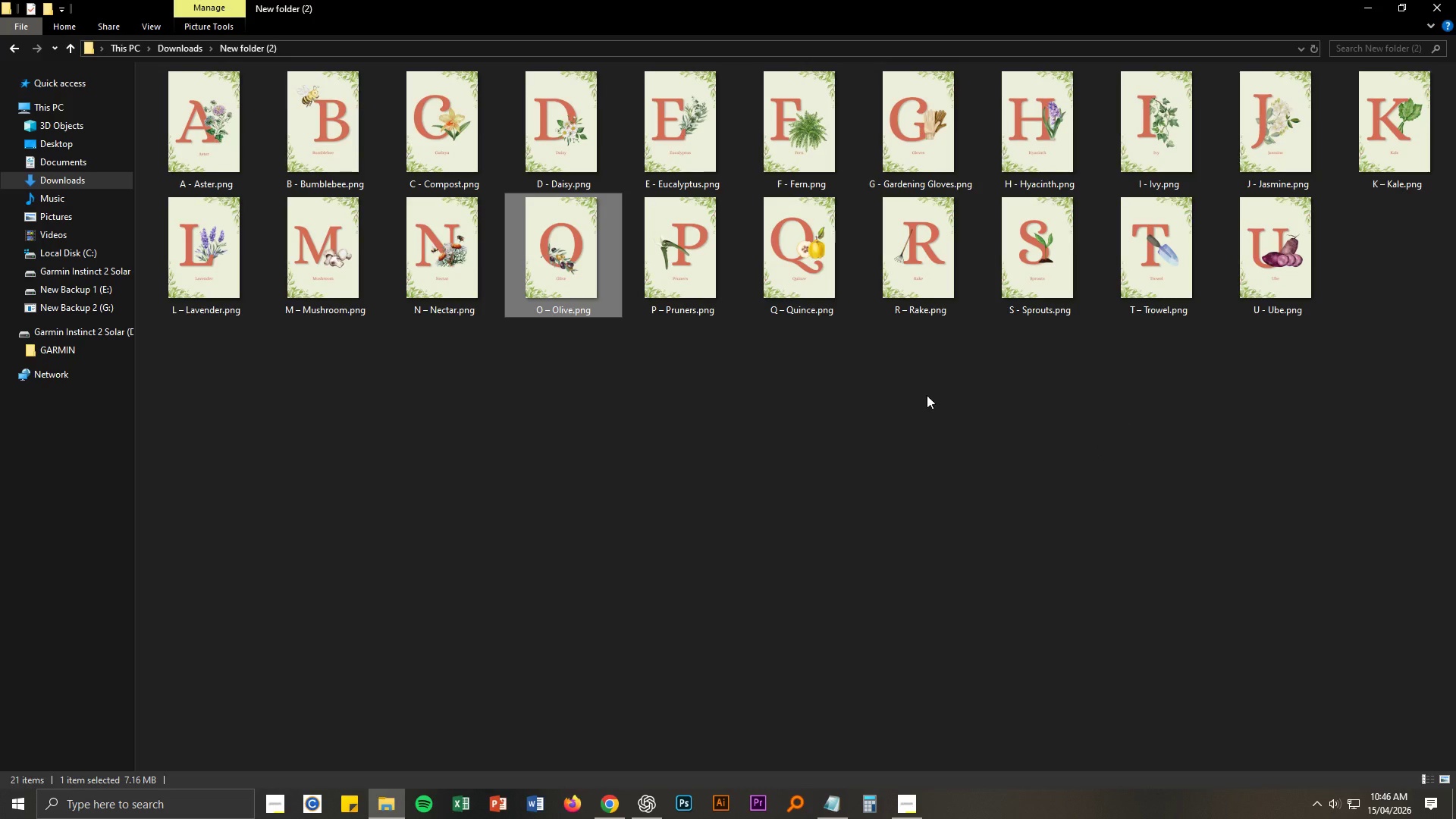 
scroll: coordinate [1103, 448], scroll_direction: down, amount: 4.0
 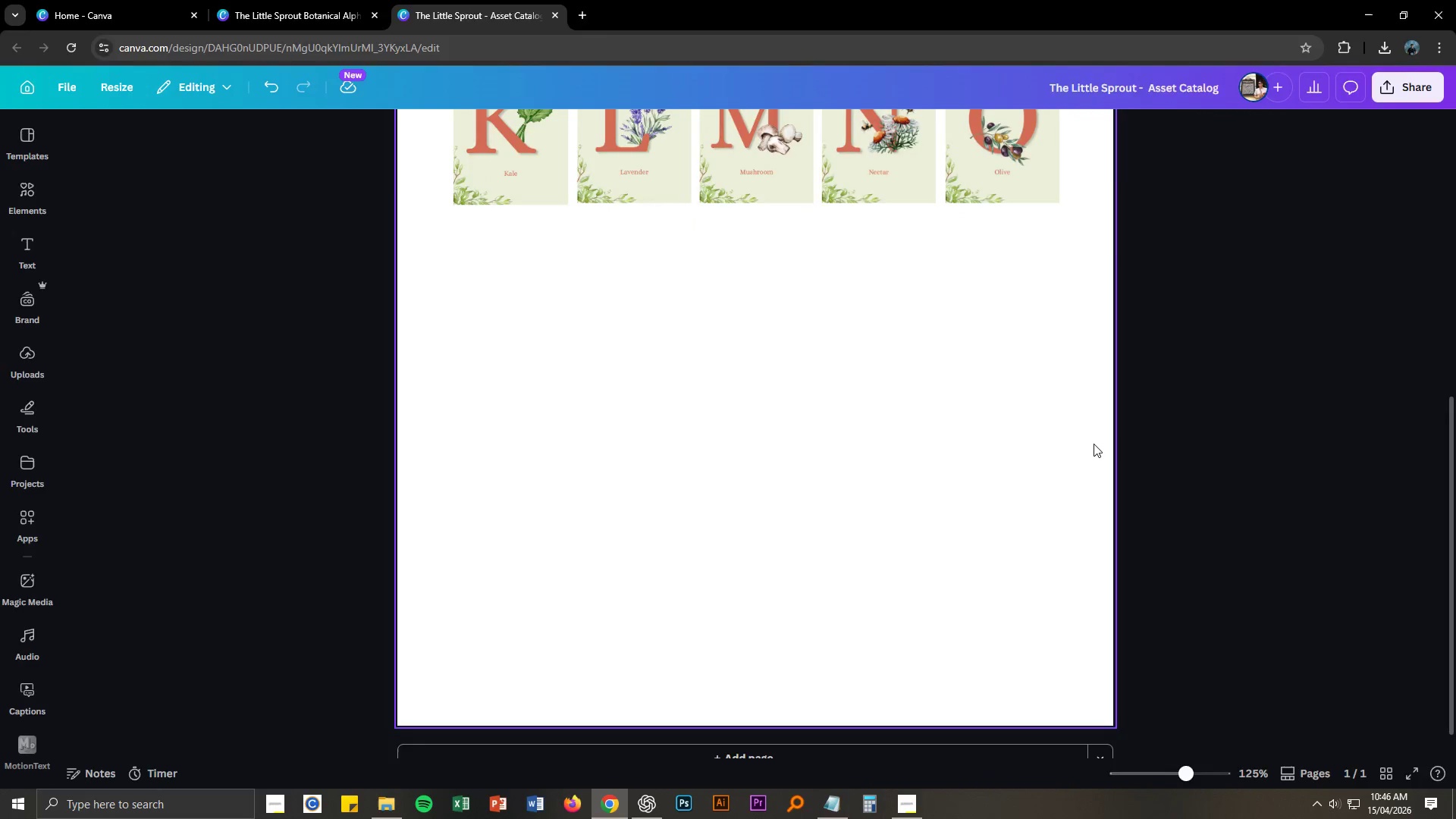 
left_click([838, 457])
 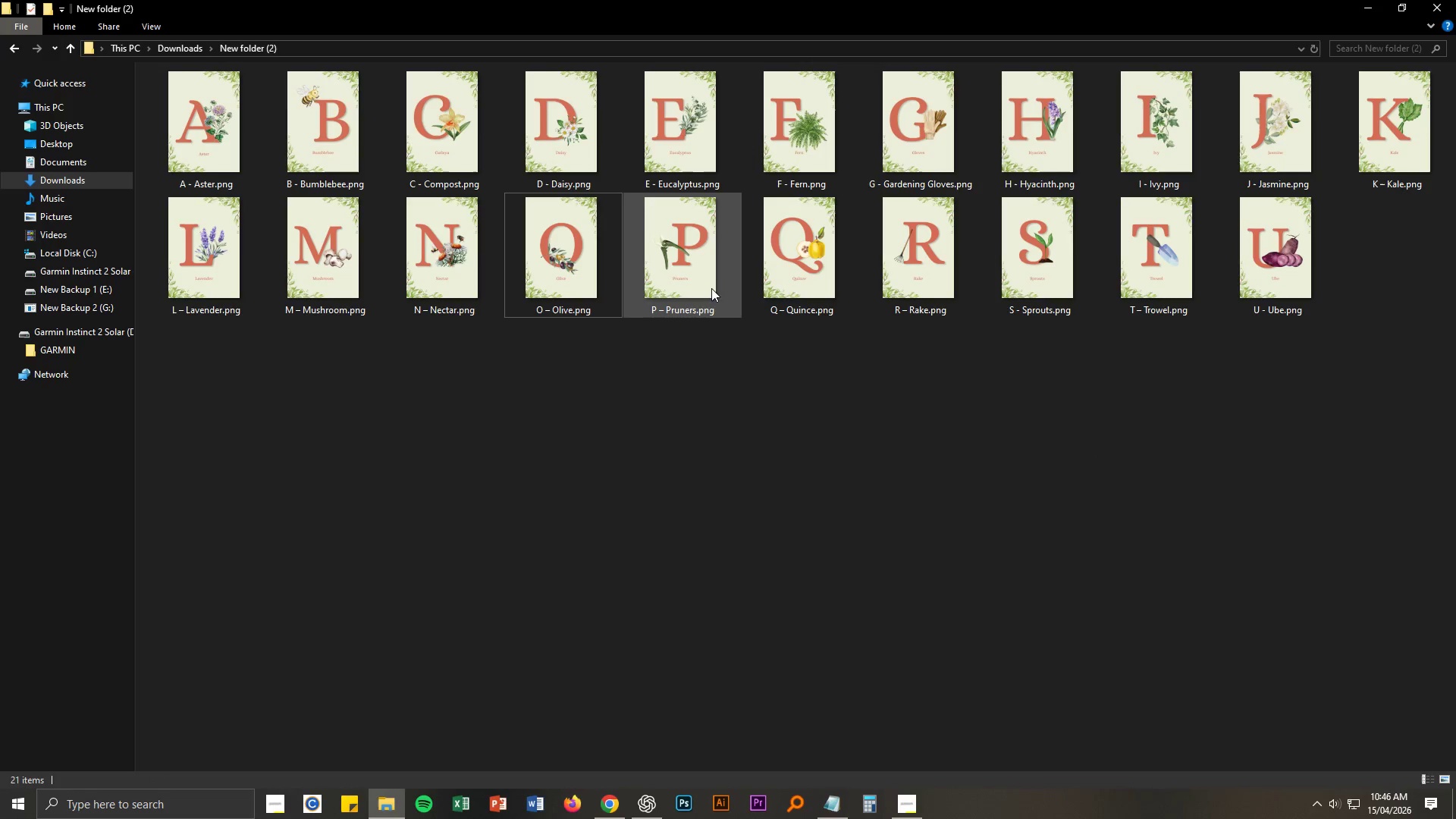 
left_click_drag(start_coordinate=[705, 279], to_coordinate=[690, 541])
 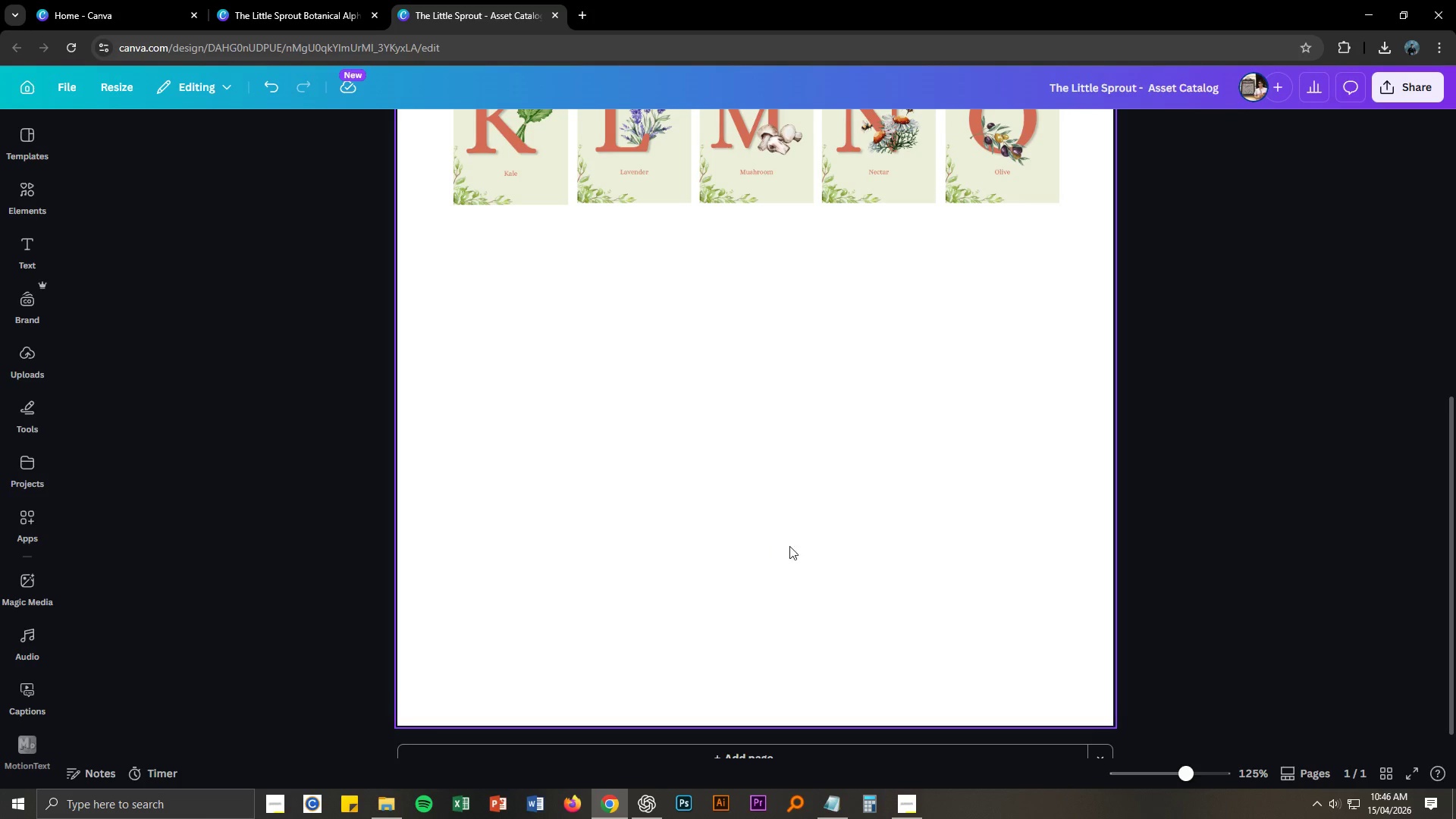 
key(Alt+AltLeft)
 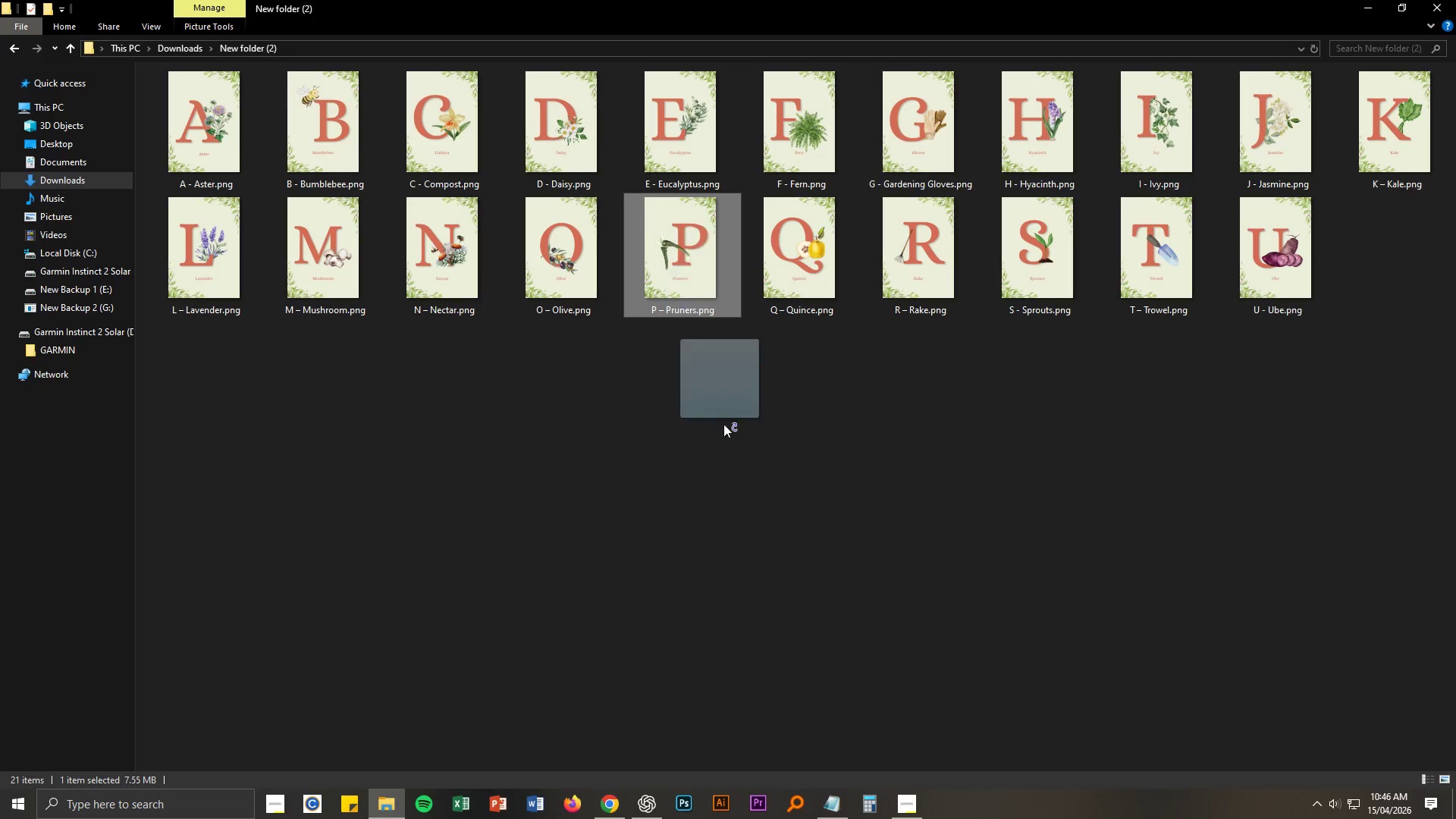 
key(Alt+Tab)
 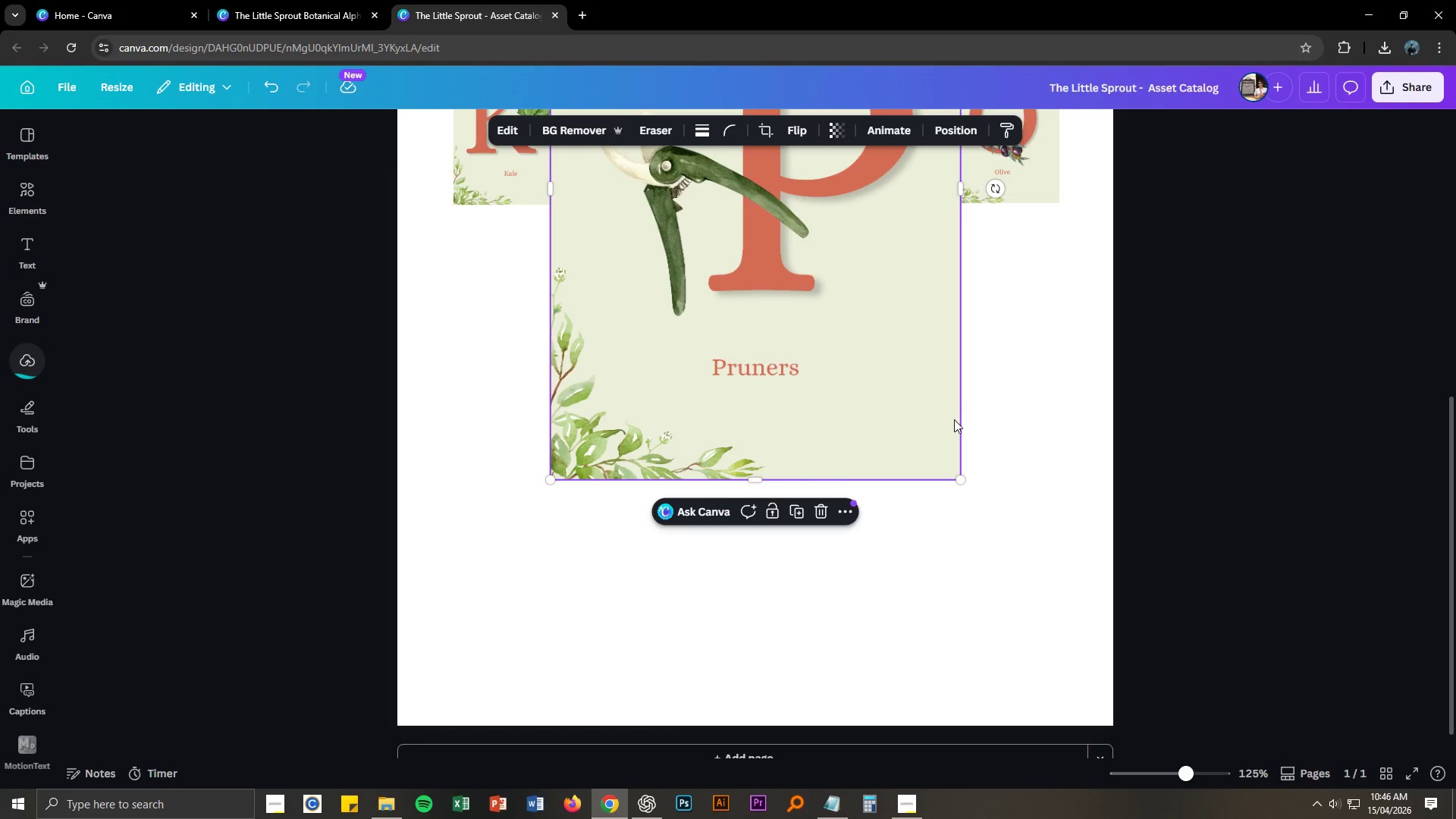 
scroll: coordinate [858, 426], scroll_direction: up, amount: 3.0
 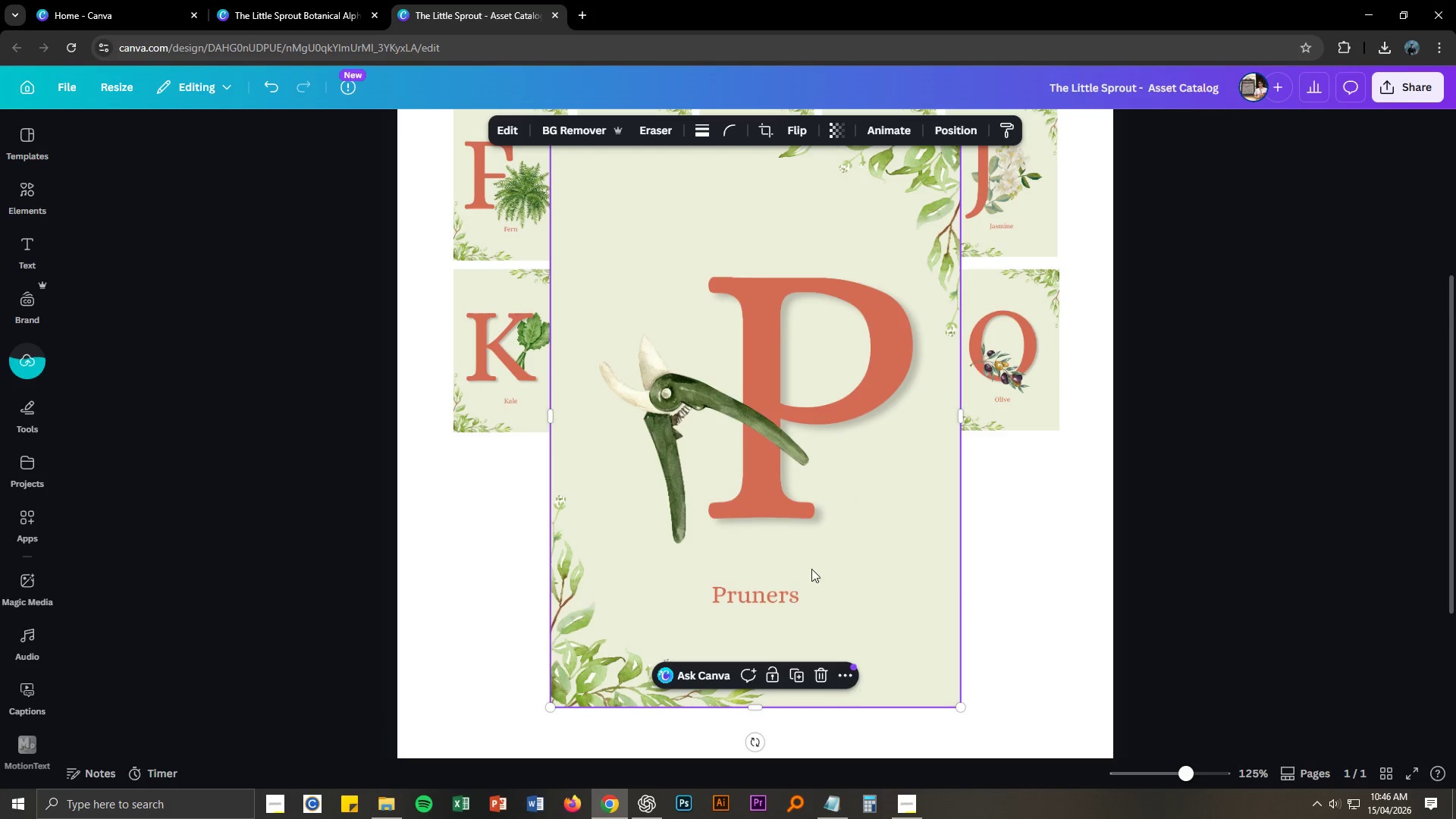 
left_click_drag(start_coordinate=[800, 517], to_coordinate=[812, 645])
 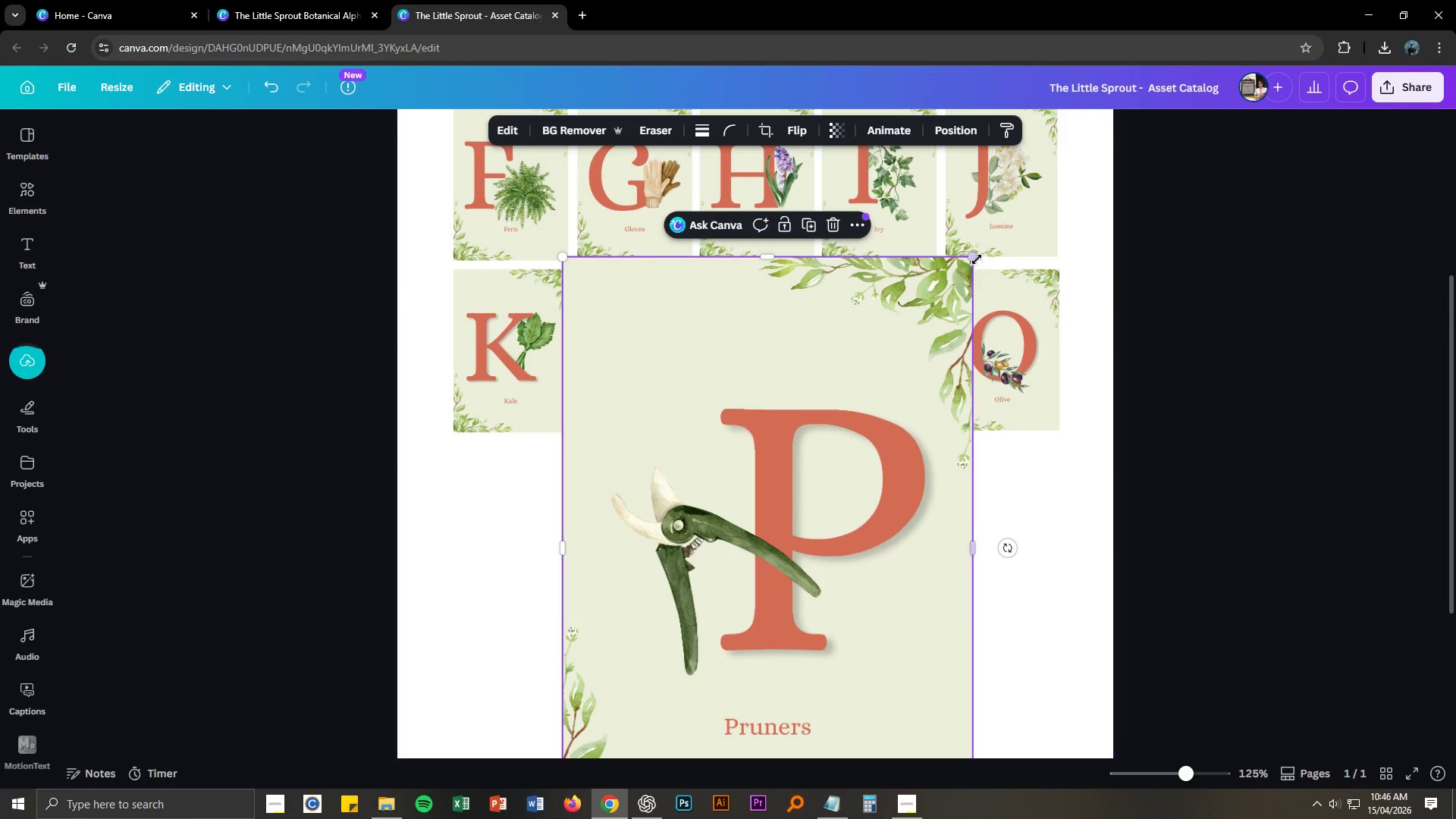 
left_click_drag(start_coordinate=[977, 259], to_coordinate=[682, 573])
 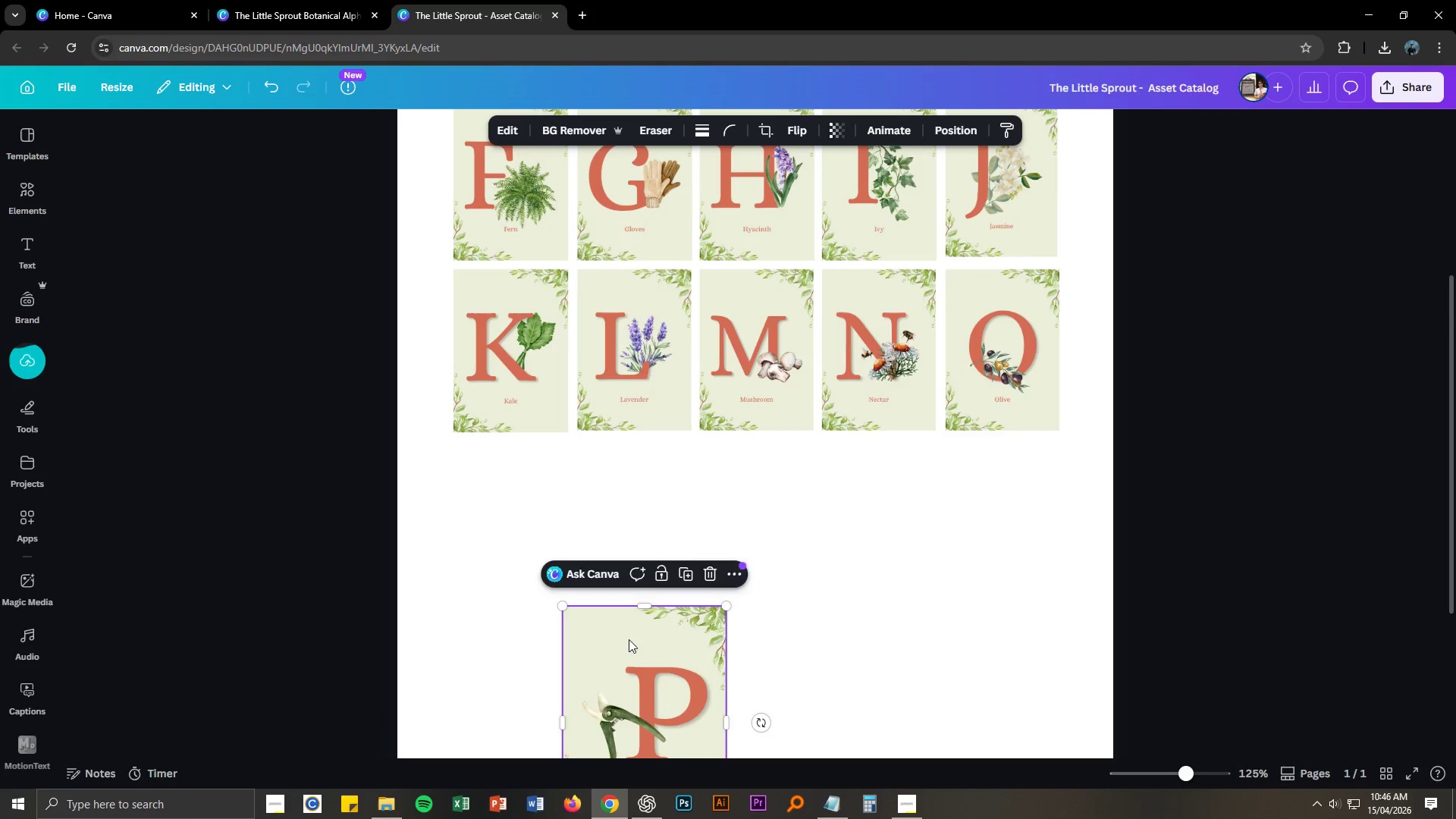 
left_click_drag(start_coordinate=[628, 640], to_coordinate=[523, 475])
 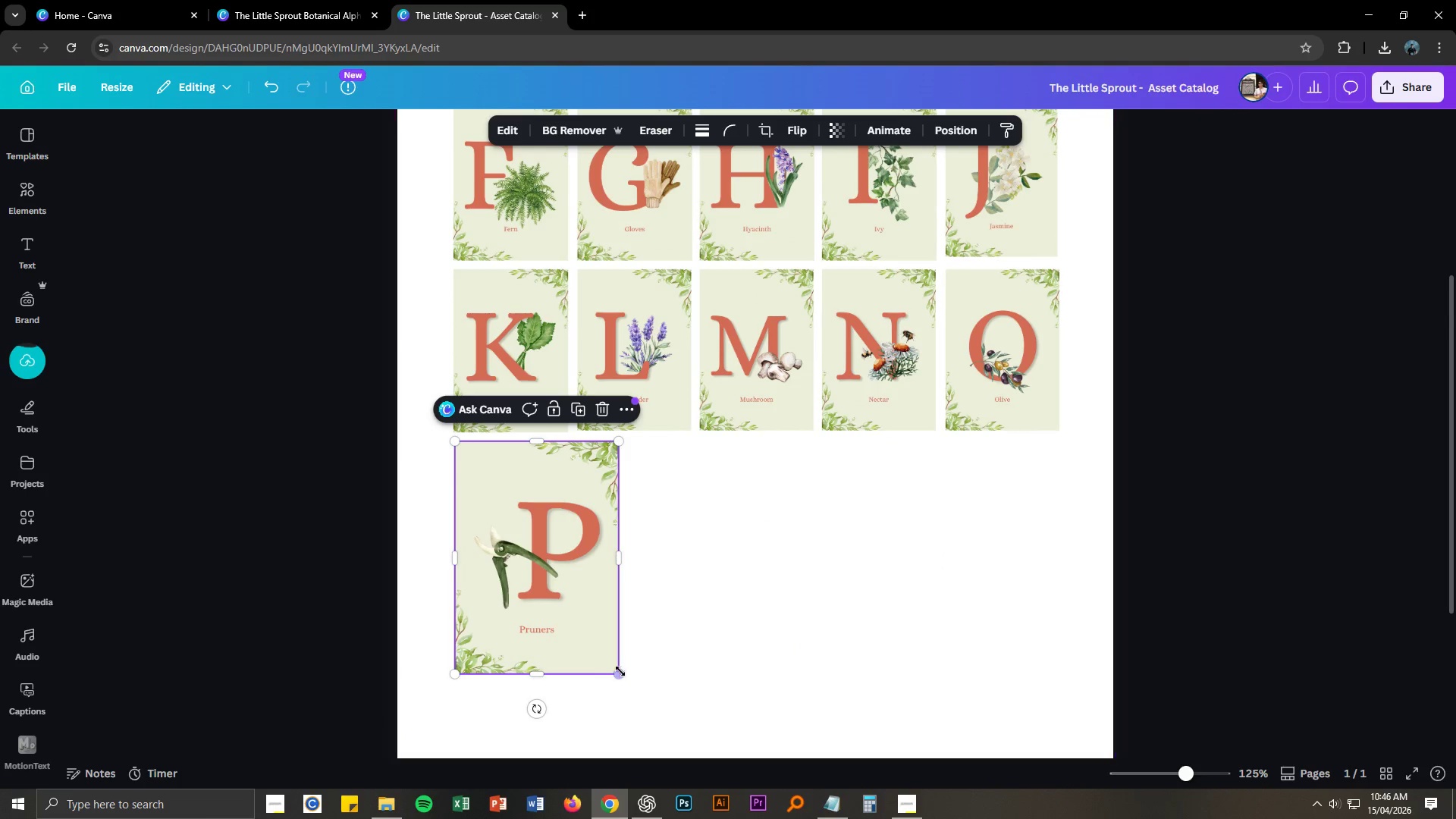 
left_click_drag(start_coordinate=[620, 672], to_coordinate=[561, 610])
 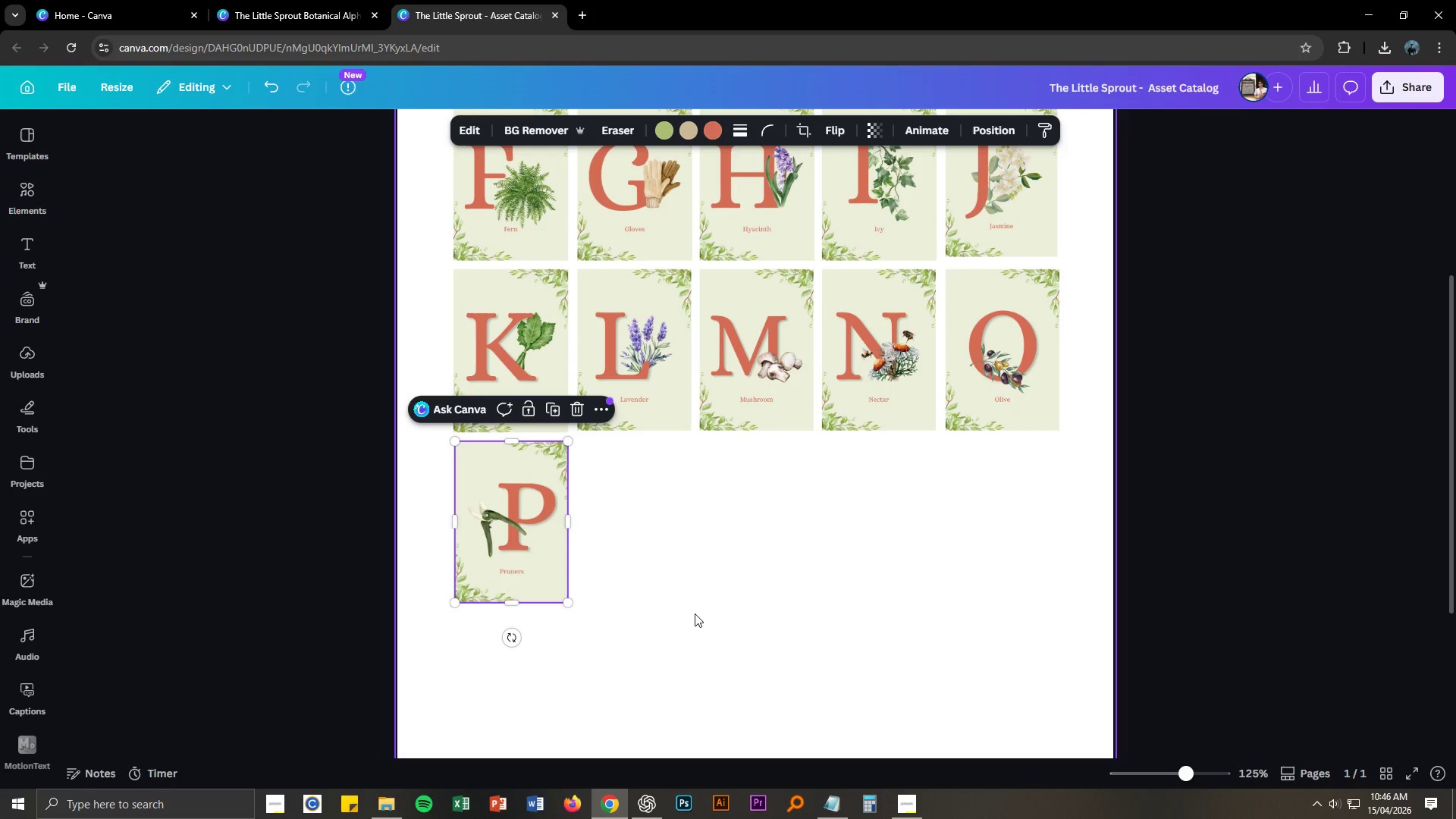 
left_click([760, 599])
 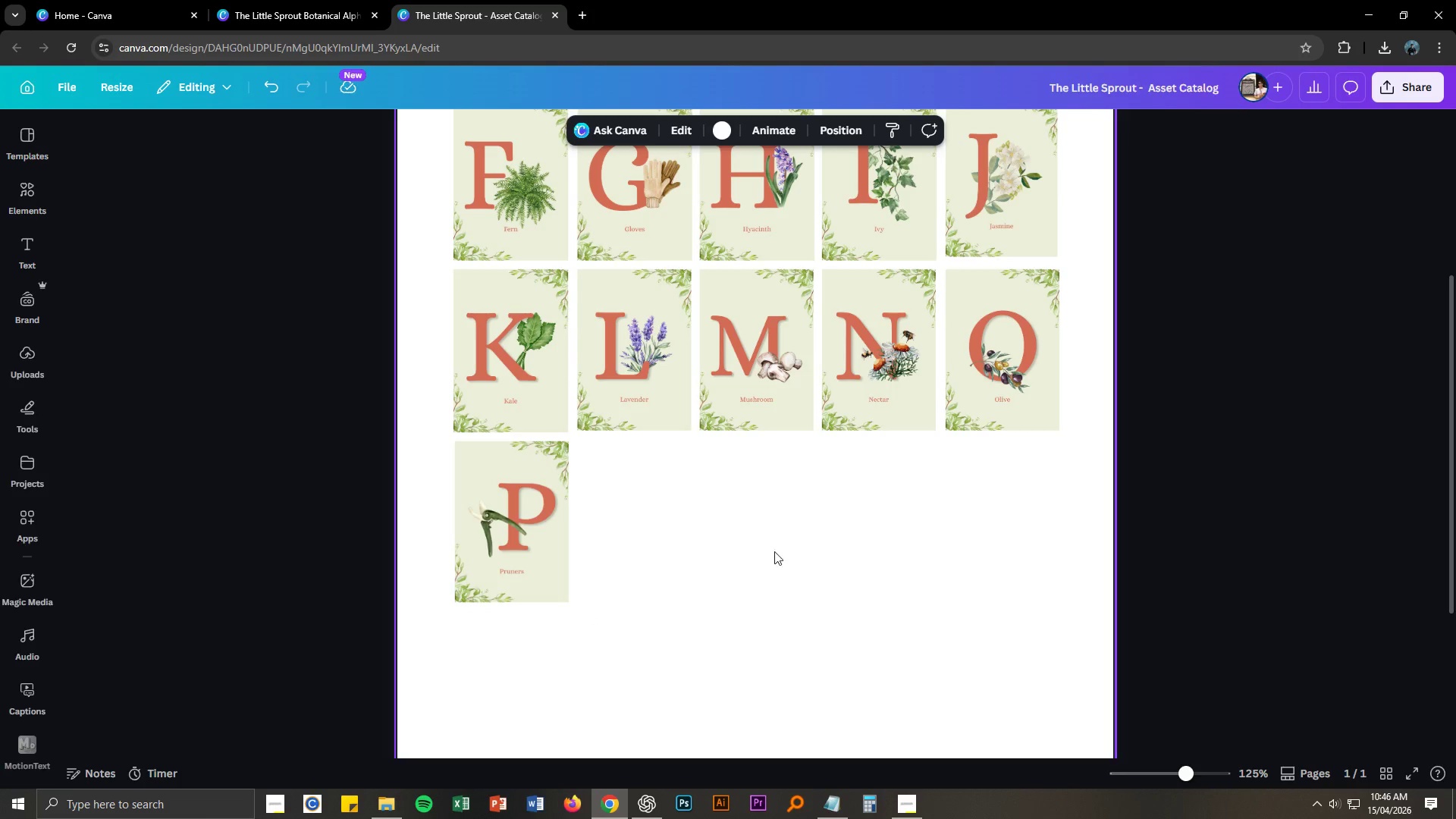 
key(Alt+AltLeft)
 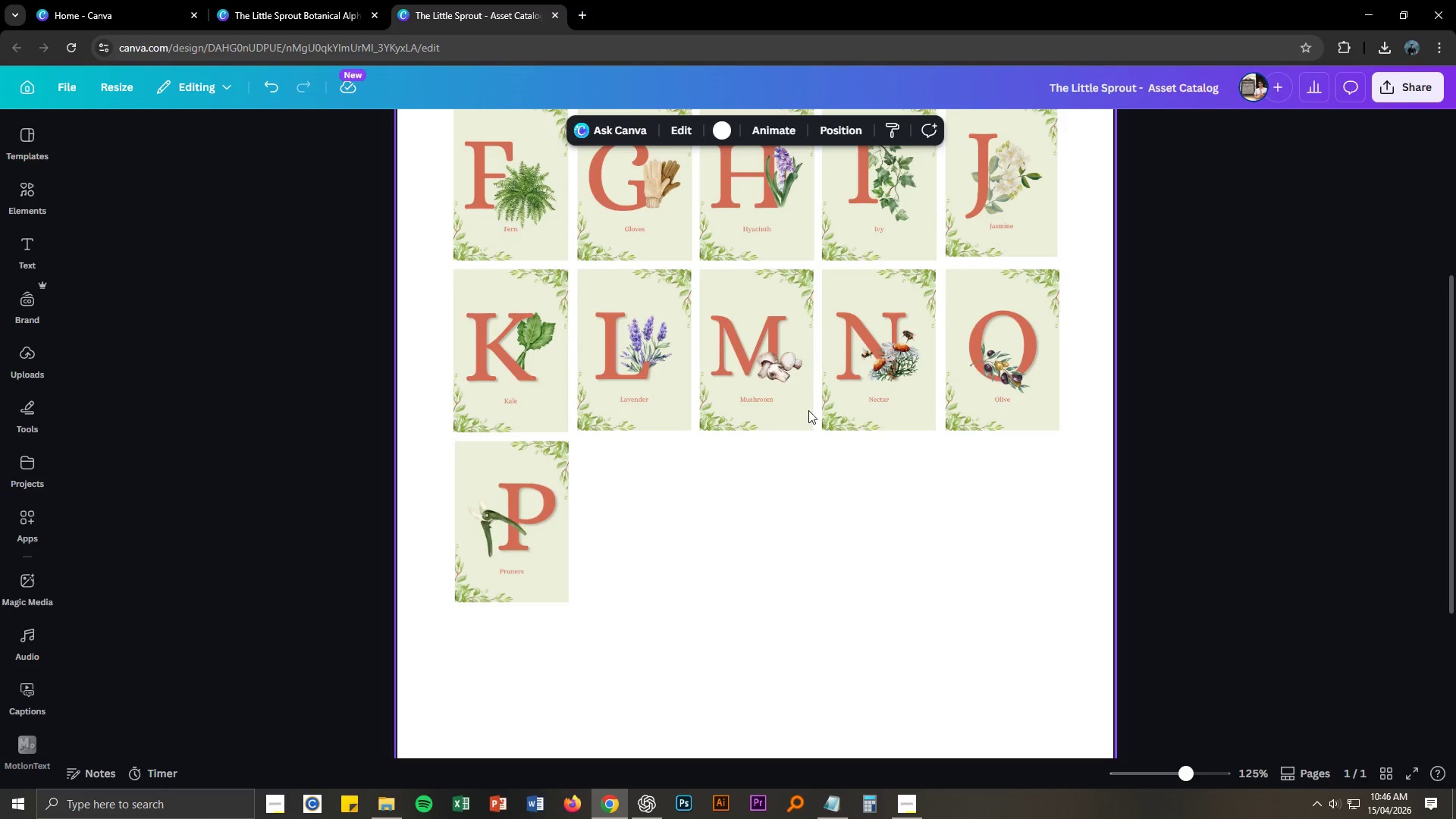 
key(Alt+Tab)
 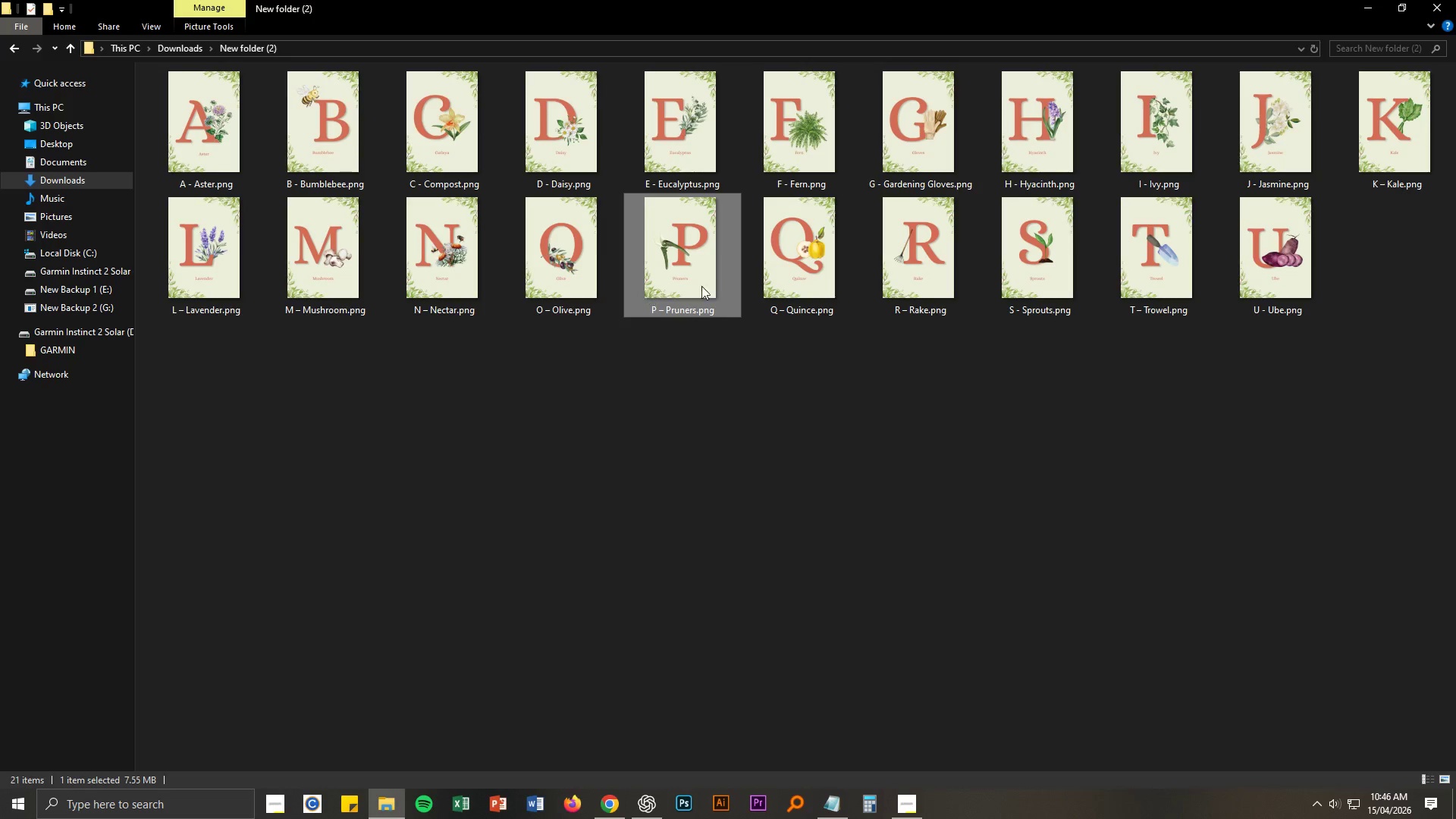 
left_click_drag(start_coordinate=[786, 275], to_coordinate=[767, 596])
 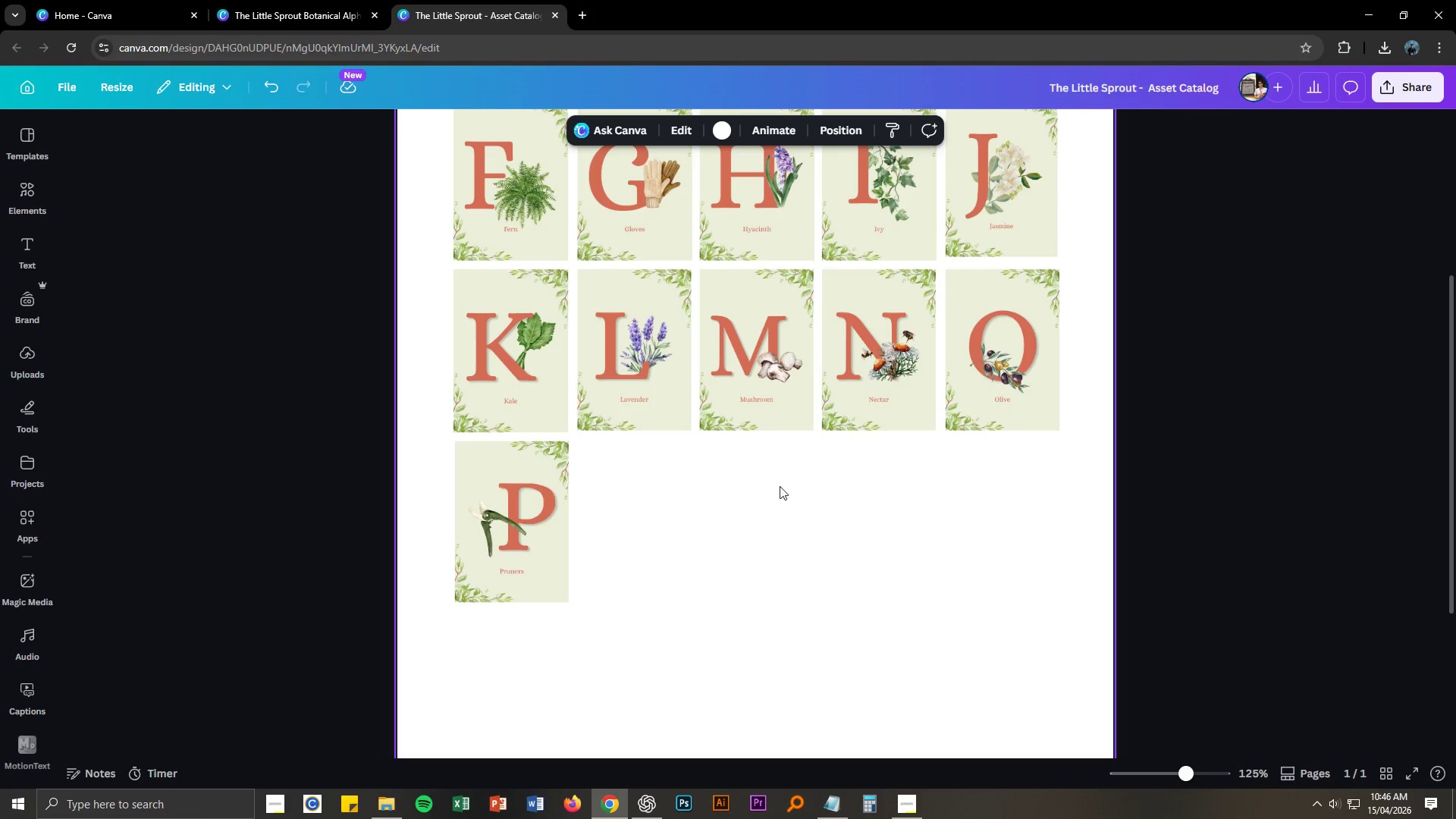 
key(Alt+AltLeft)
 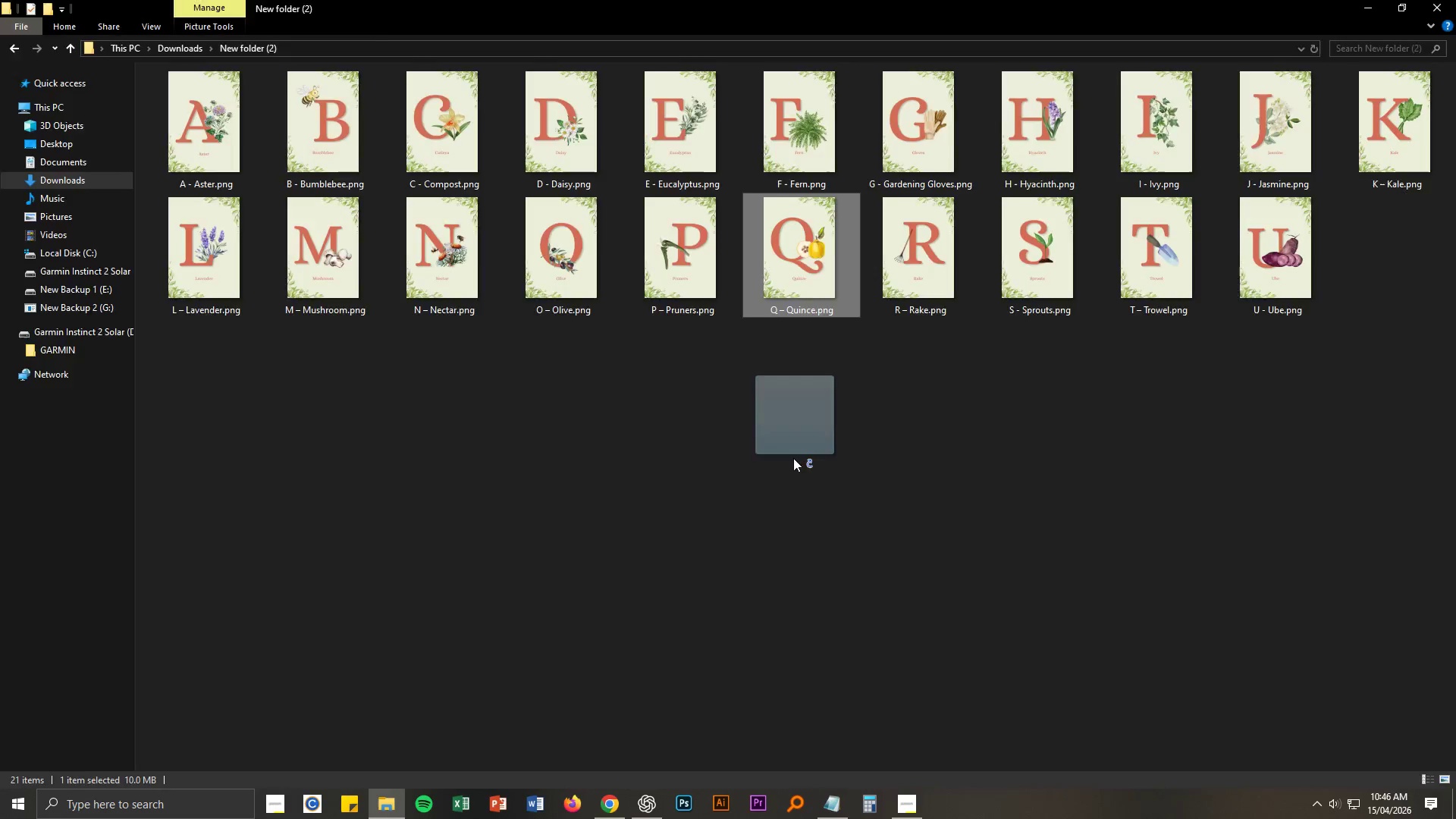 
key(Alt+Tab)
 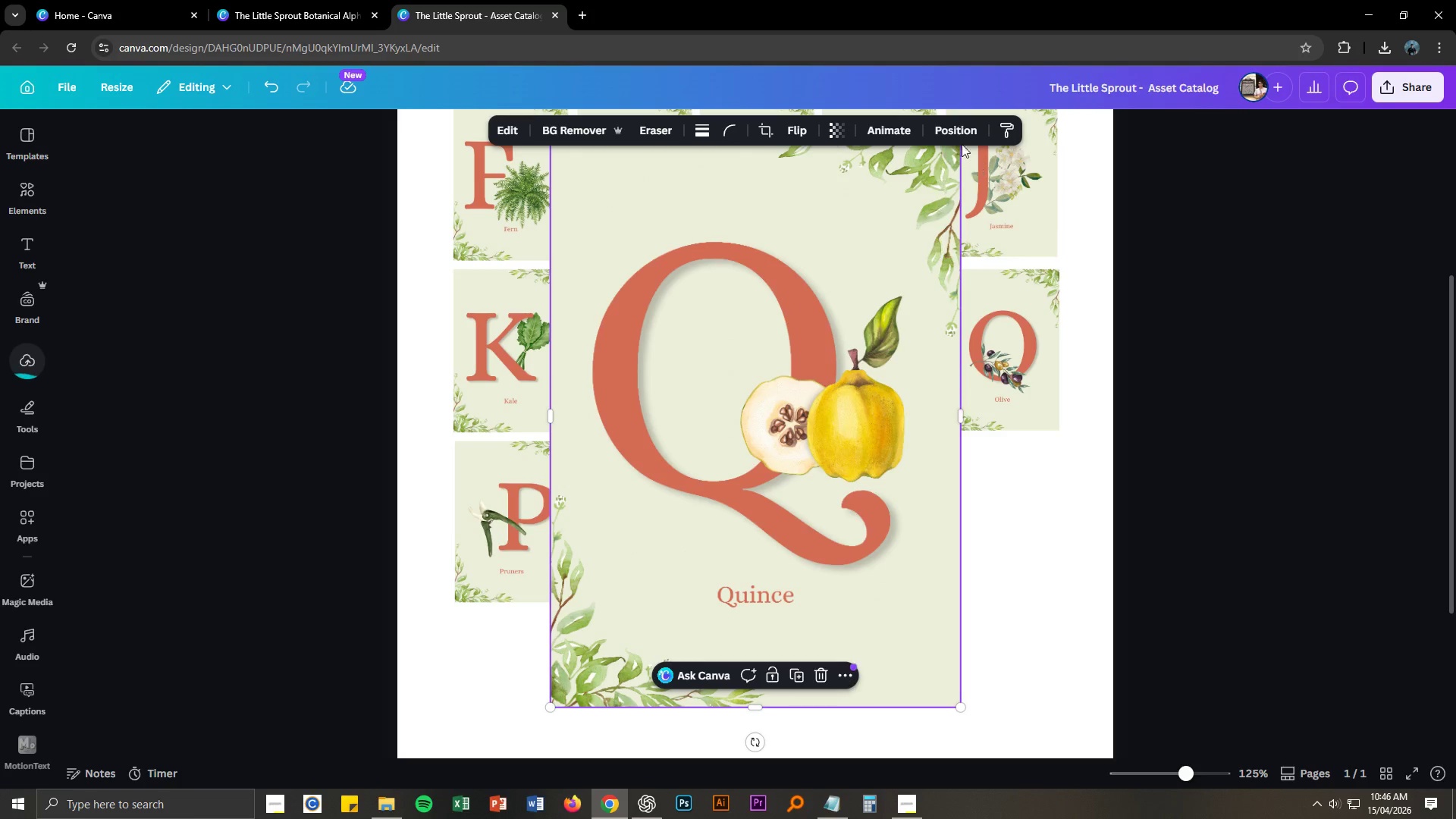 
left_click_drag(start_coordinate=[647, 434], to_coordinate=[665, 530])
 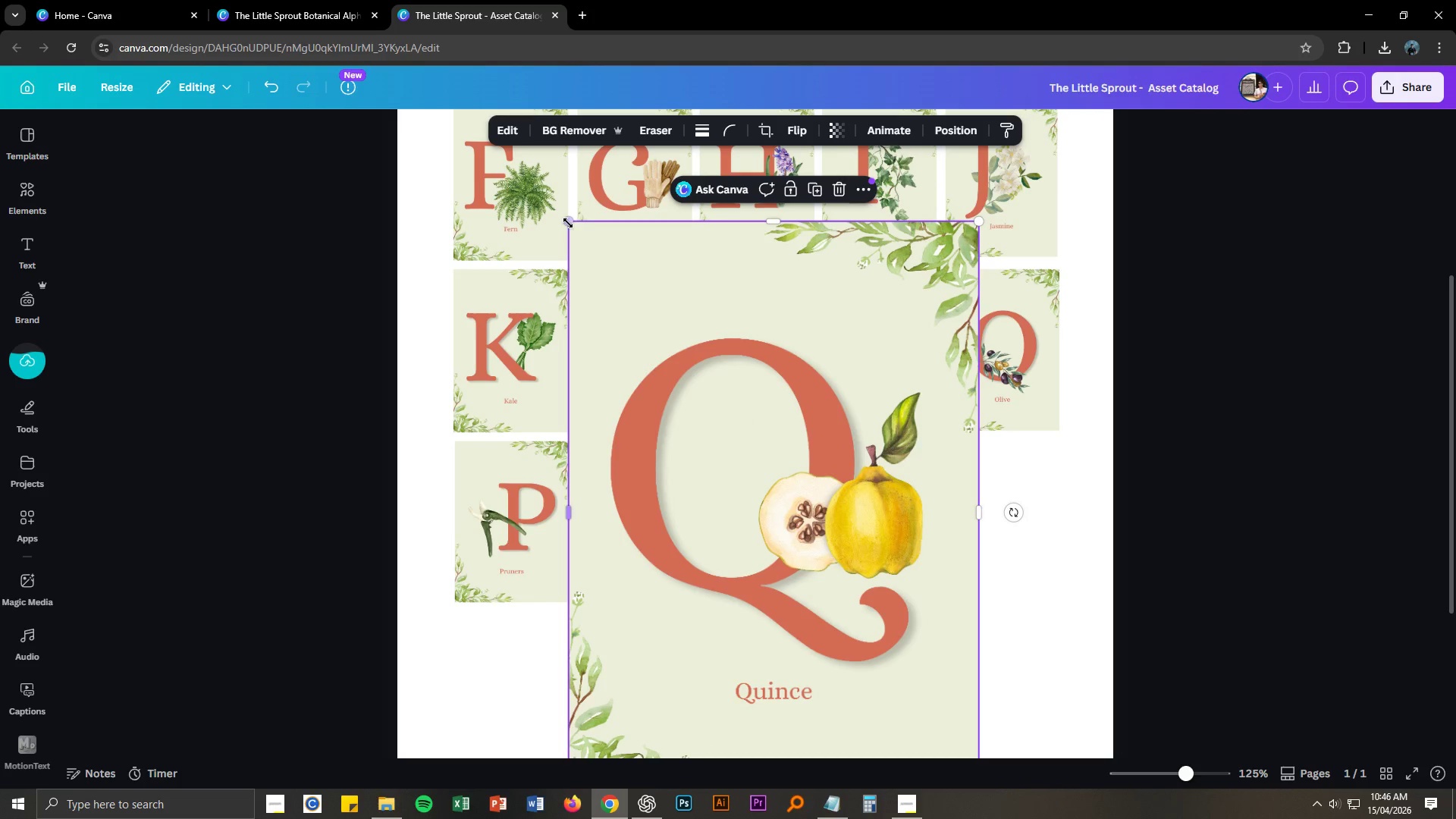 
left_click_drag(start_coordinate=[568, 224], to_coordinate=[768, 607])
 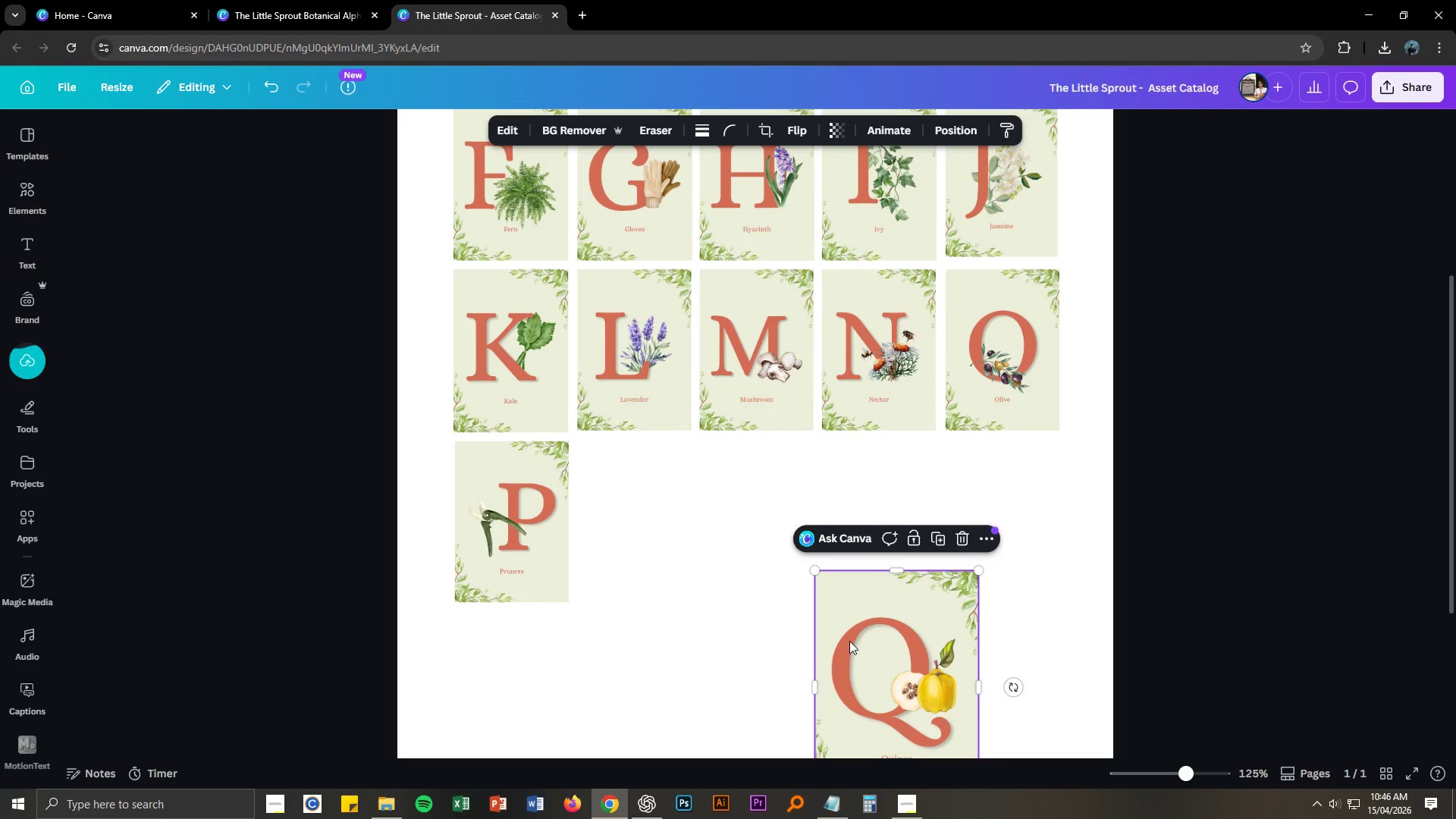 
left_click_drag(start_coordinate=[862, 633], to_coordinate=[623, 504])
 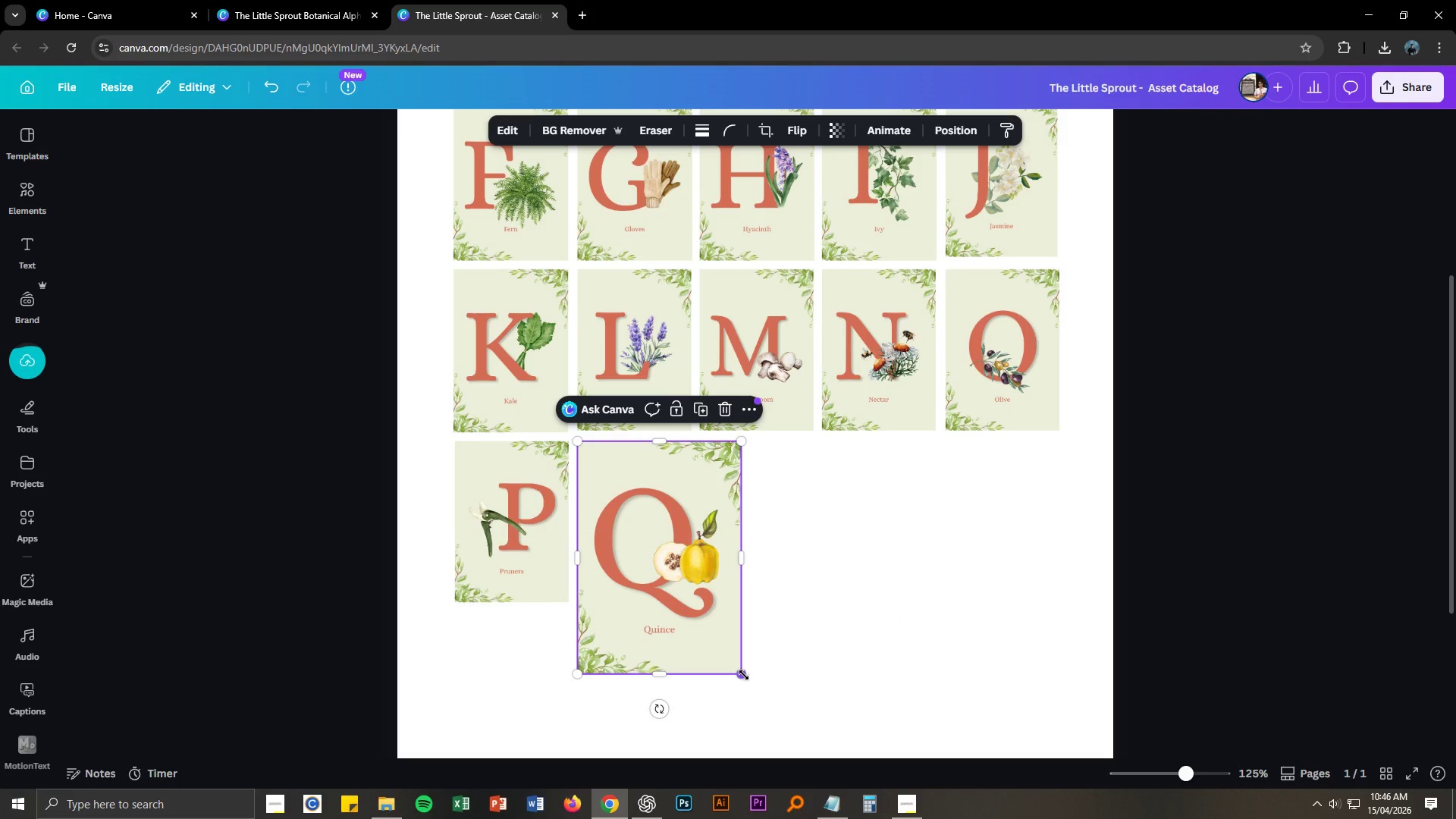 
left_click_drag(start_coordinate=[744, 675], to_coordinate=[689, 601])
 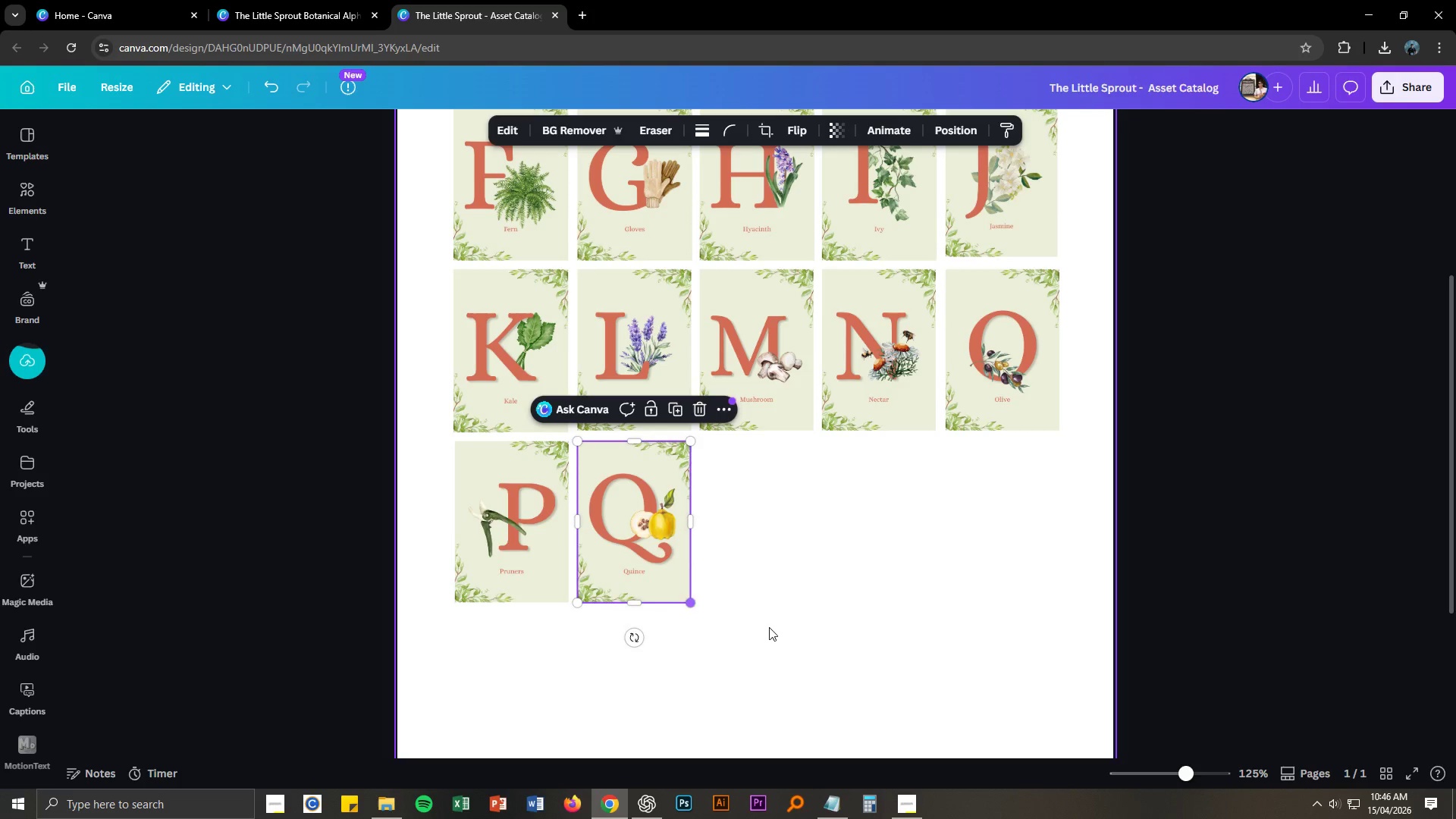 
left_click([810, 631])
 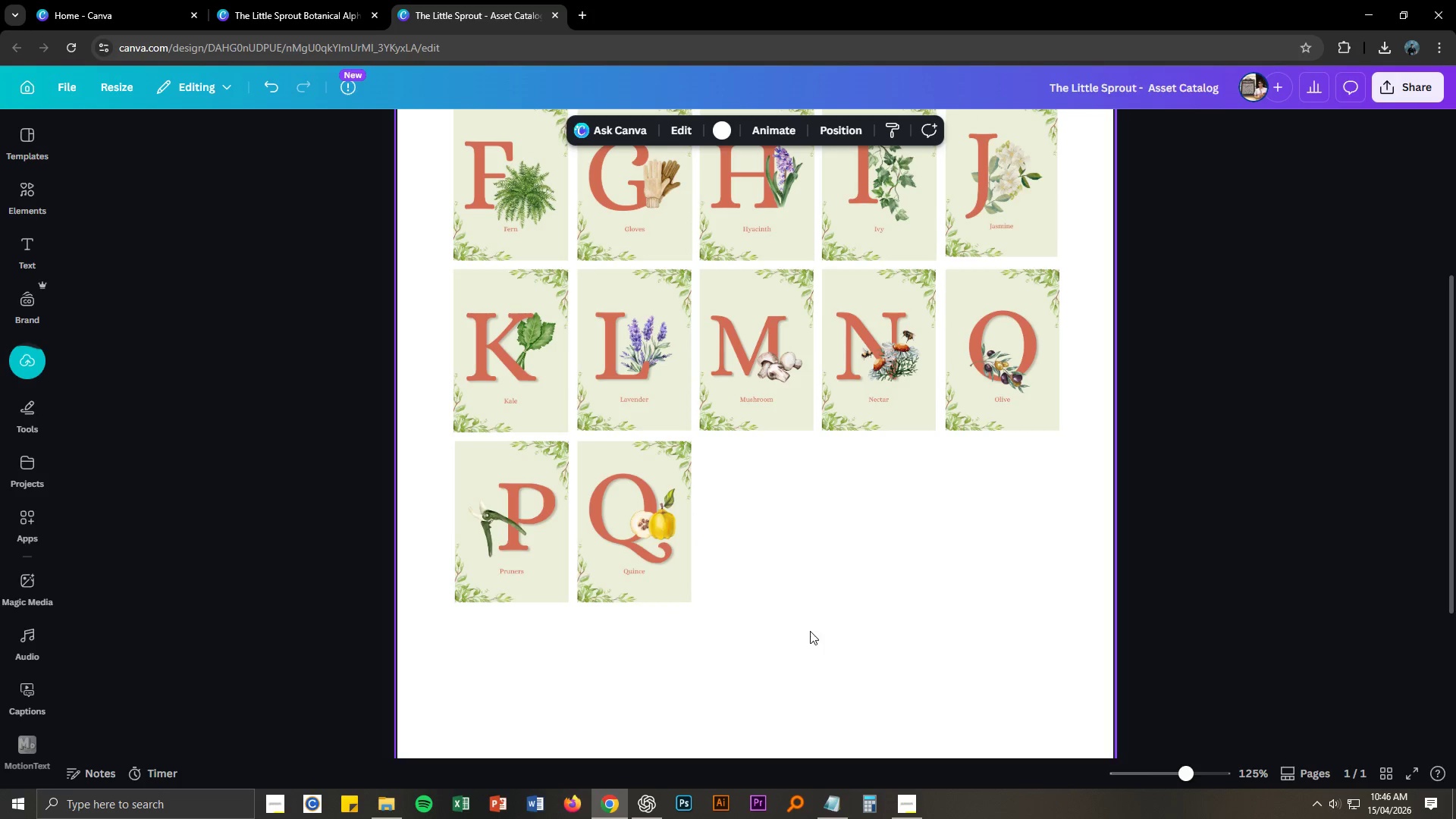 
key(Alt+AltLeft)
 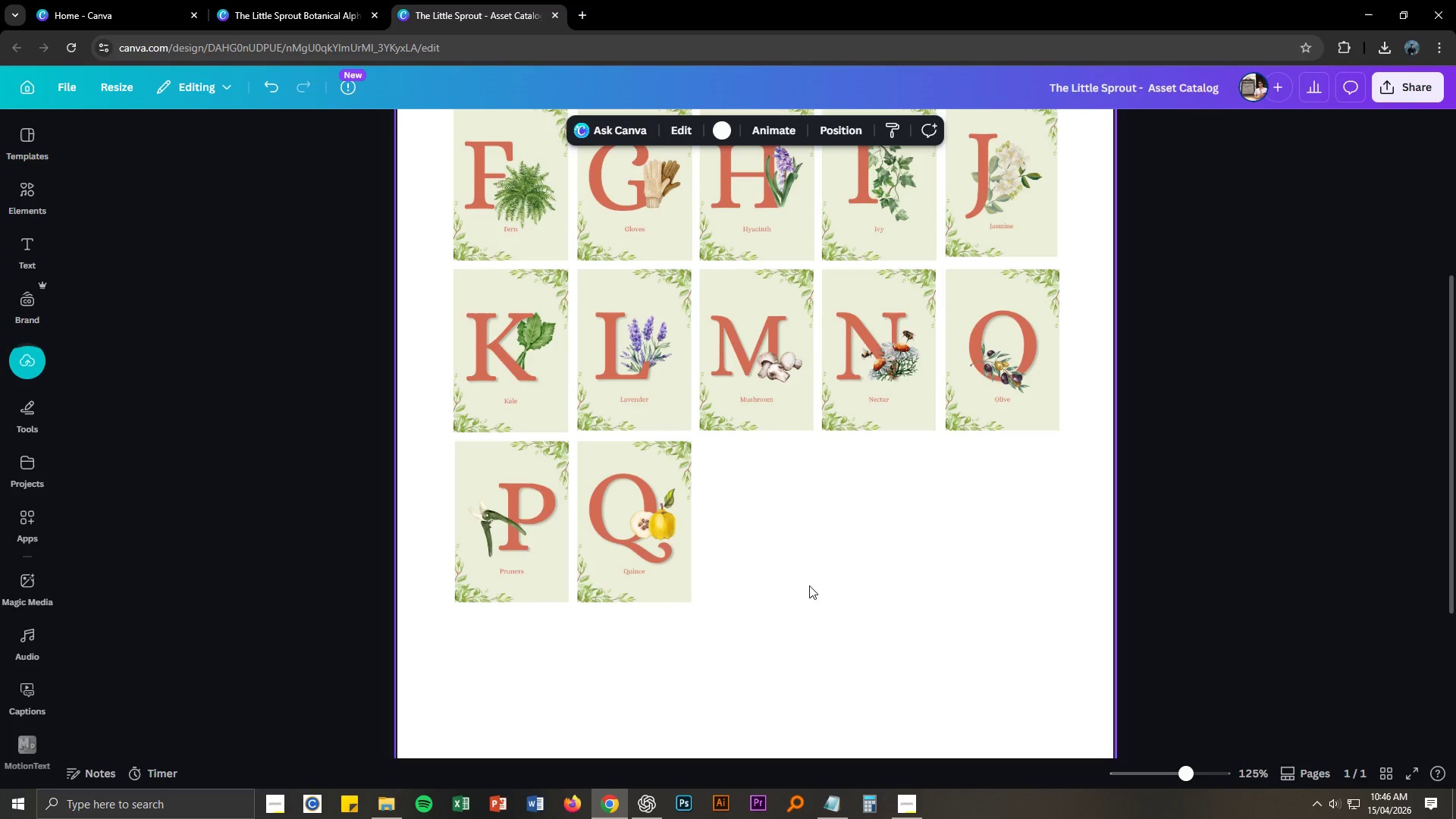 
key(Alt+Tab)
 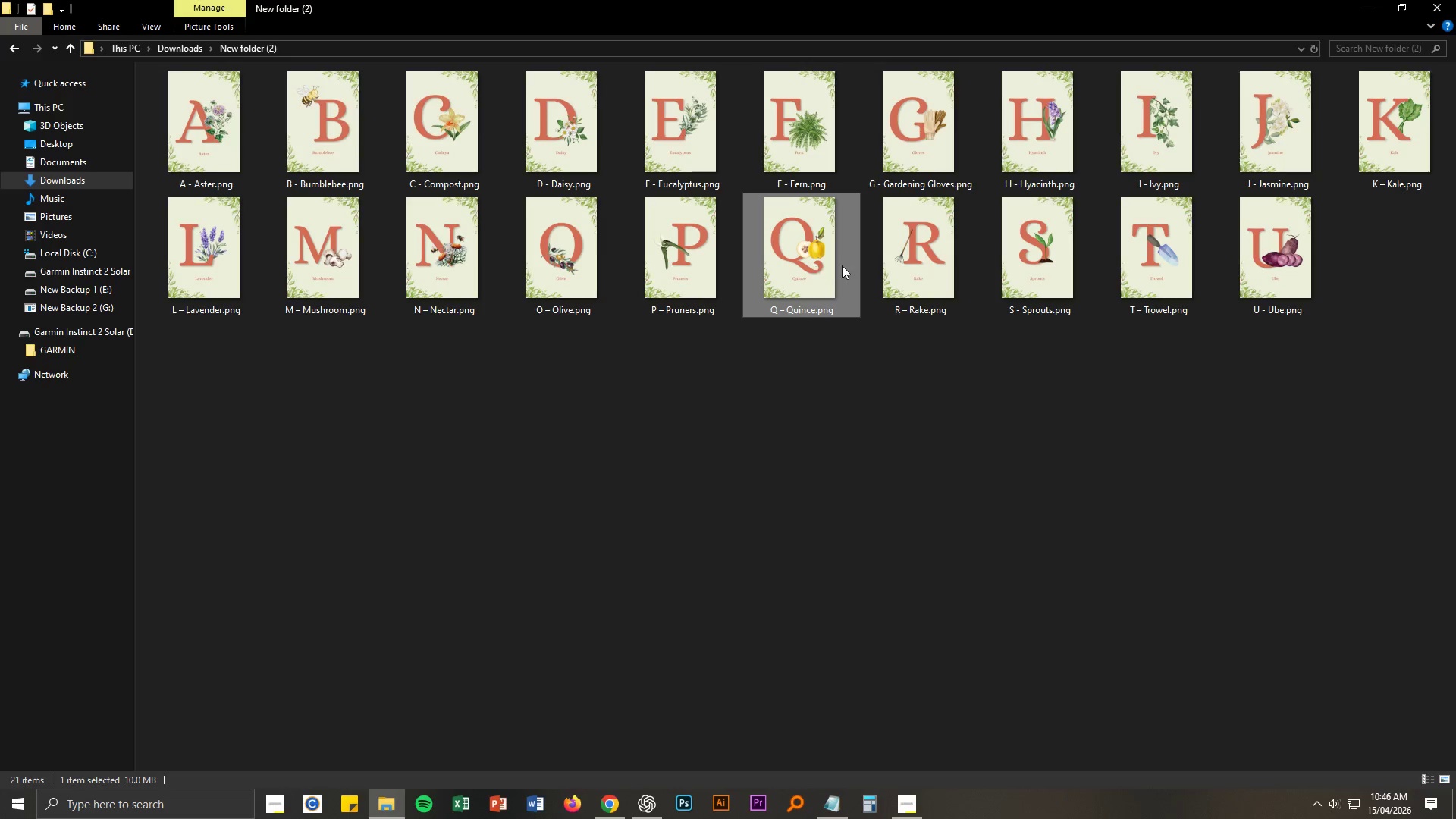 
left_click_drag(start_coordinate=[934, 259], to_coordinate=[917, 556])
 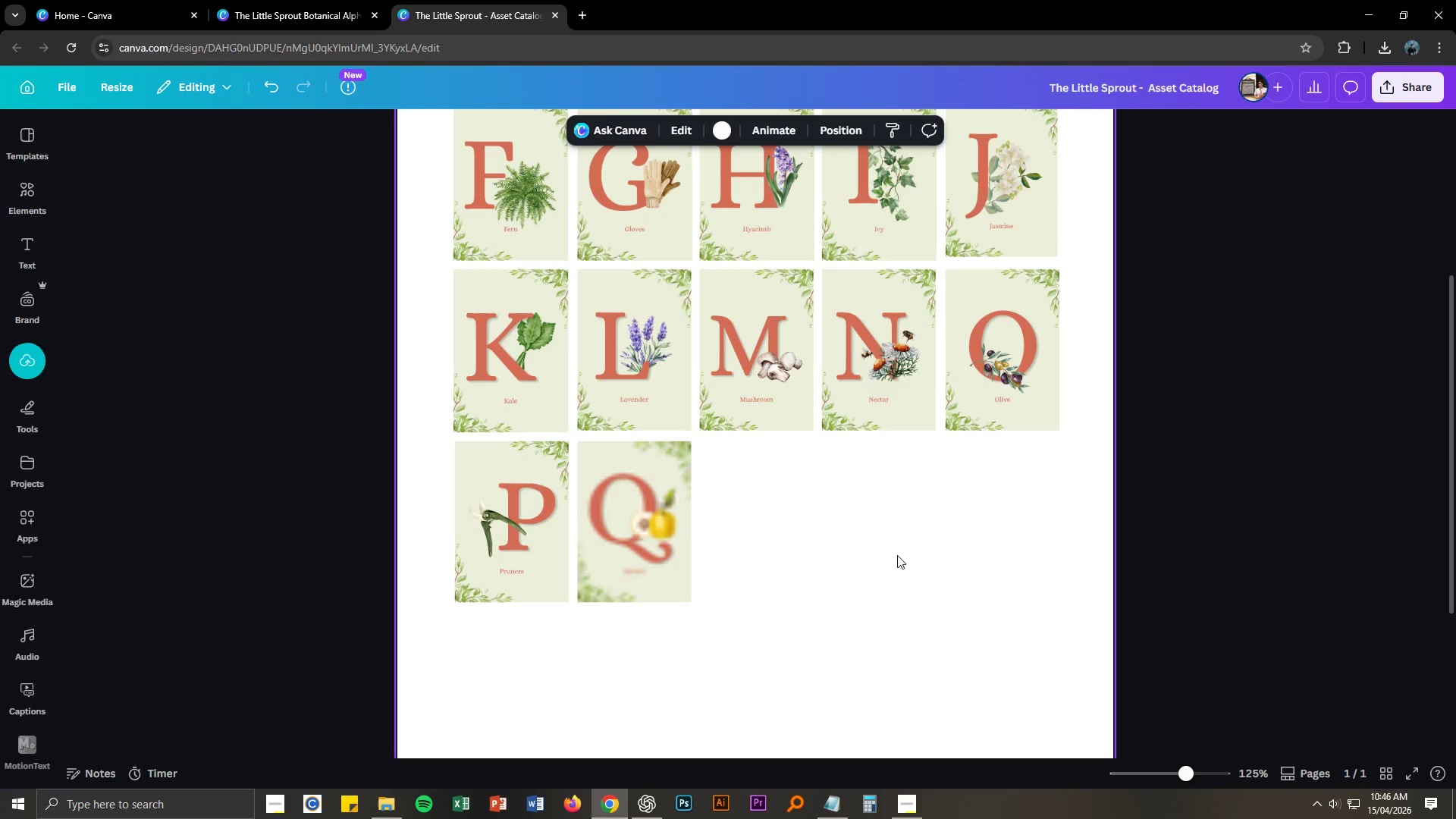 
key(Alt+AltLeft)
 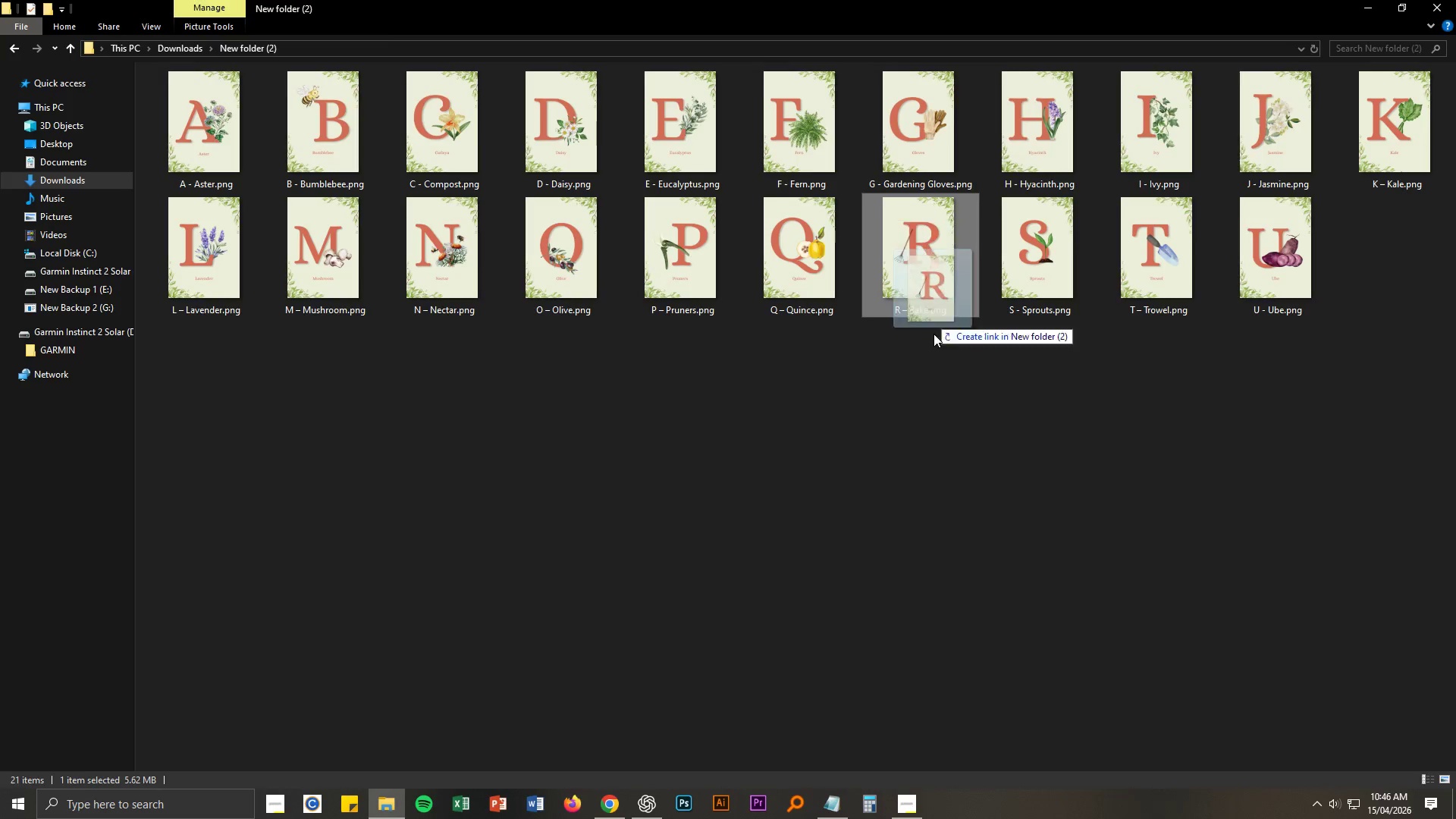 
key(Alt+Tab)
 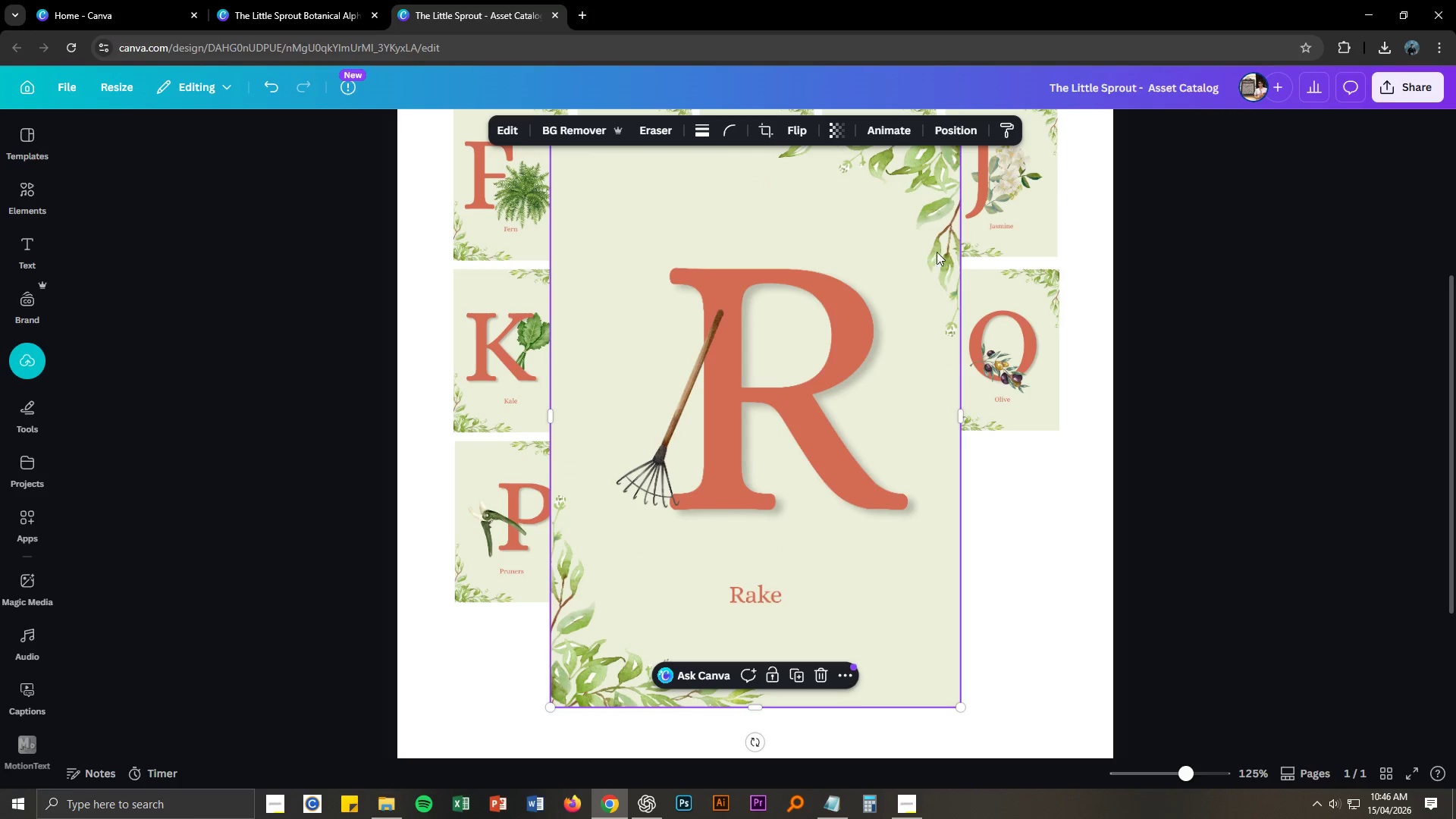 
left_click_drag(start_coordinate=[777, 366], to_coordinate=[800, 476])
 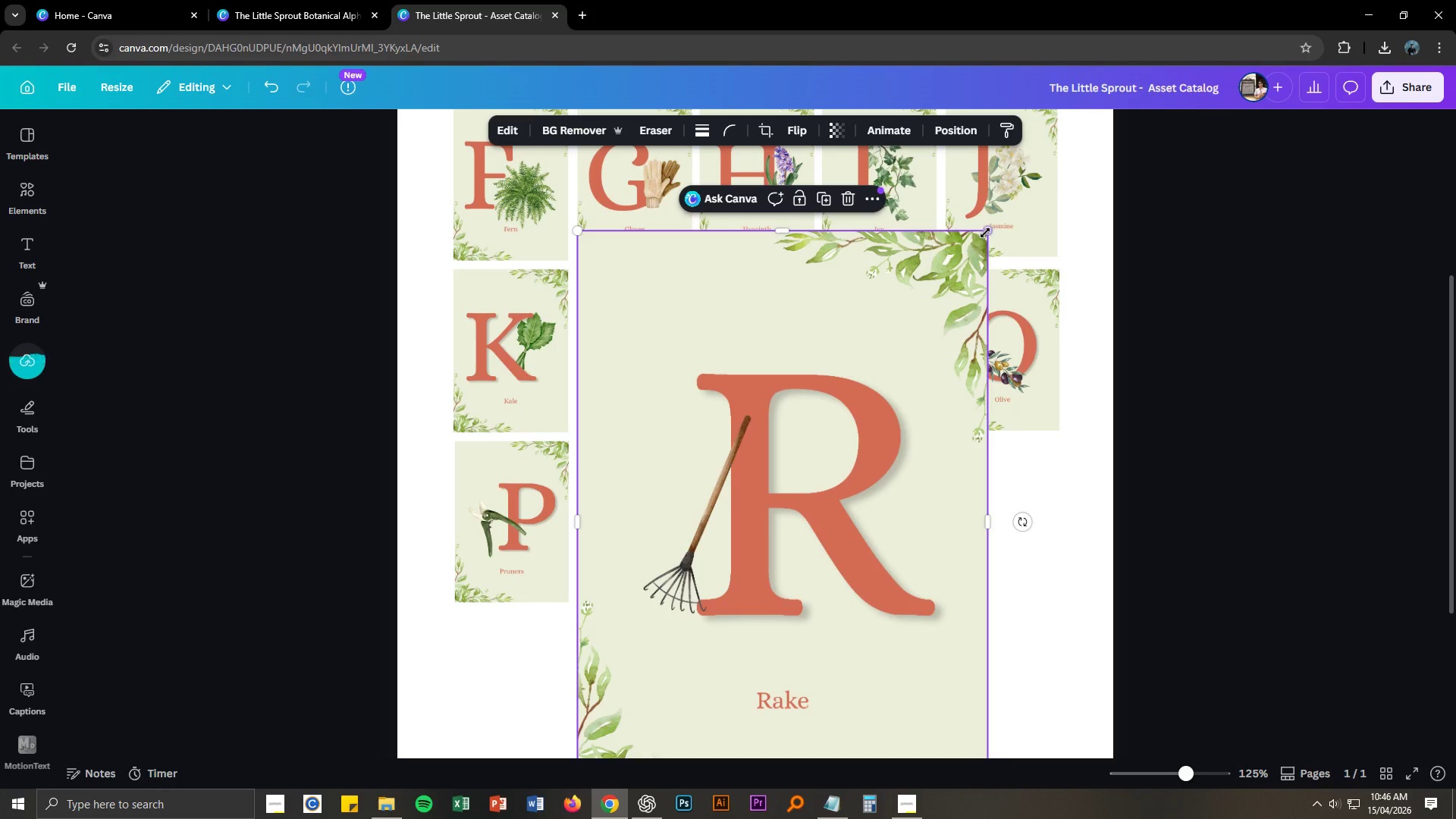 
left_click_drag(start_coordinate=[985, 233], to_coordinate=[737, 596])
 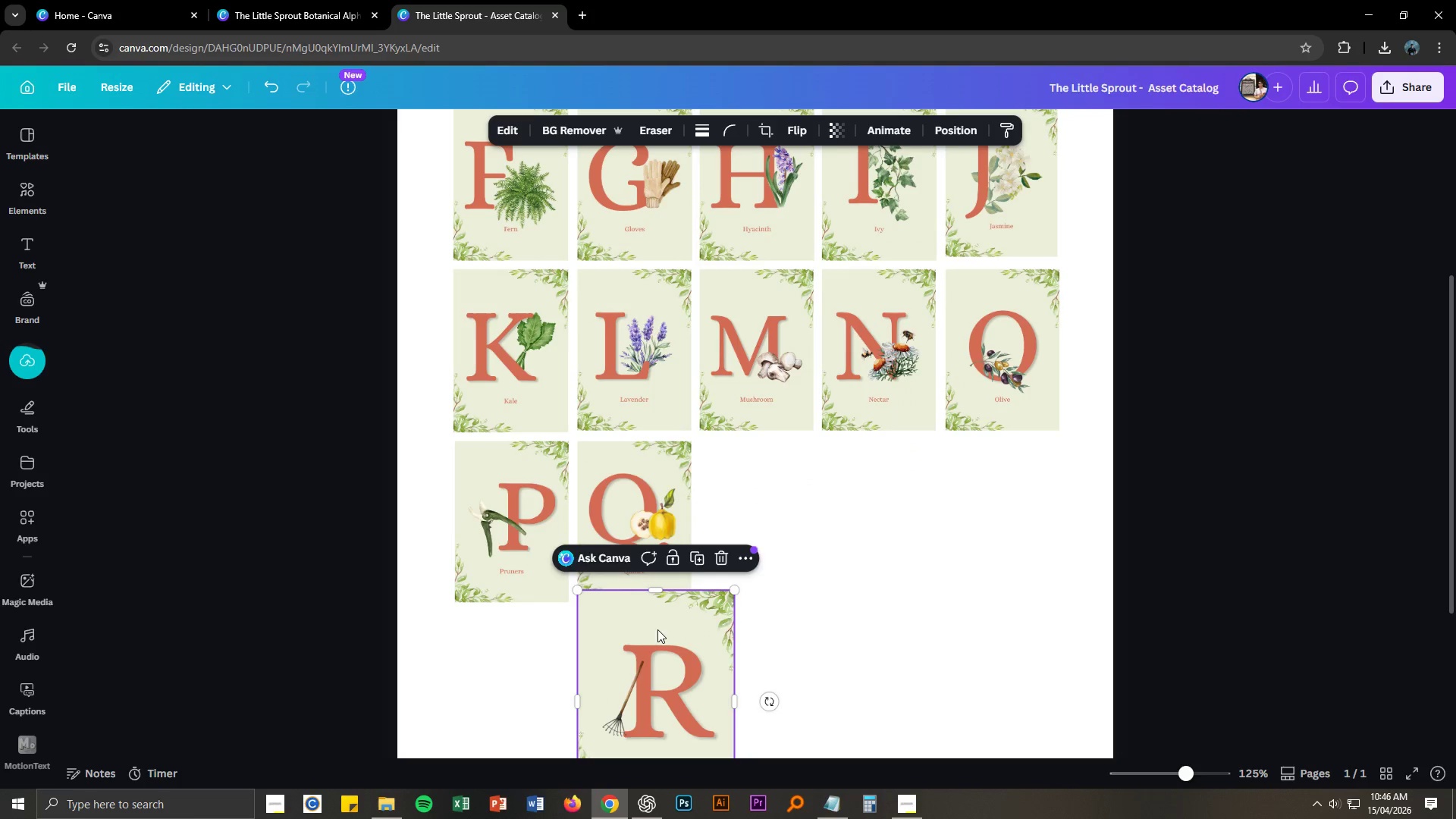 
left_click_drag(start_coordinate=[657, 629], to_coordinate=[783, 484])
 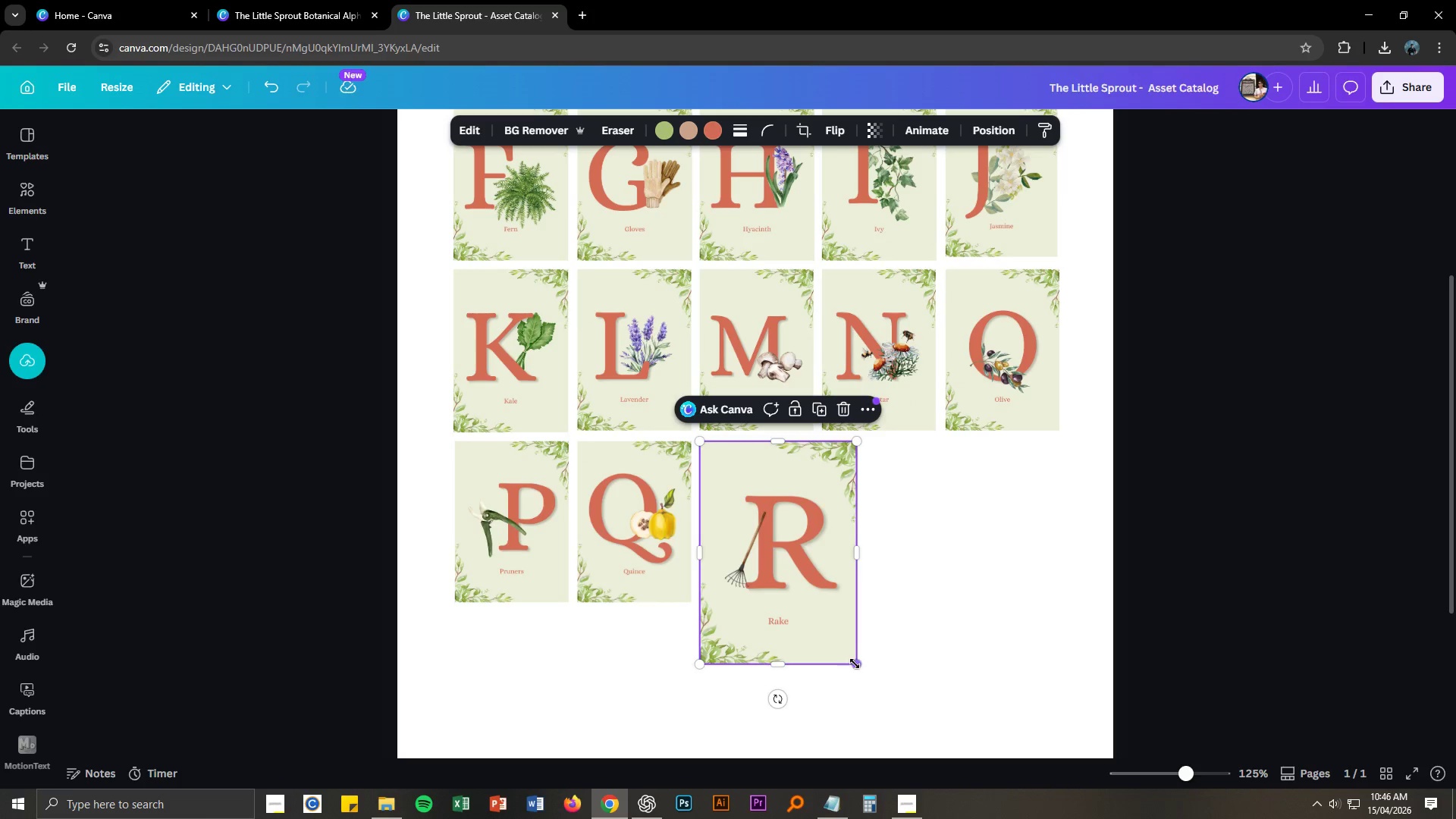 
left_click_drag(start_coordinate=[855, 664], to_coordinate=[809, 604])
 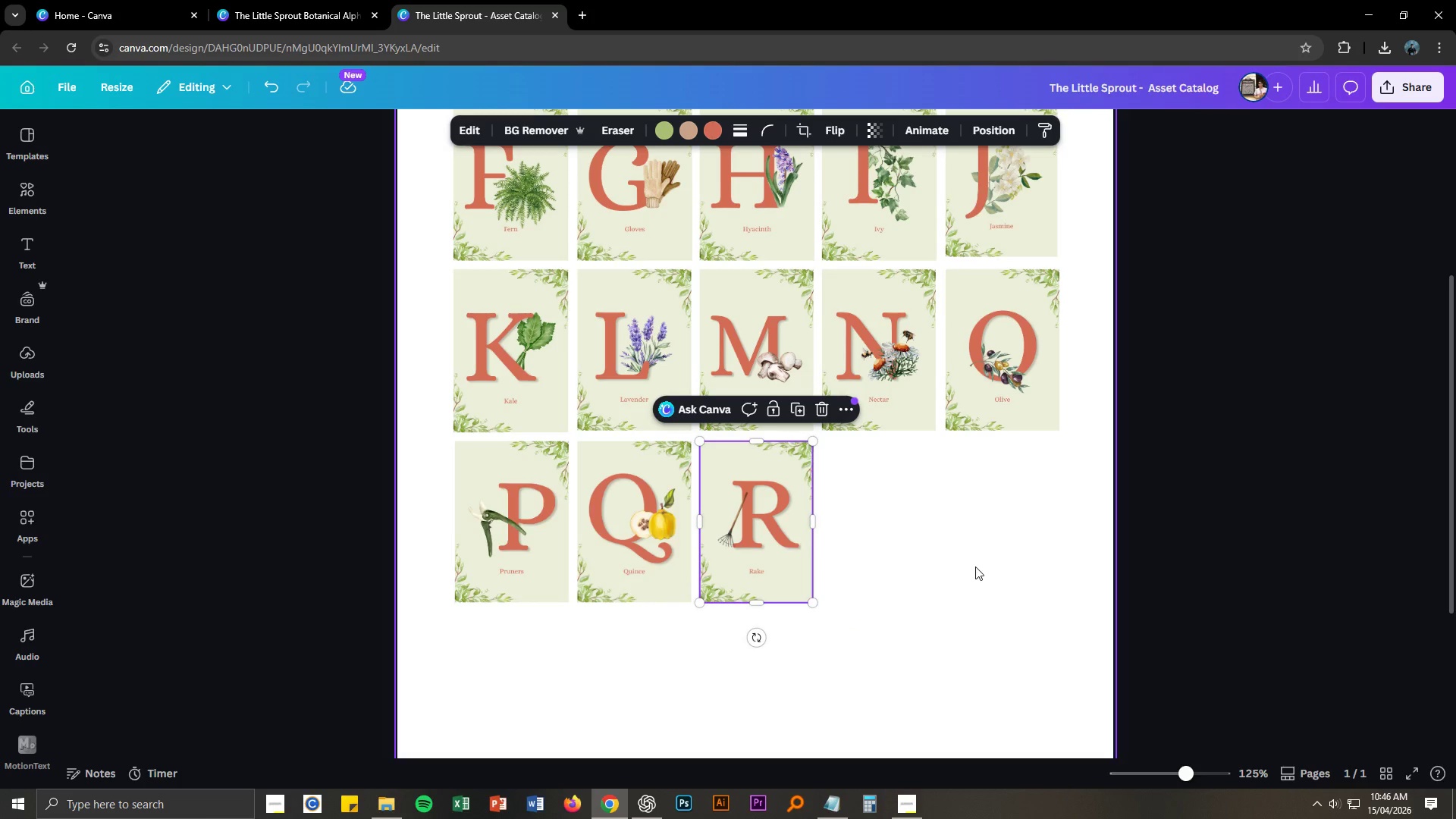 
left_click([975, 566])
 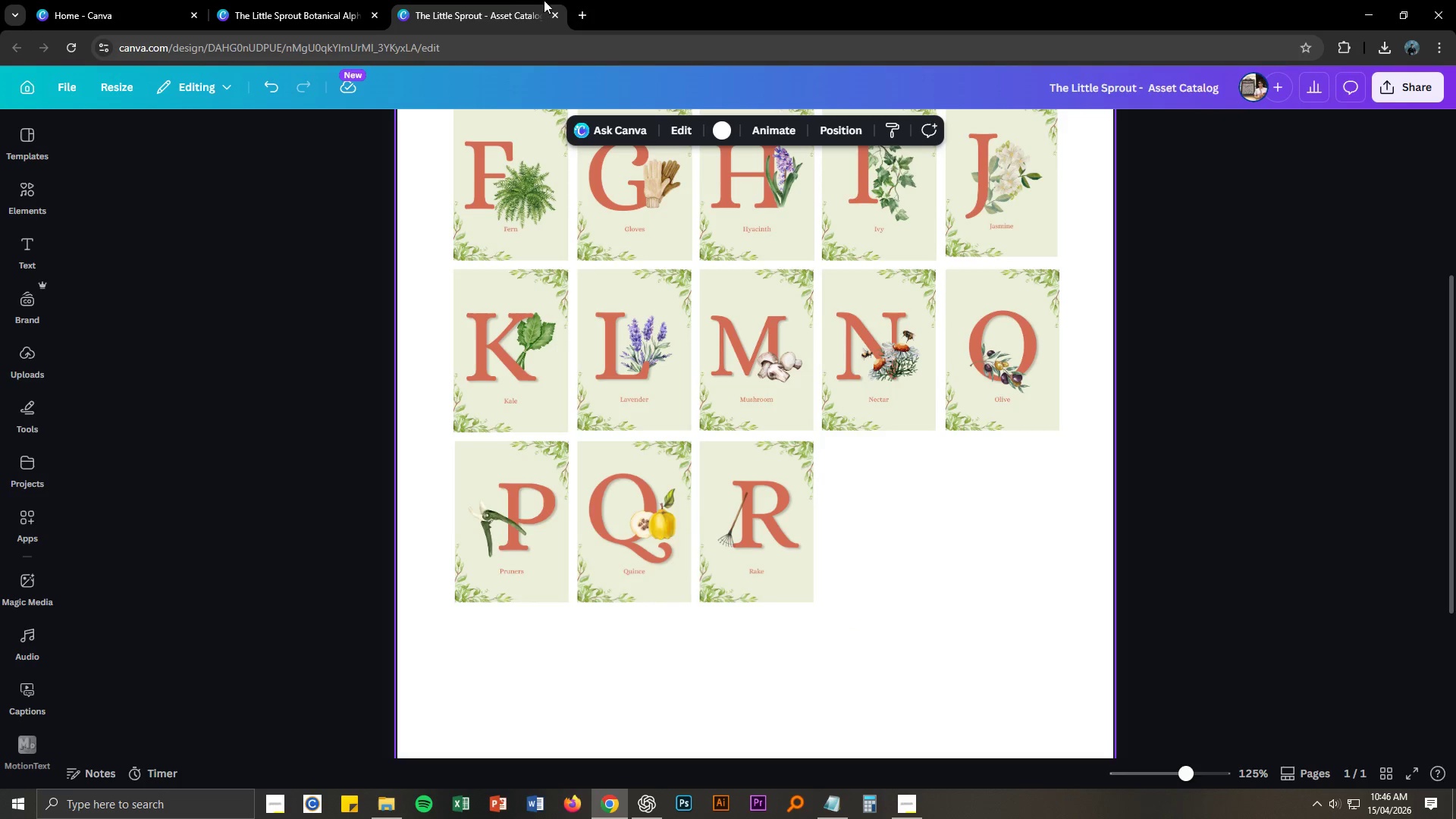 
left_click([516, 0])
 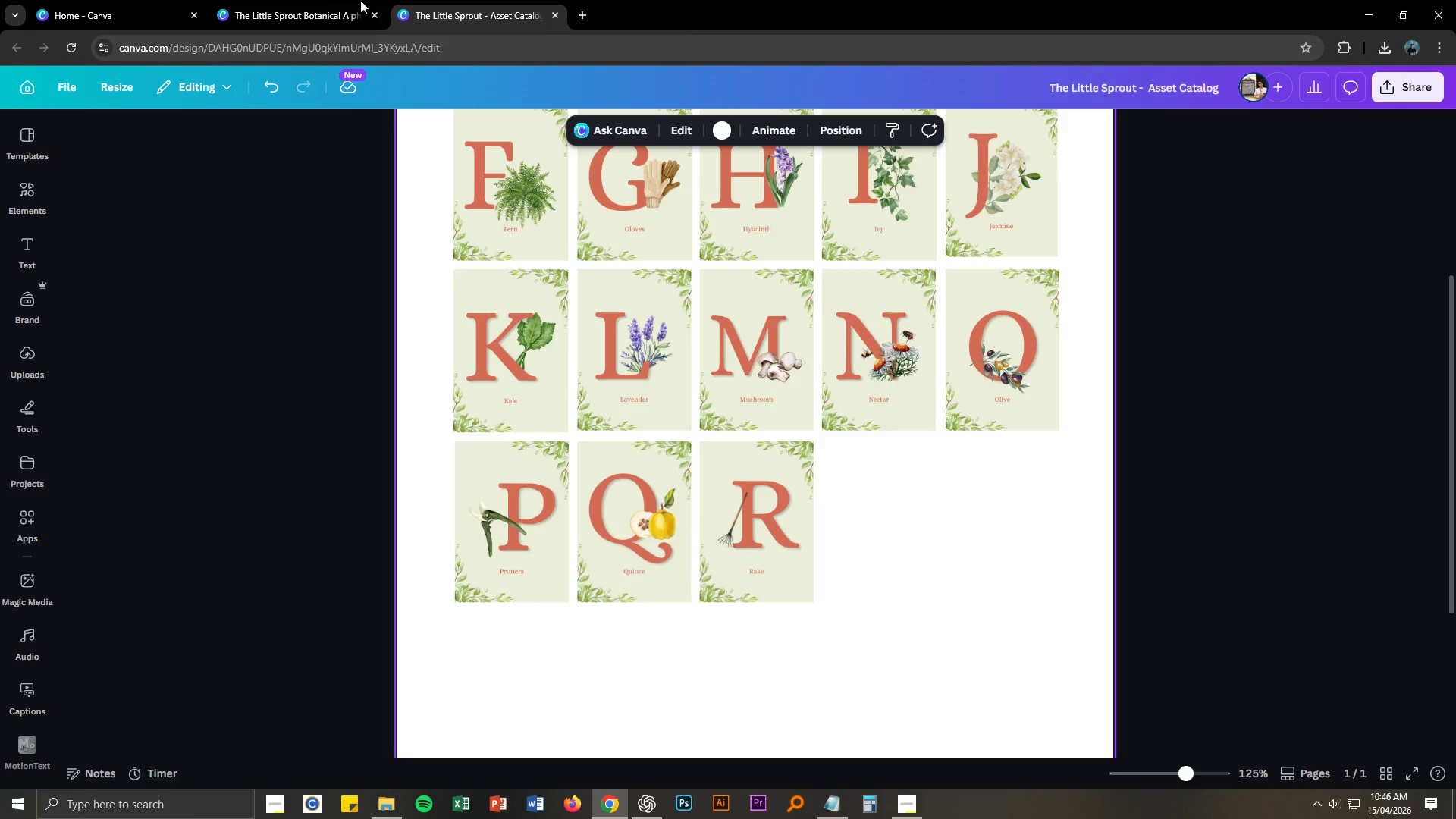 
left_click([338, 0])
 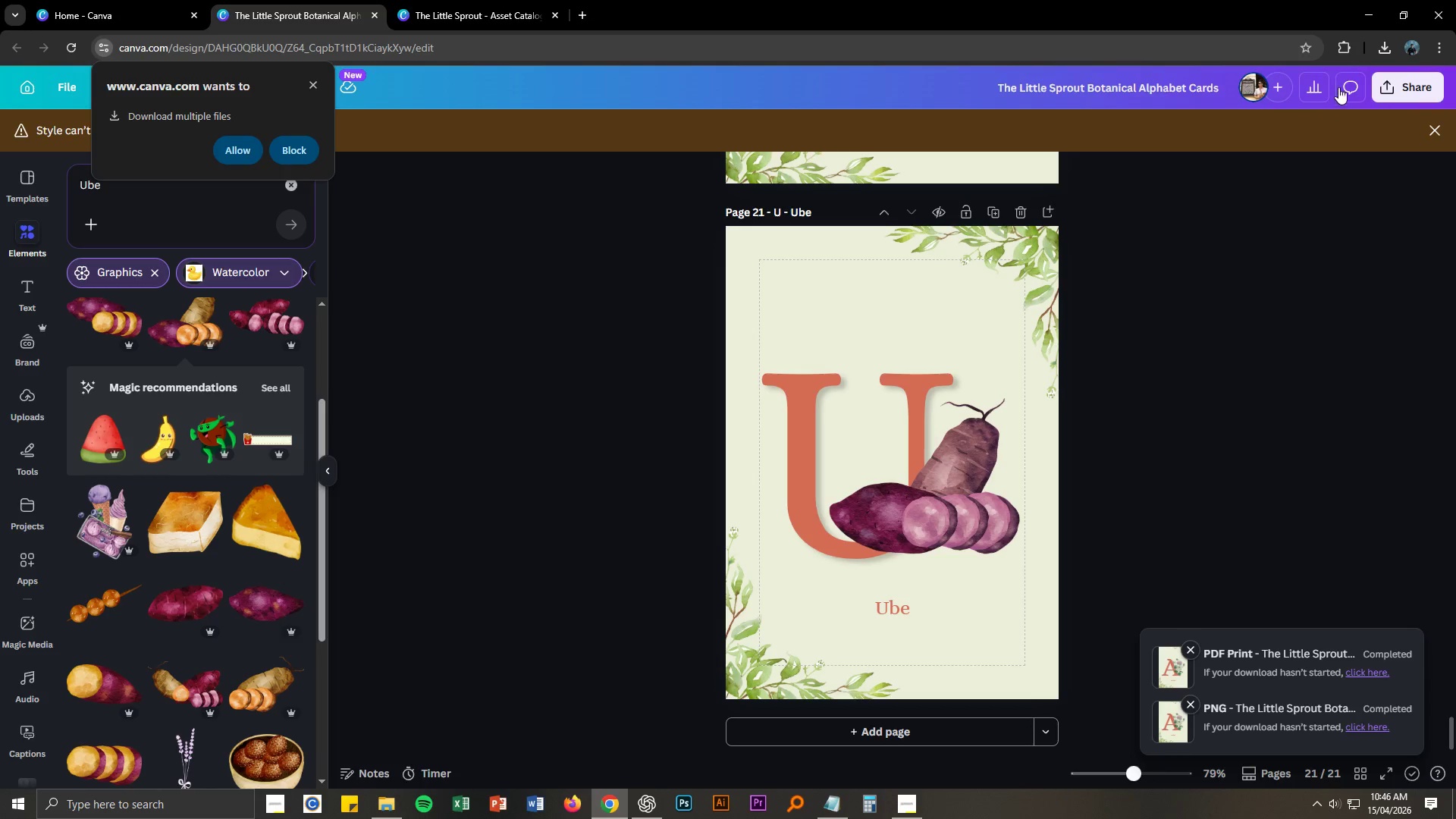 
mouse_move([1400, 105])
 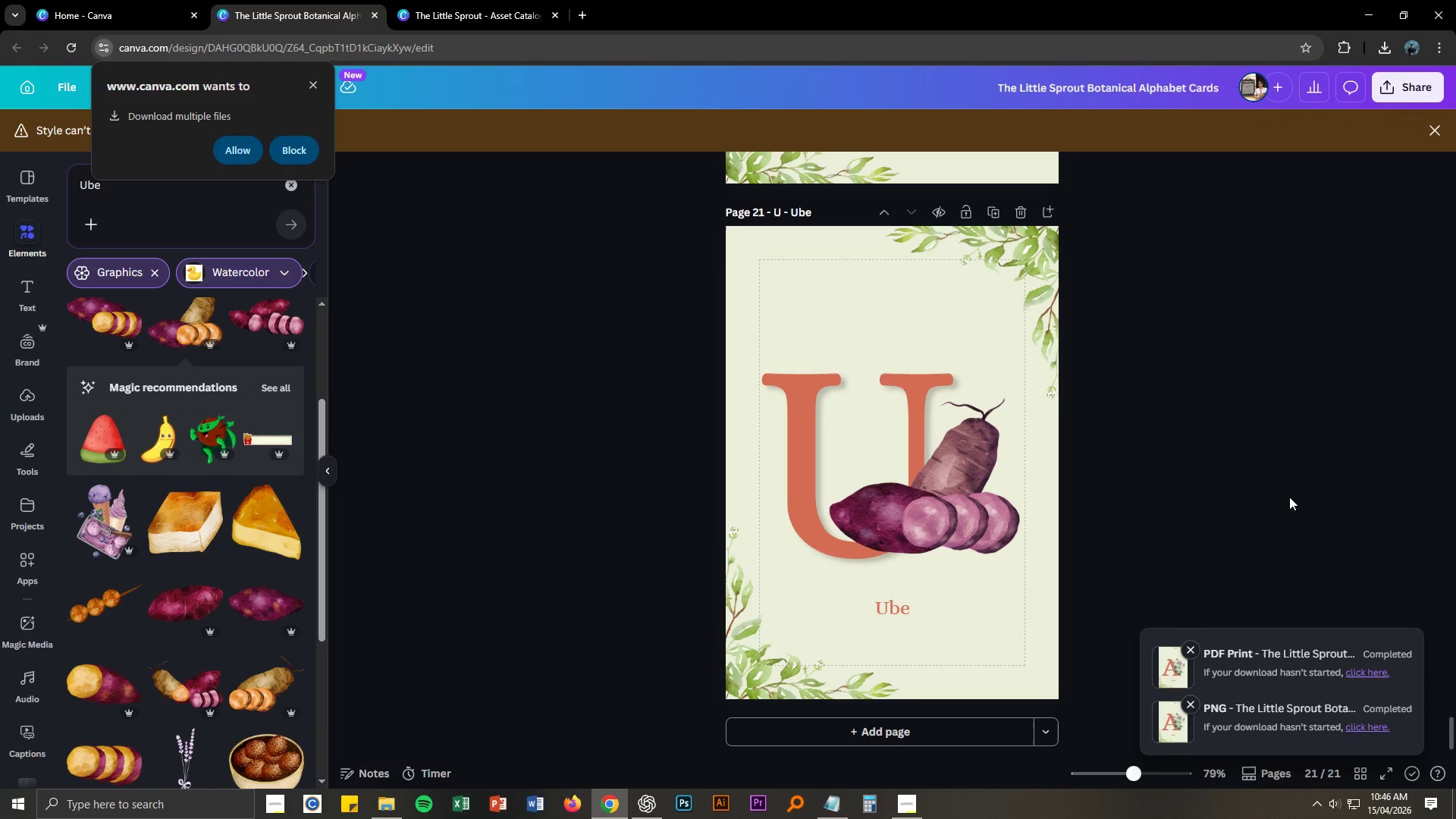 
key(Alt+AltLeft)
 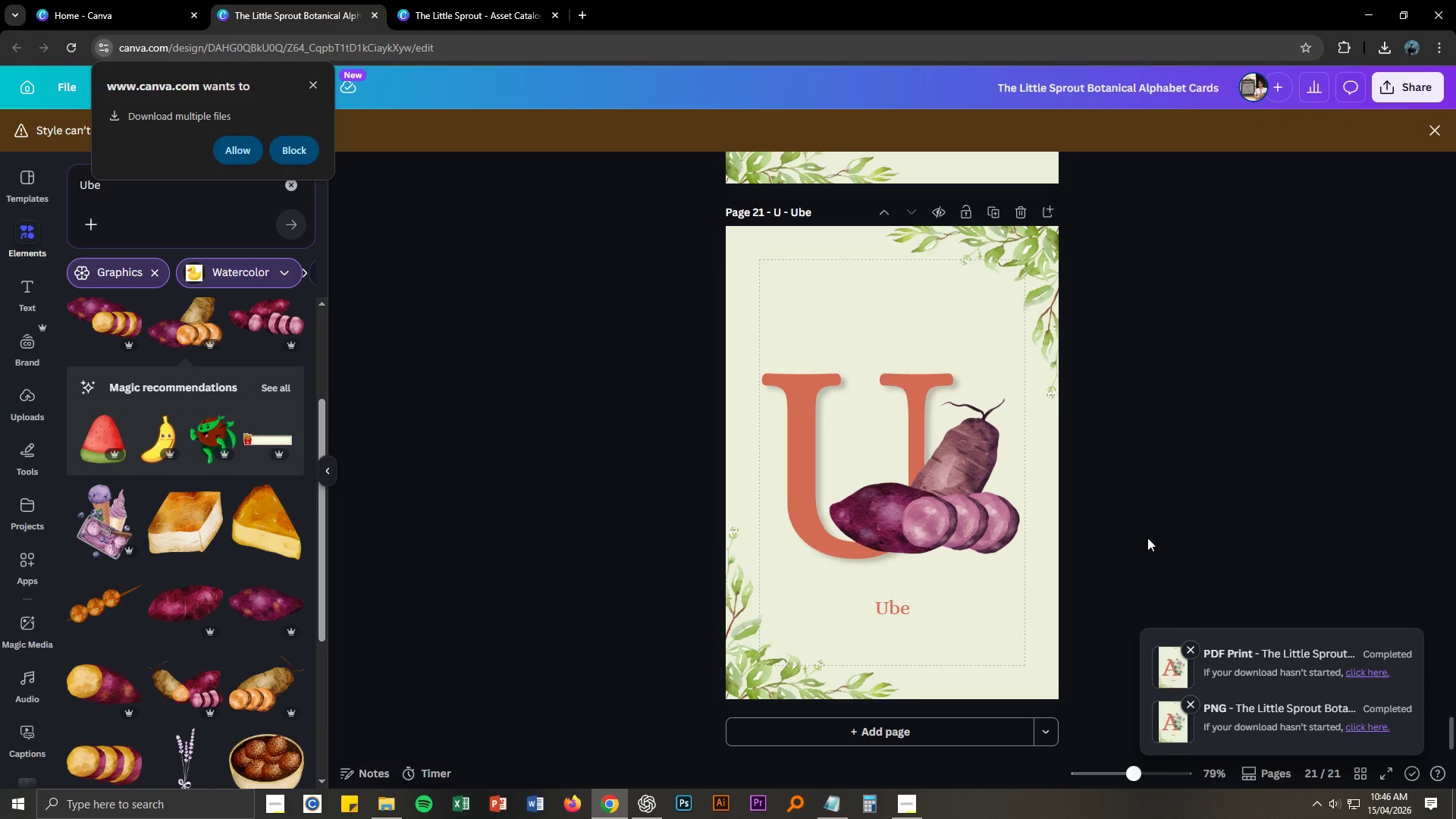 
key(Alt+Tab)
 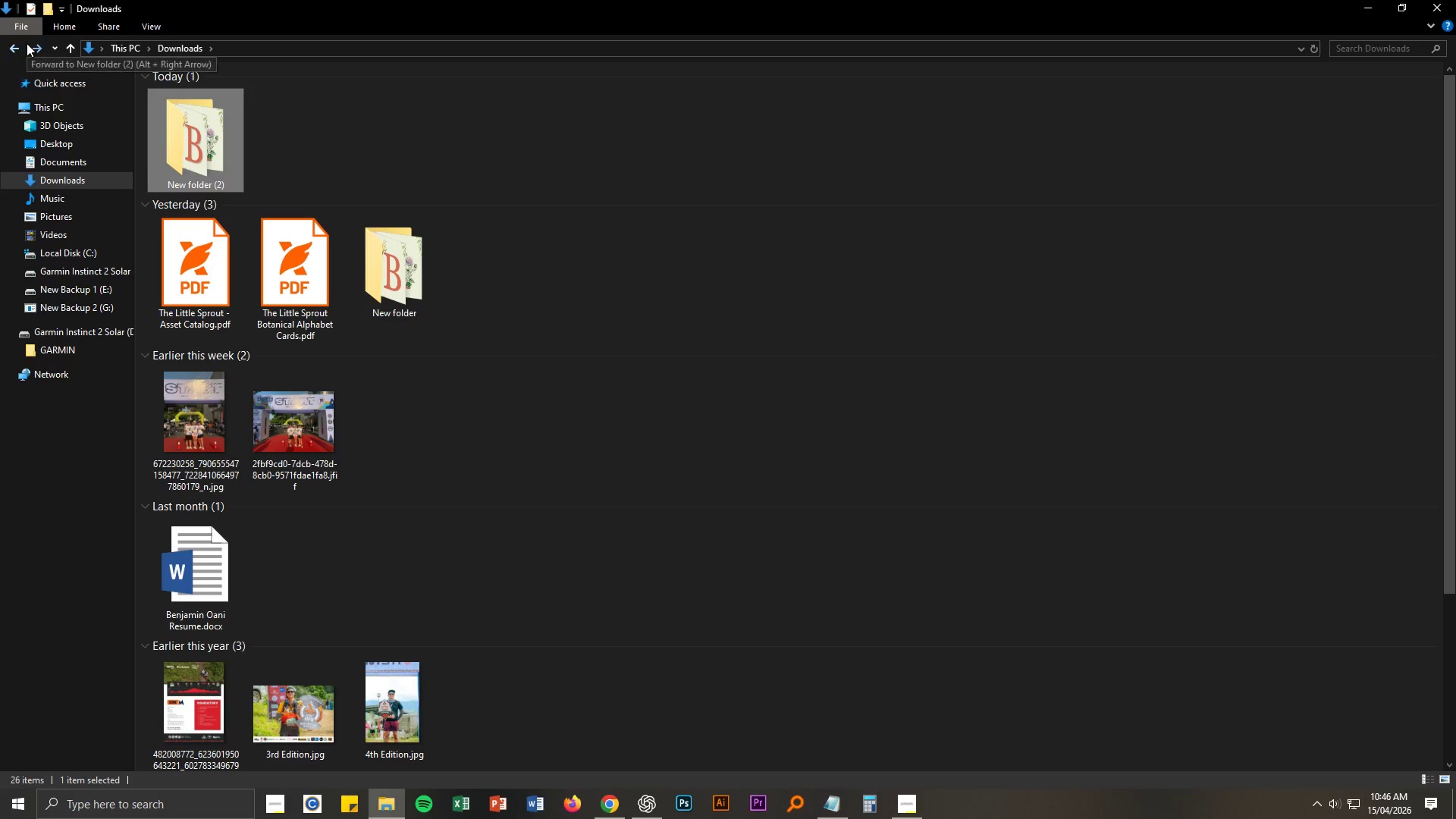 
wait(6.31)
 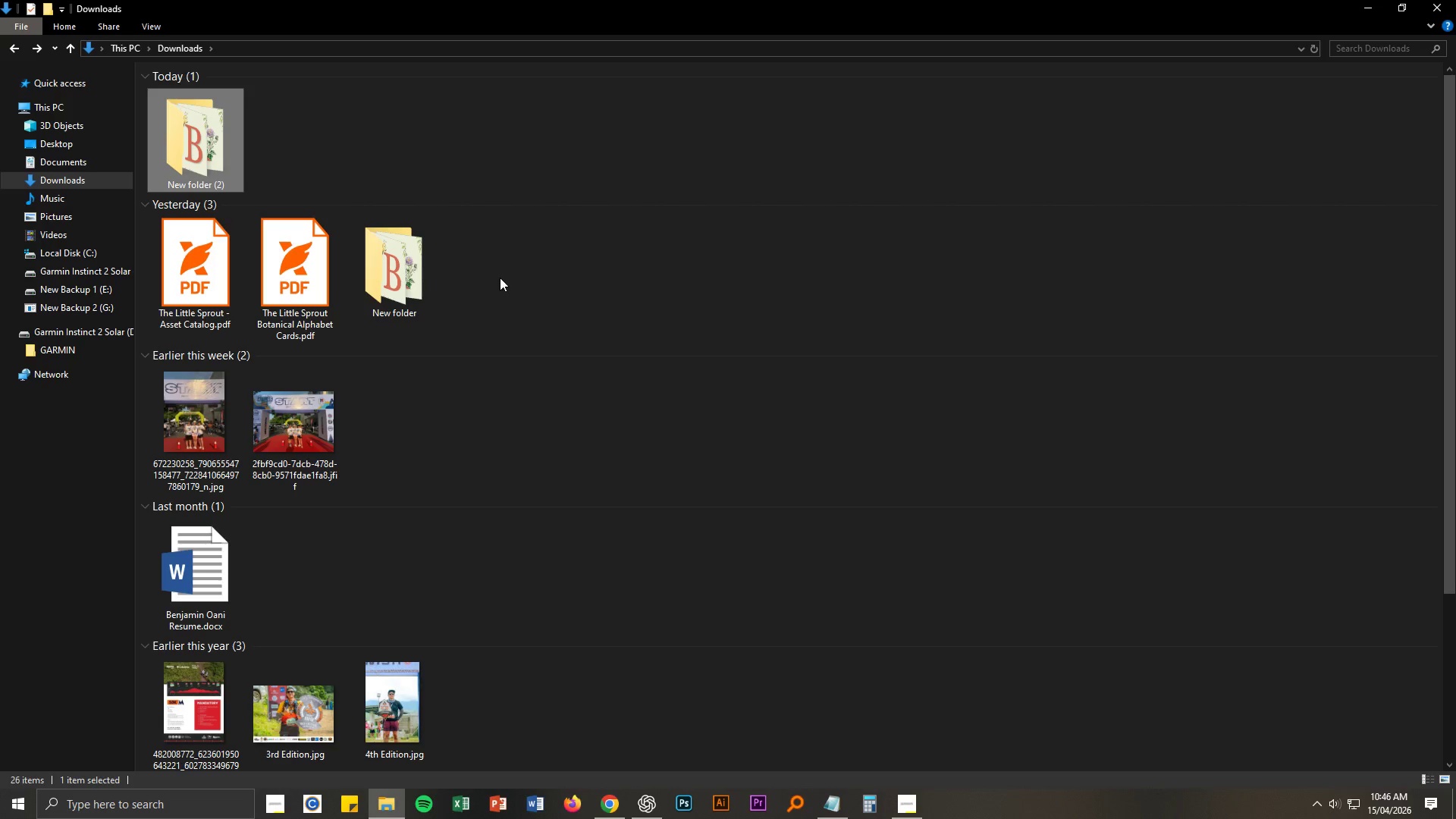 
left_click_drag(start_coordinate=[499, 271], to_coordinate=[194, 276])
 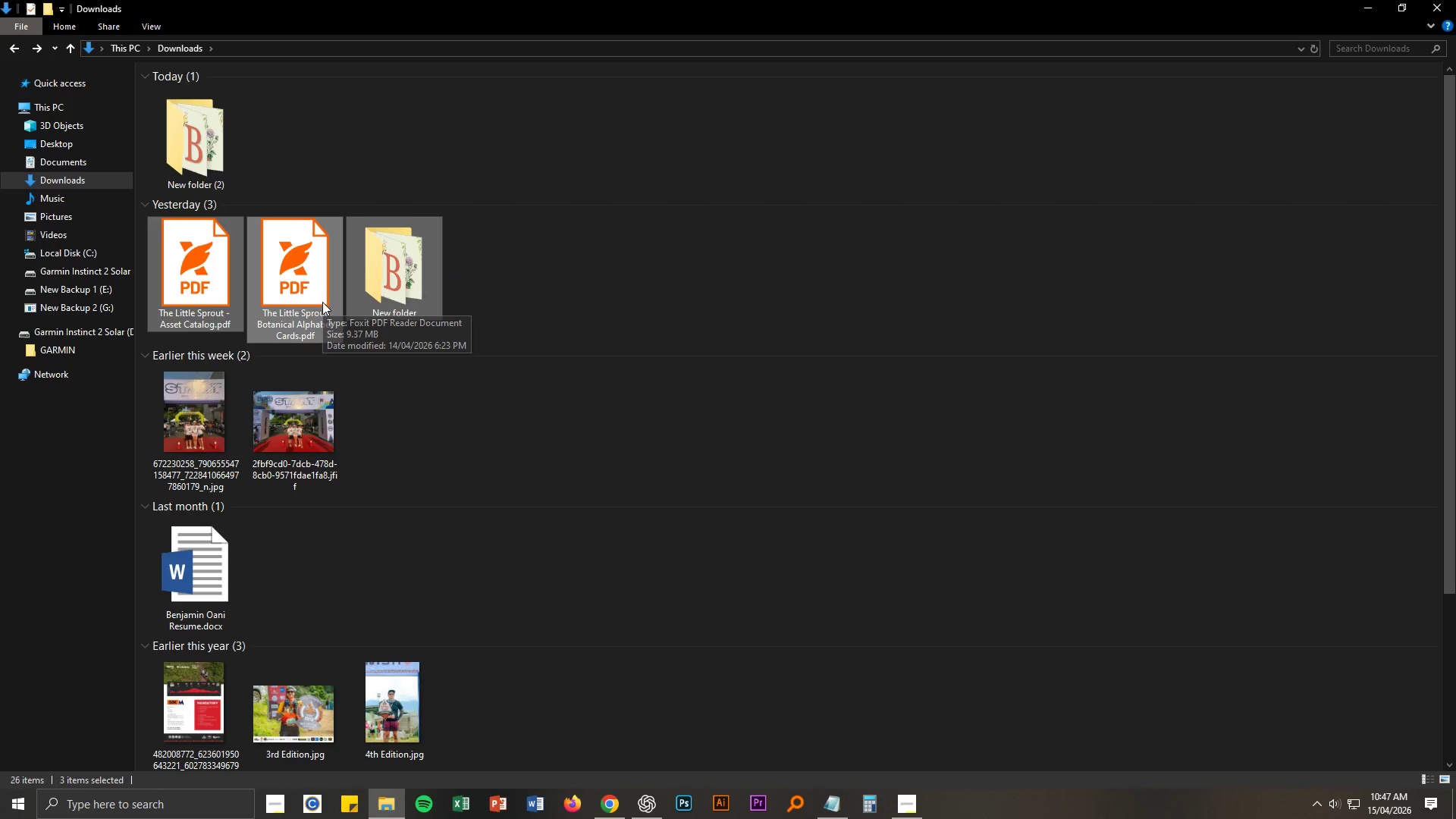 
scroll: coordinate [491, 316], scroll_direction: up, amount: 3.0
 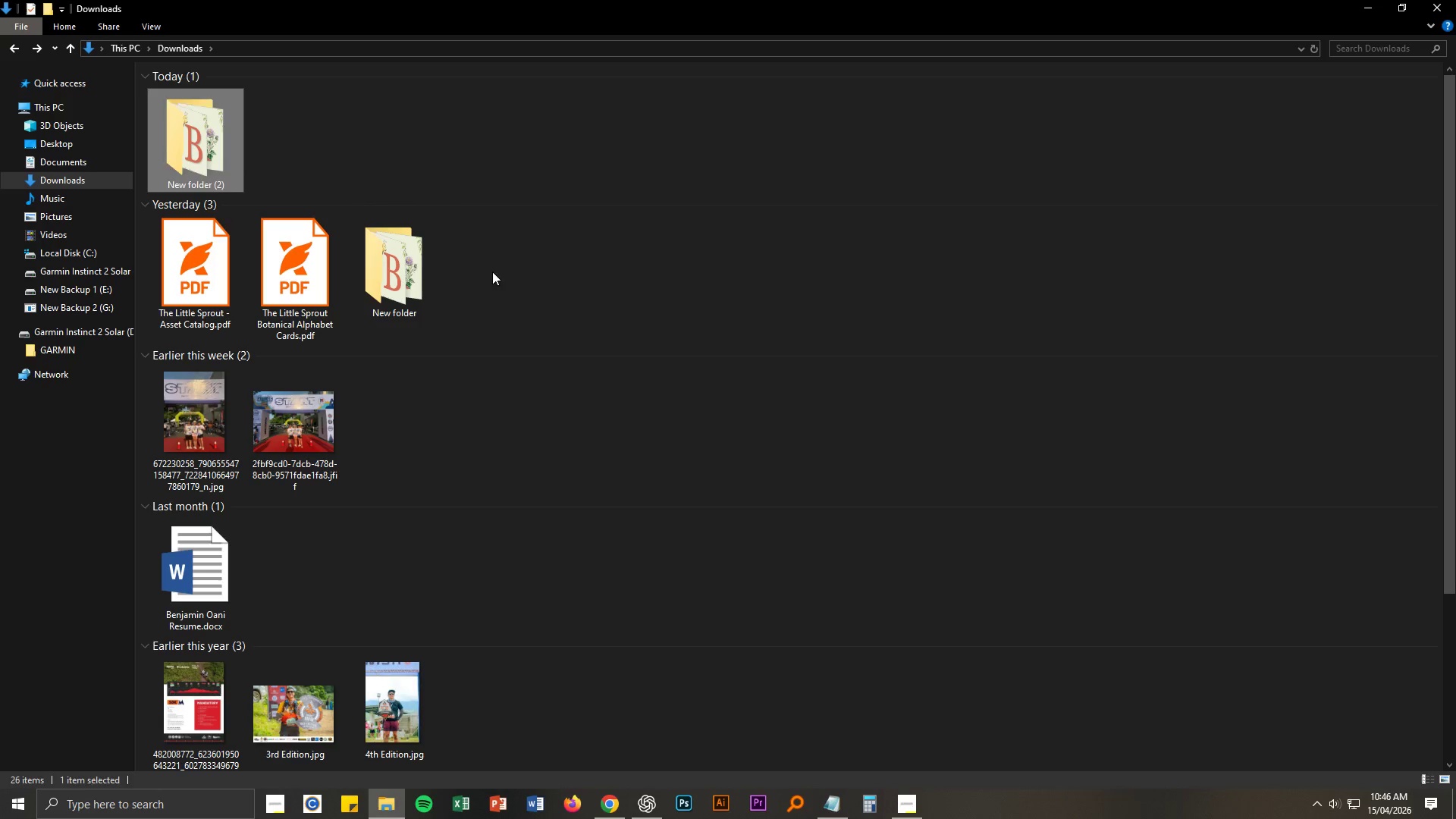 
key(Delete)
 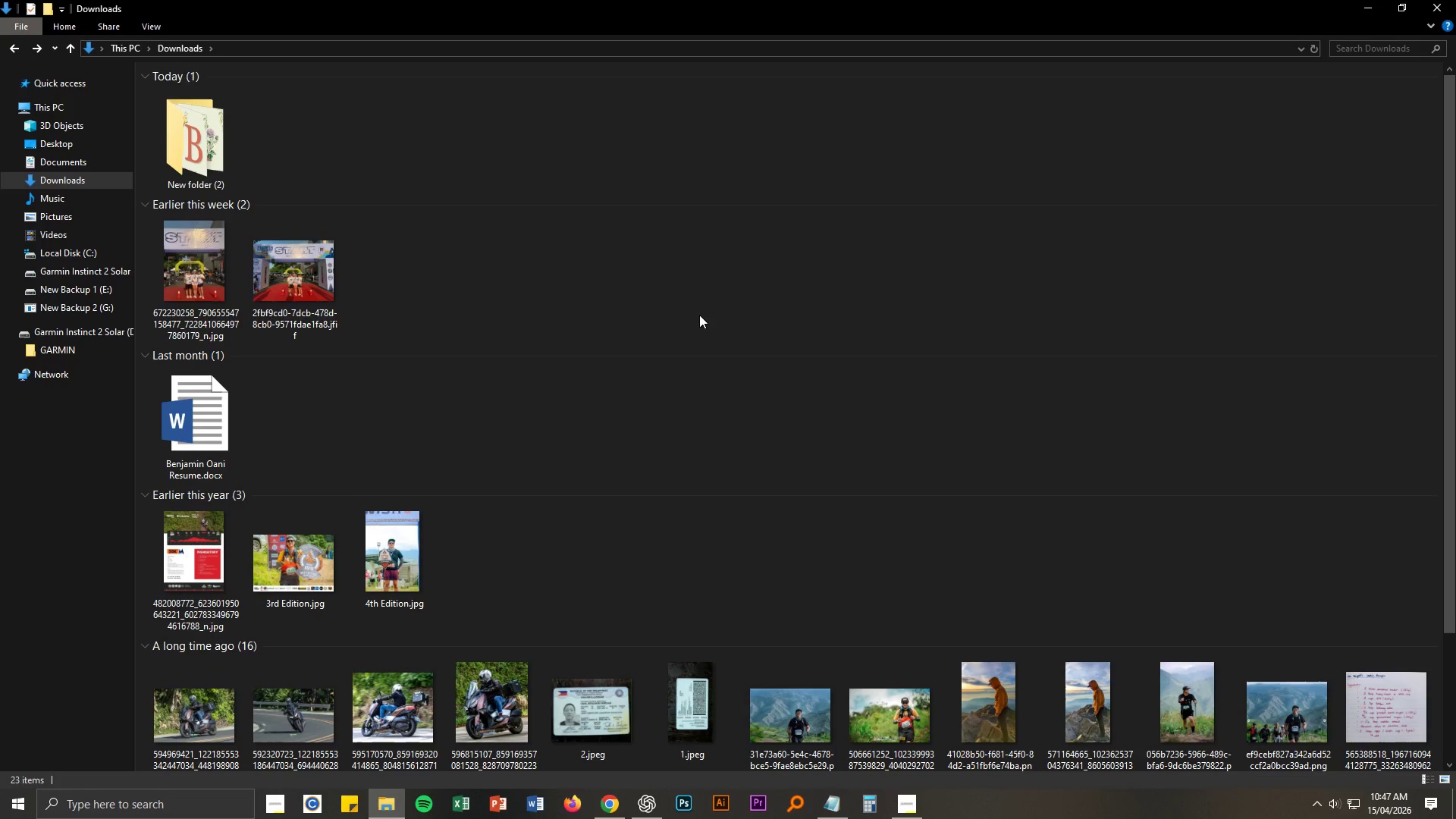 
scroll: coordinate [450, 334], scroll_direction: up, amount: 3.0
 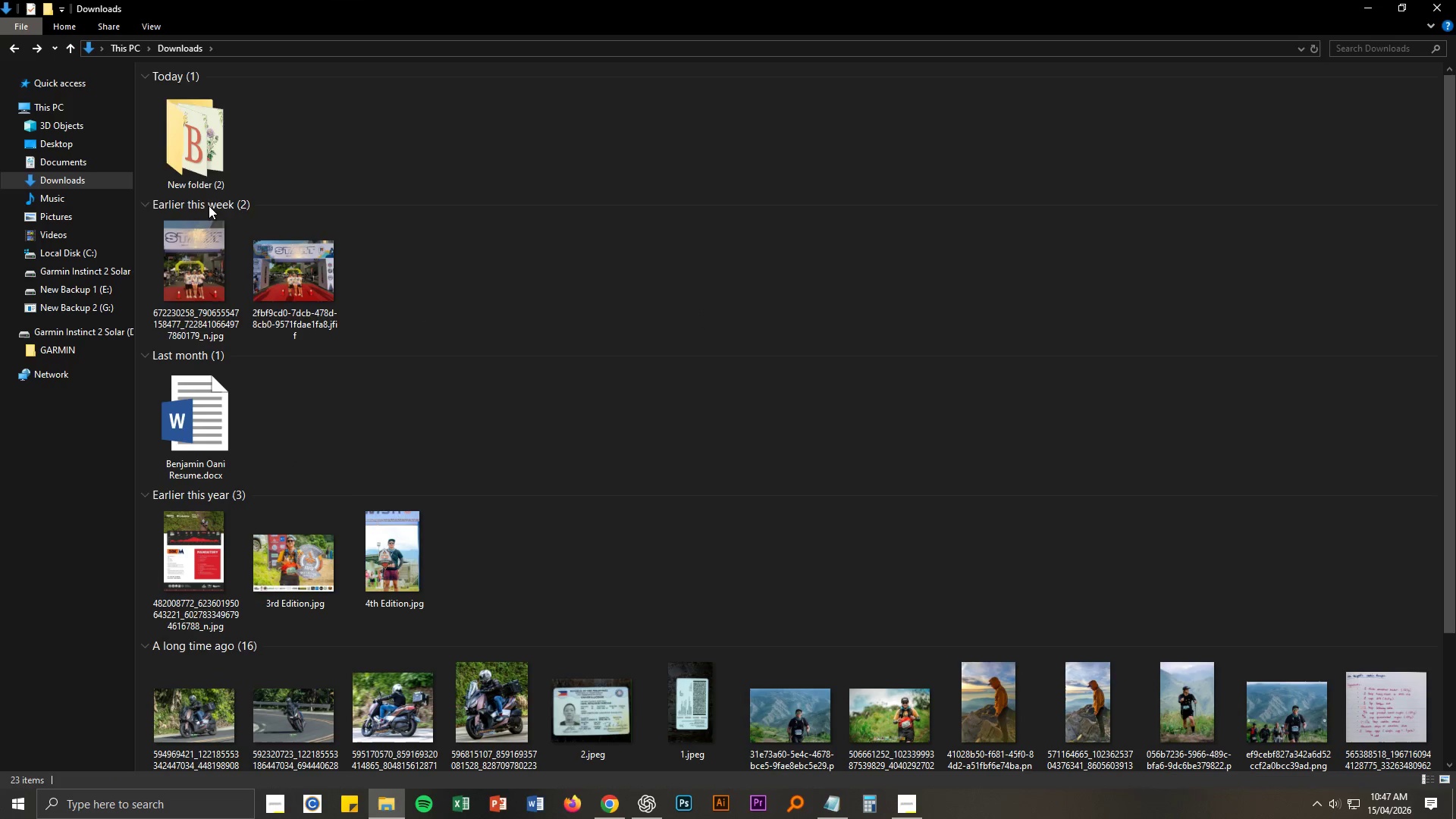 
key(Alt+AltLeft)
 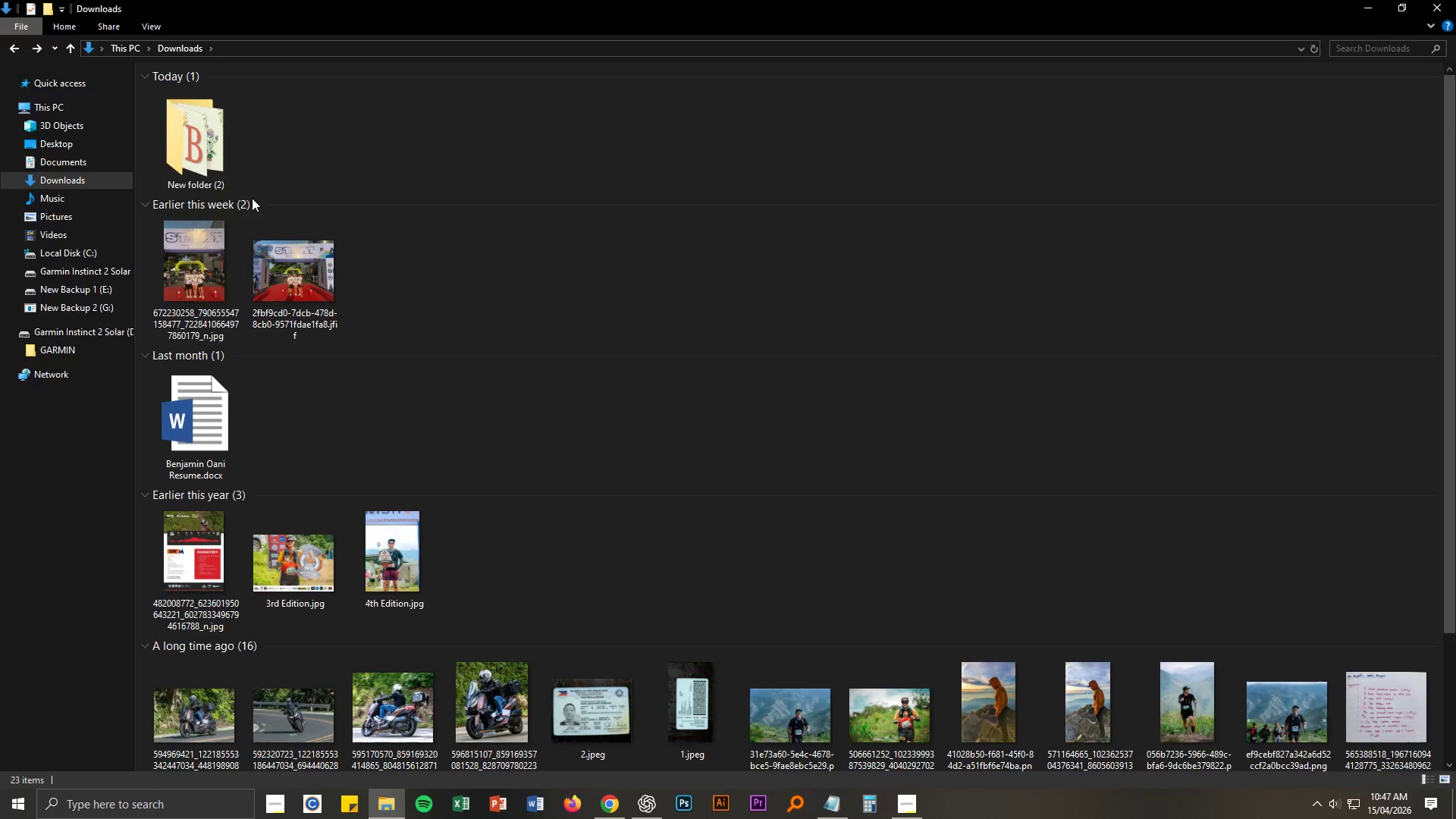 
key(Alt+Tab)
 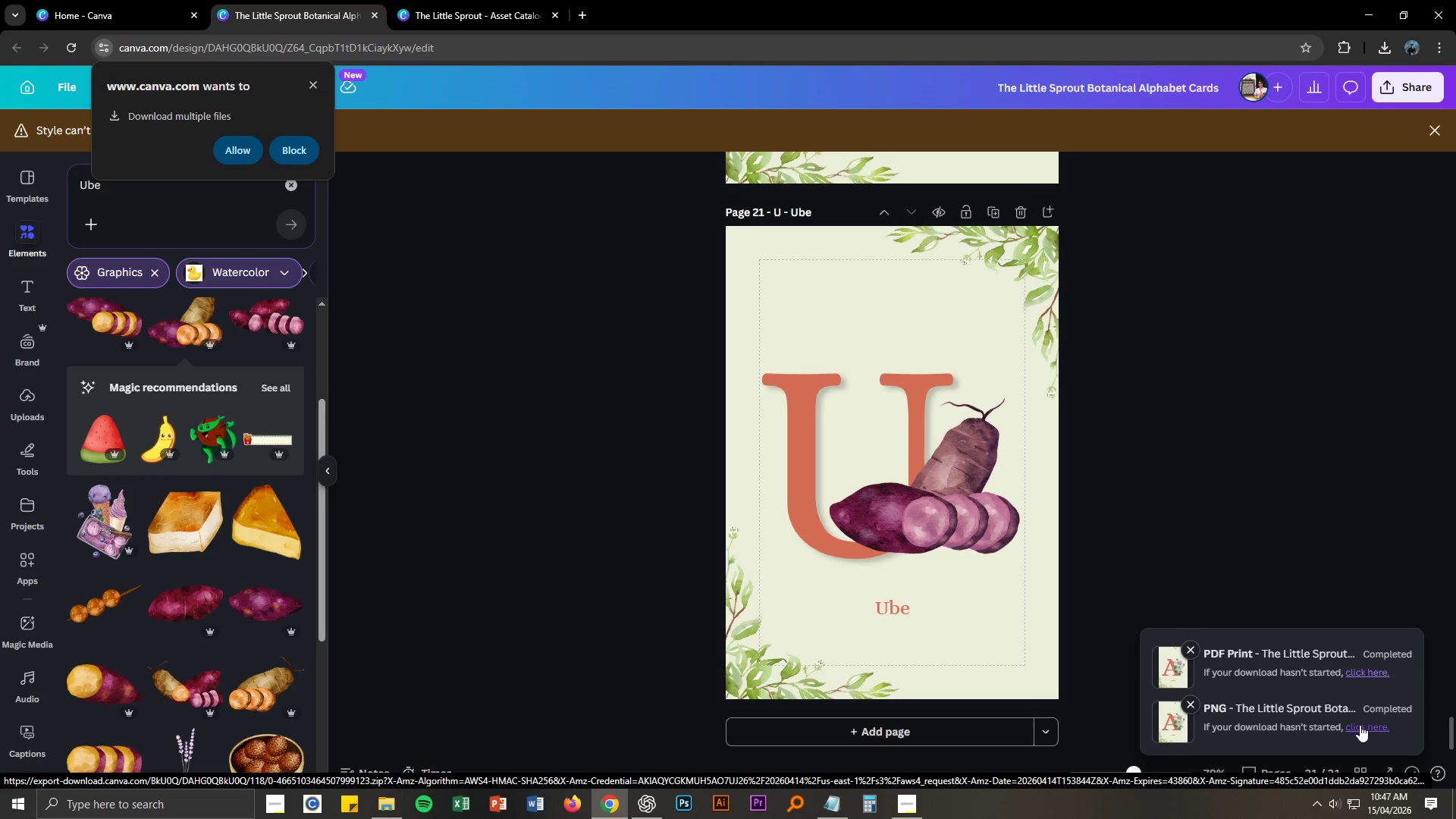 
left_click([1367, 670])
 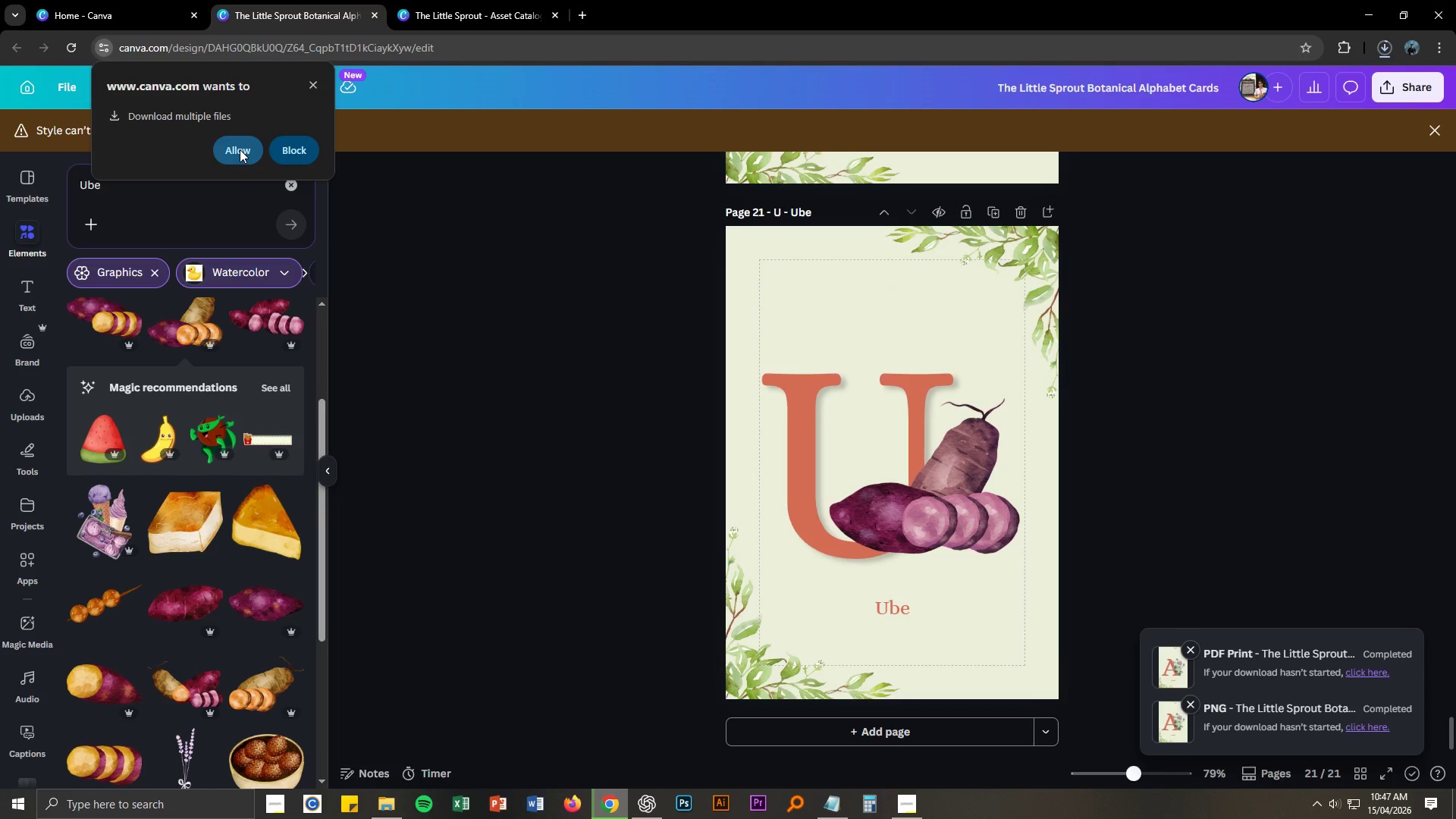 
wait(7.2)
 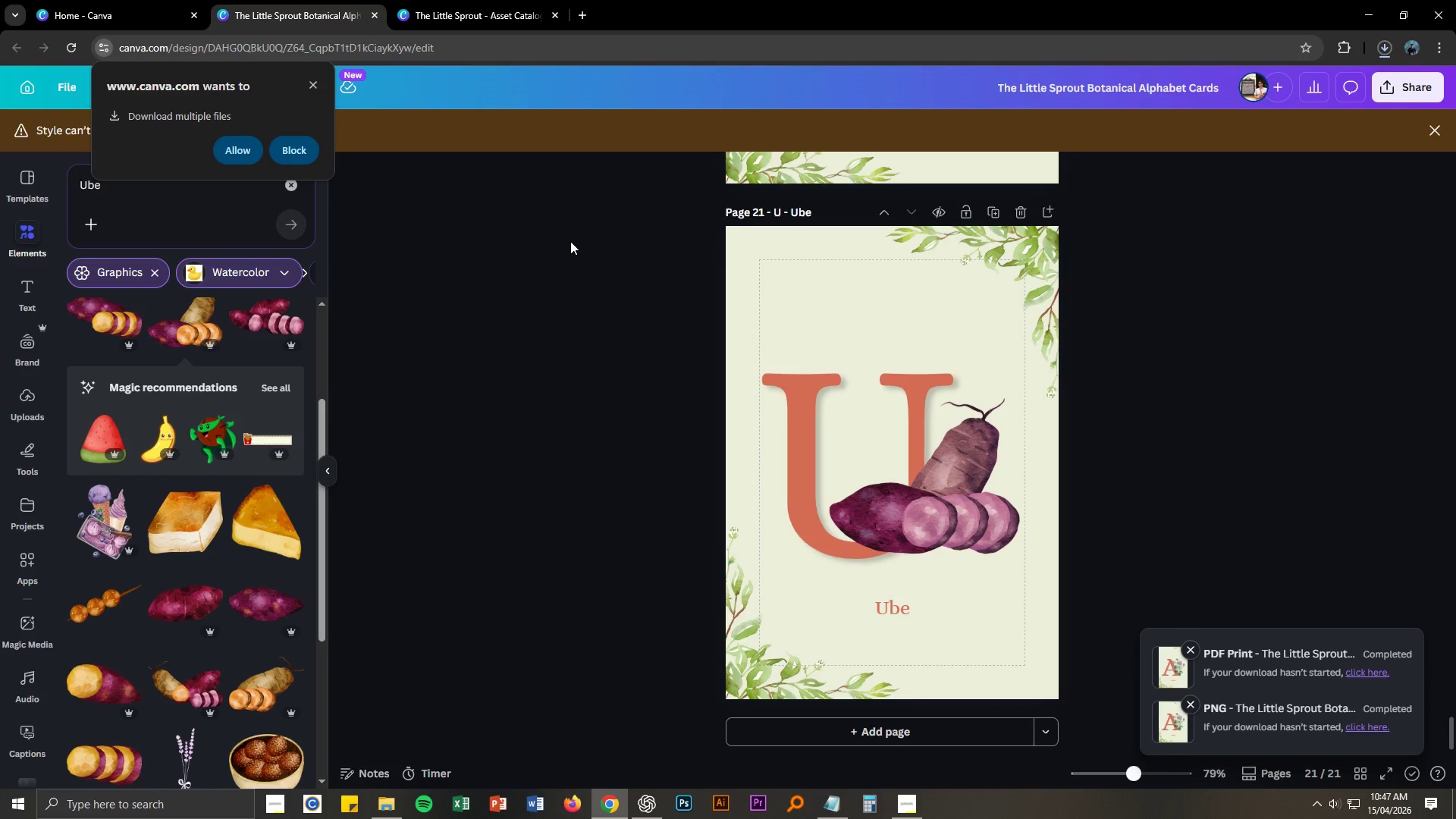 
left_click([239, 149])
 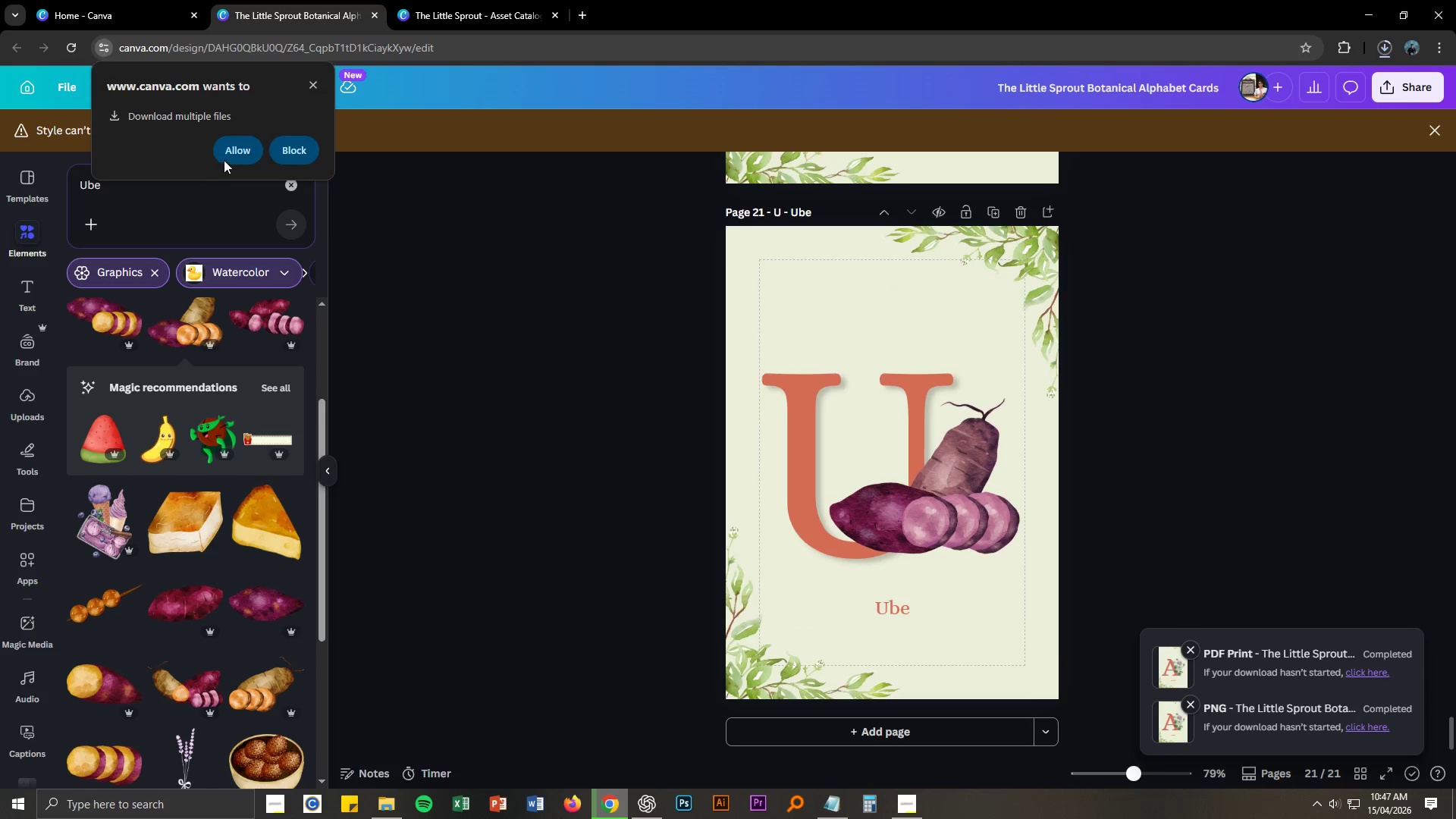 
left_click([231, 151])
 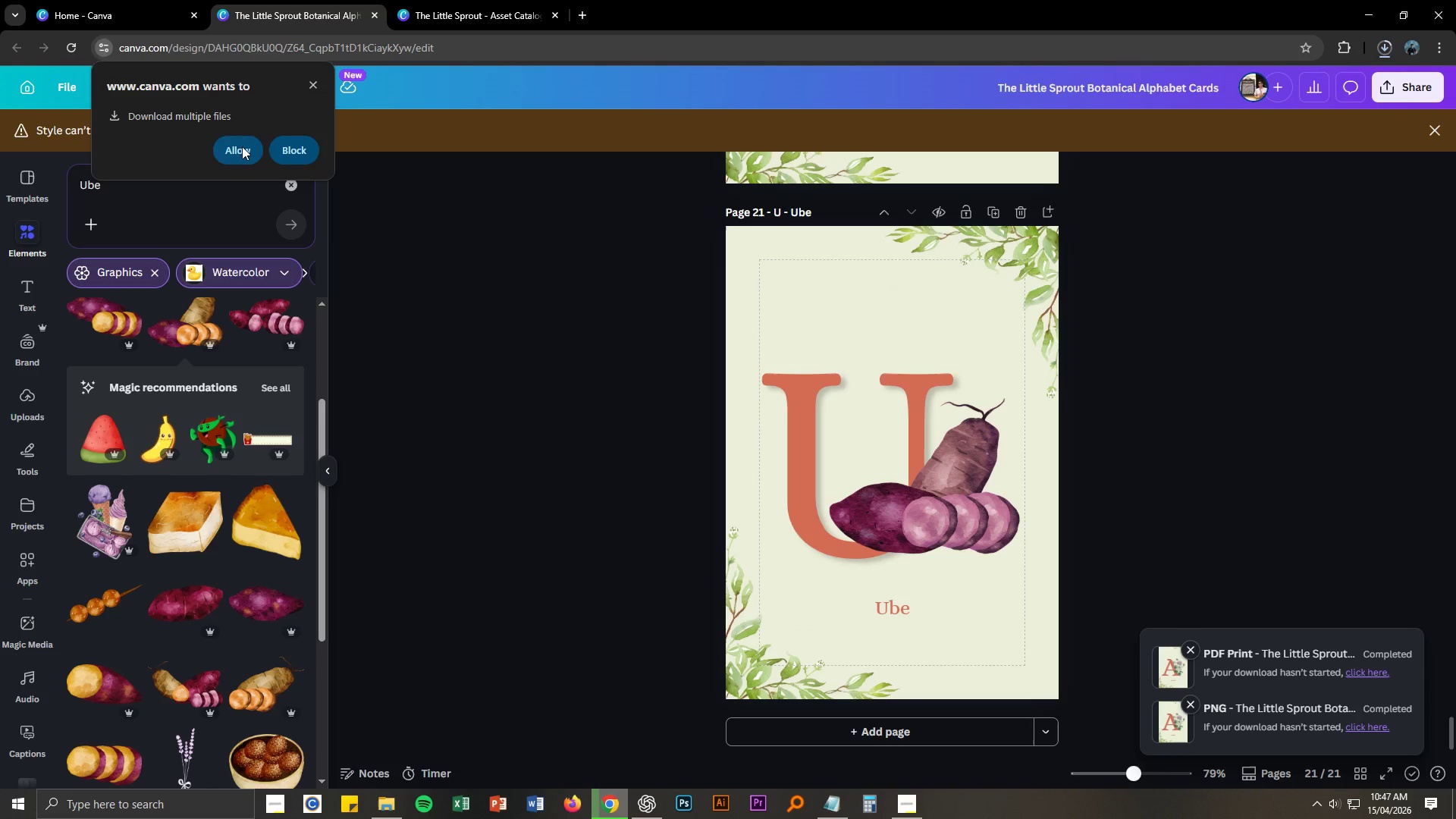 
double_click([241, 146])
 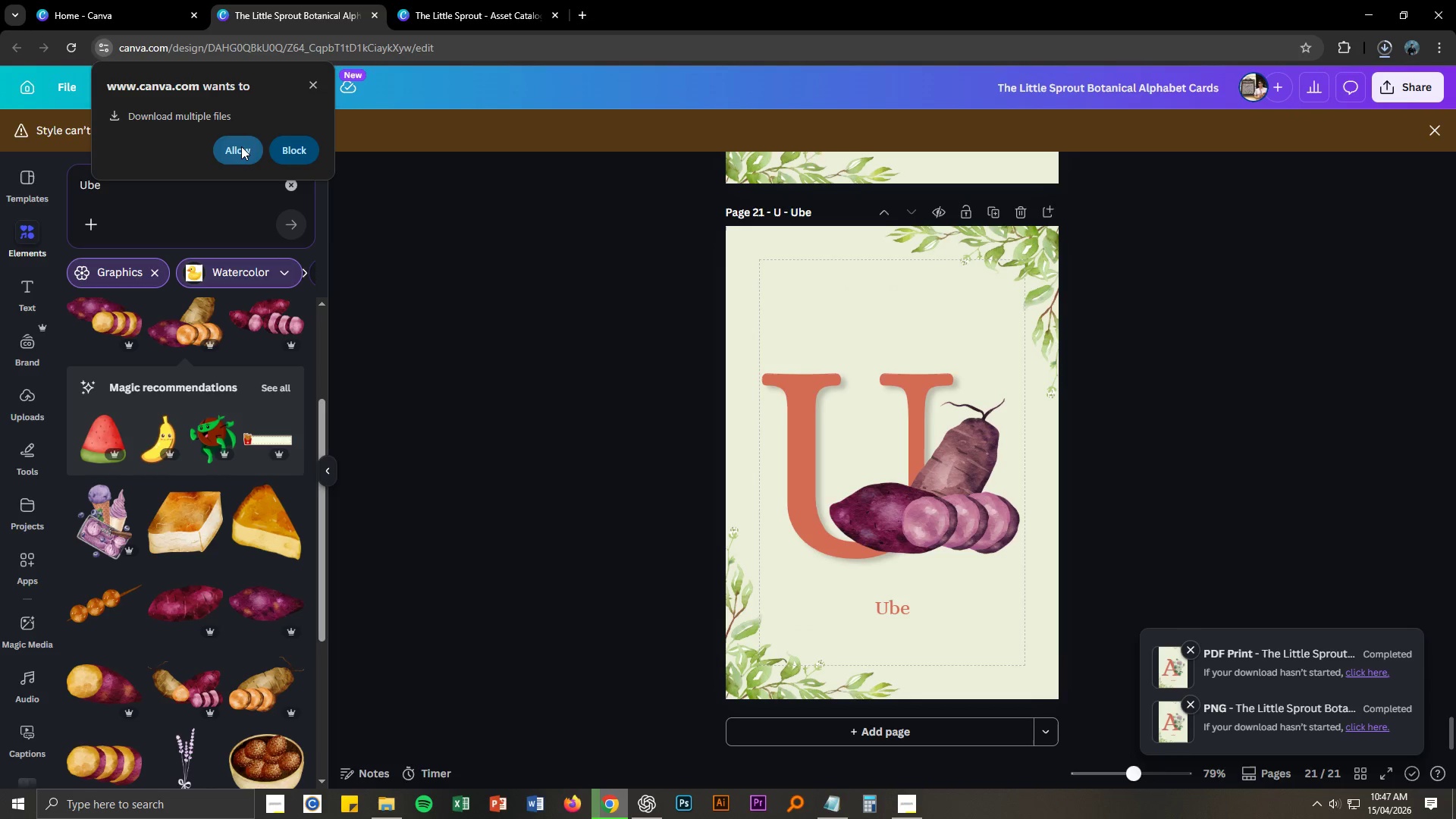 
triple_click([241, 146])
 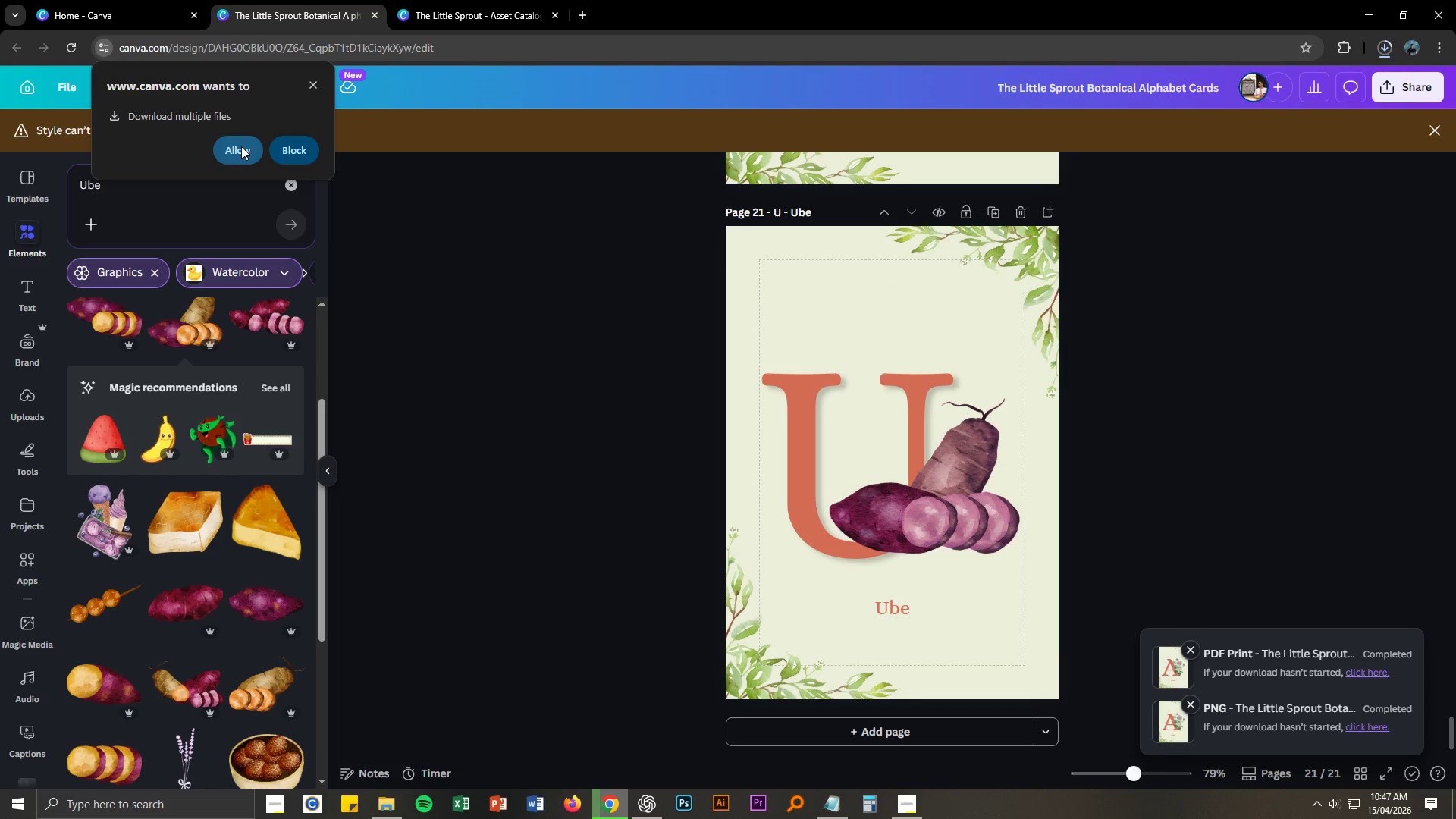 
triple_click([241, 146])
 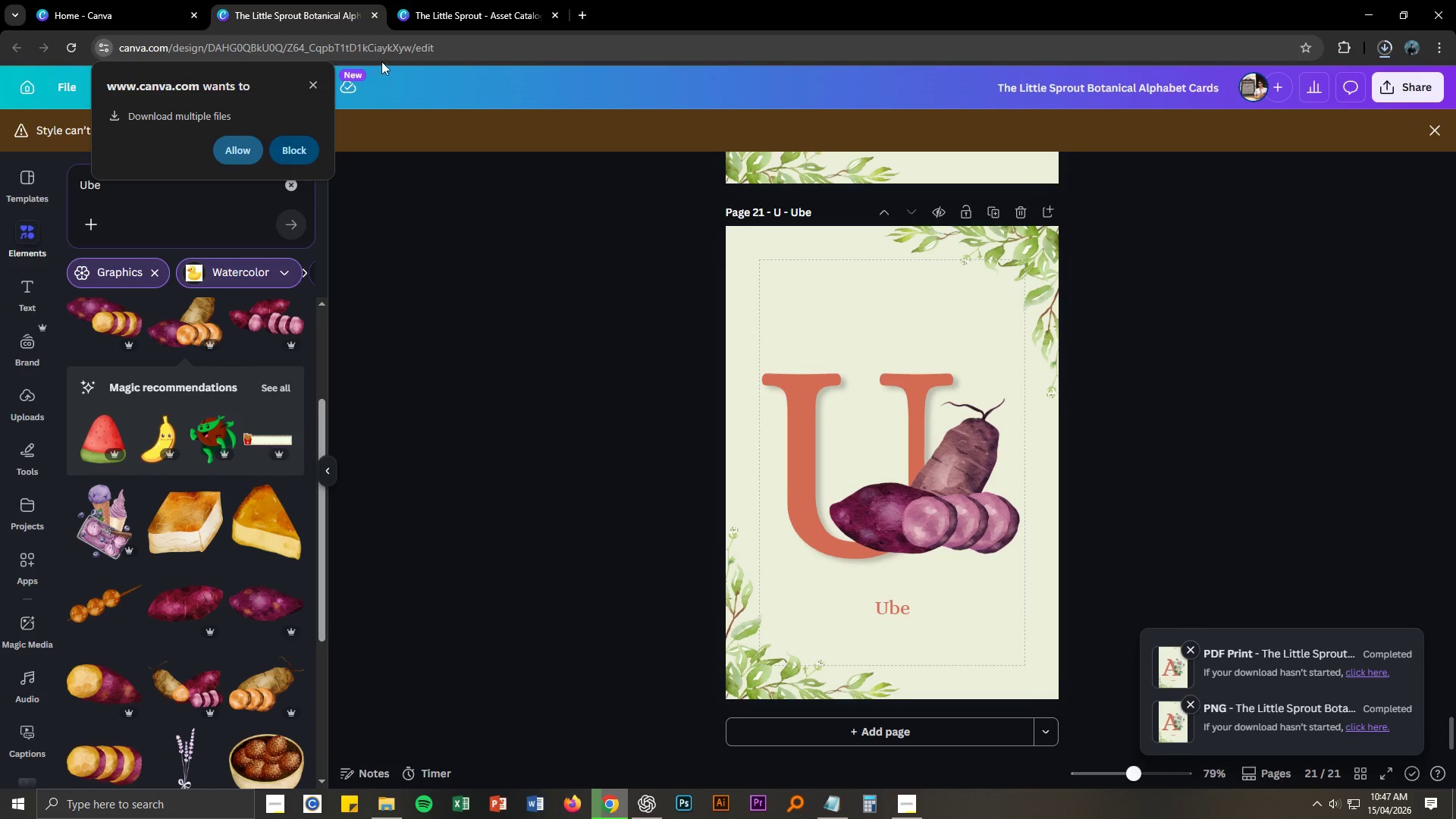 
left_click([314, 83])
 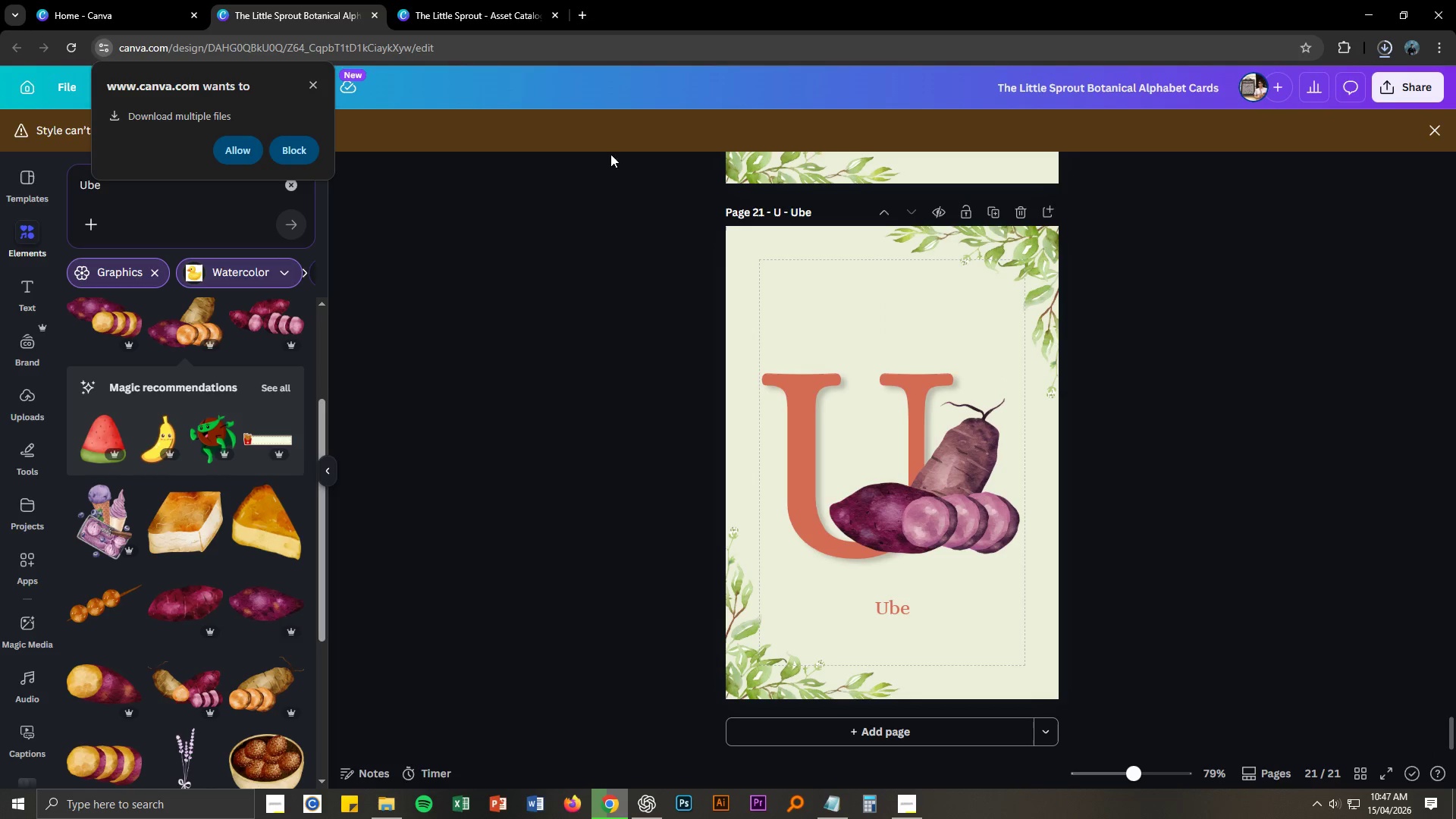 
left_click([441, 5])
 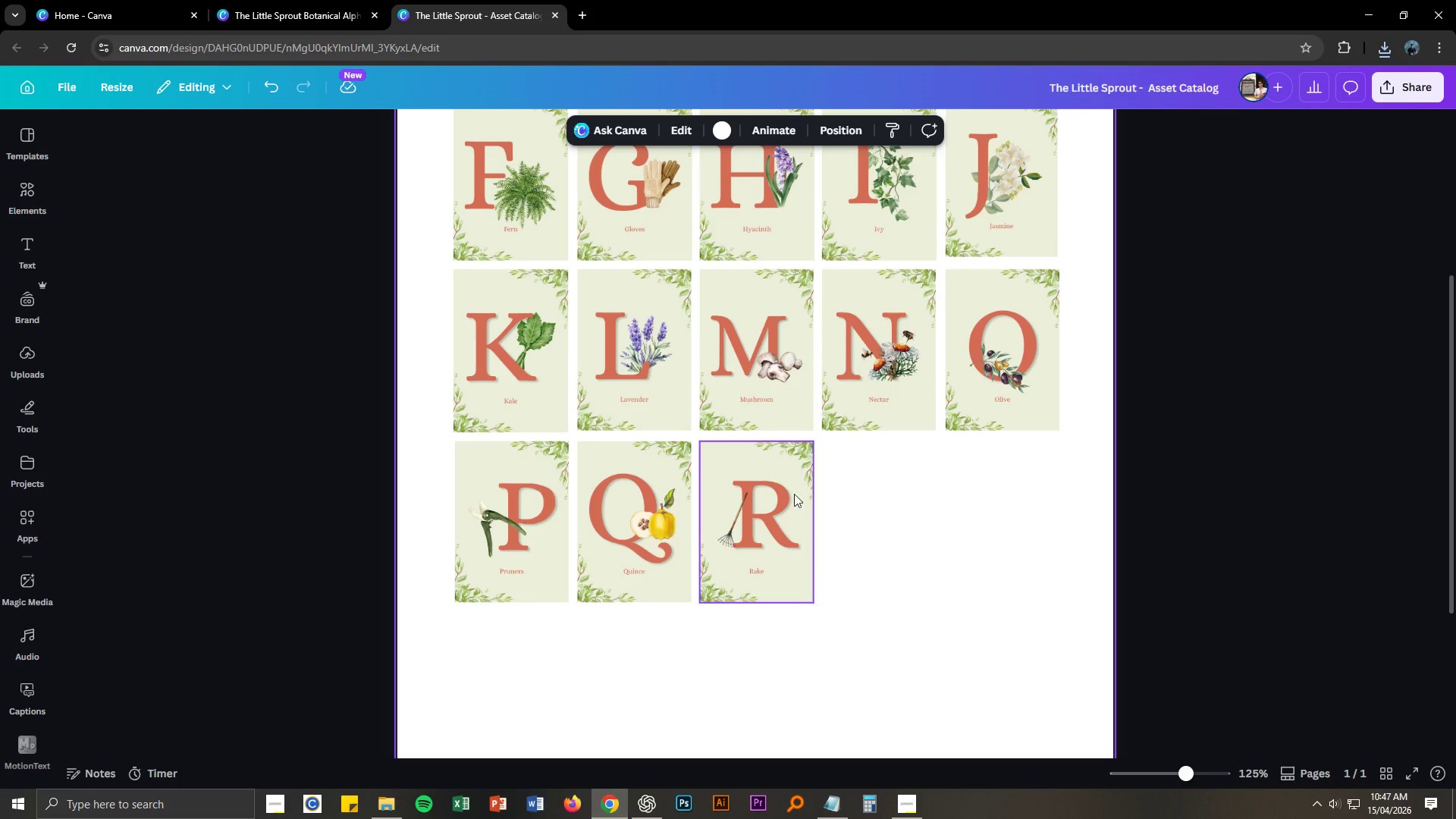 
key(Alt+AltLeft)
 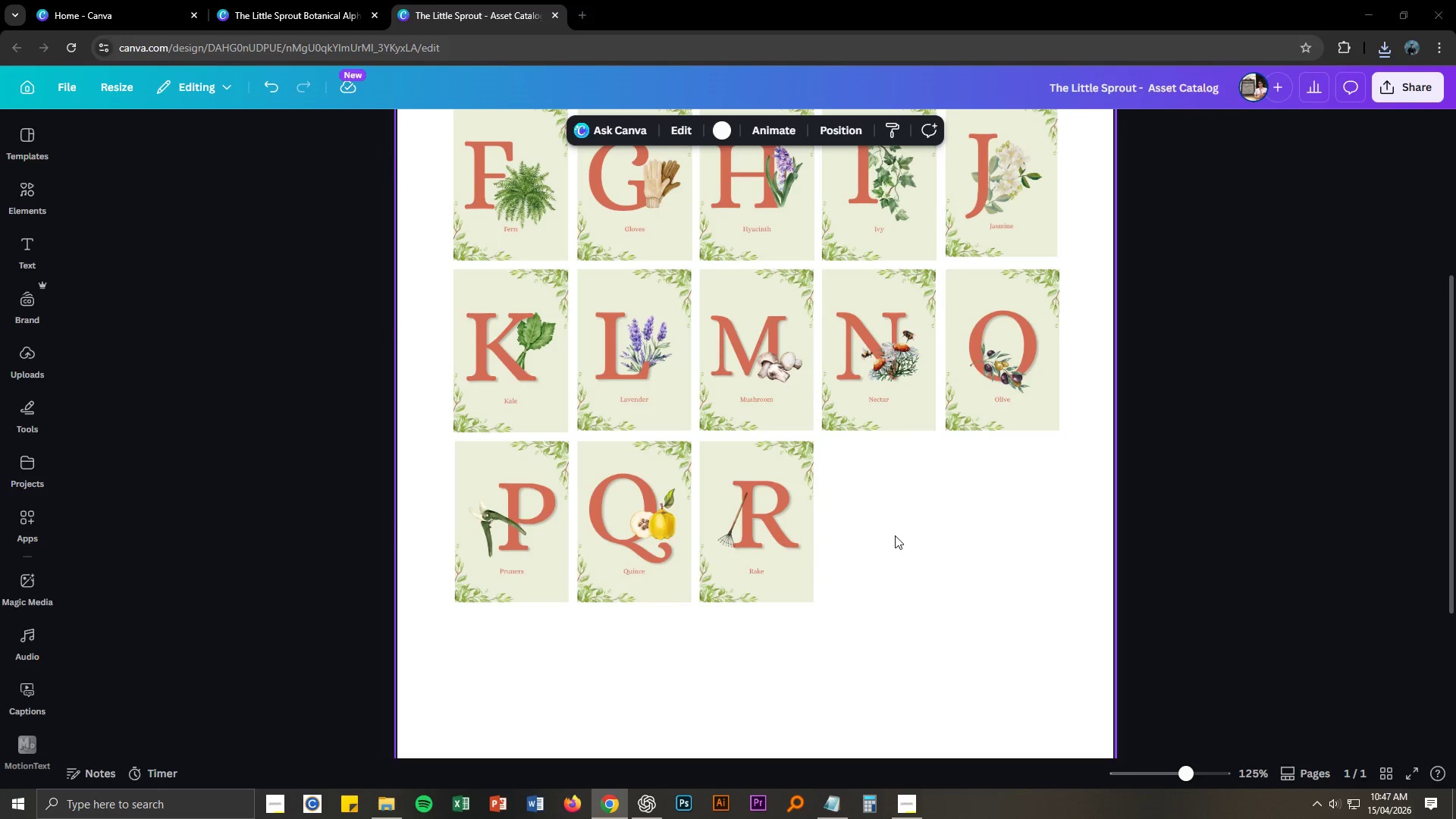 
key(Alt+Tab)
 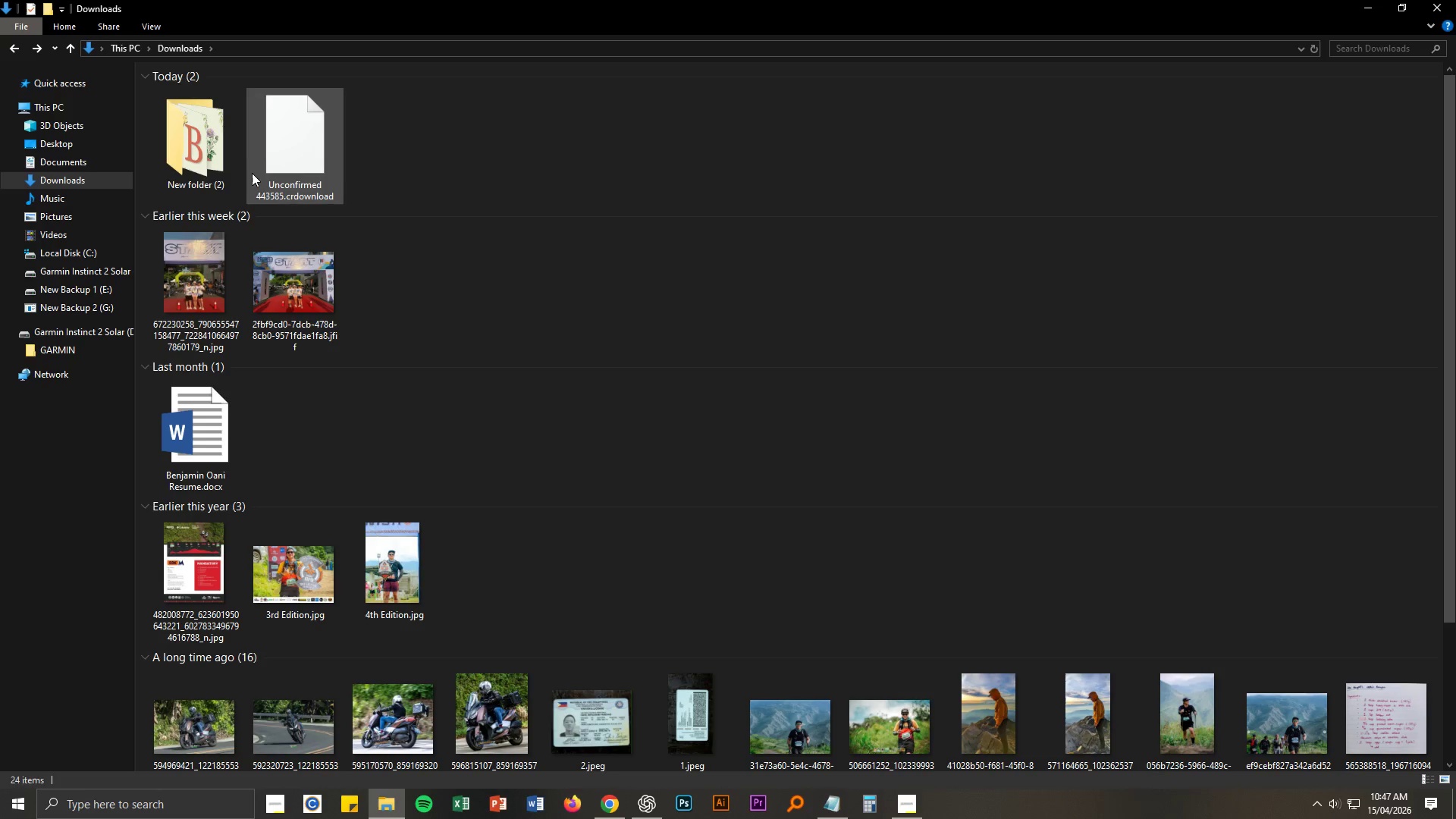 
left_click([215, 160])
 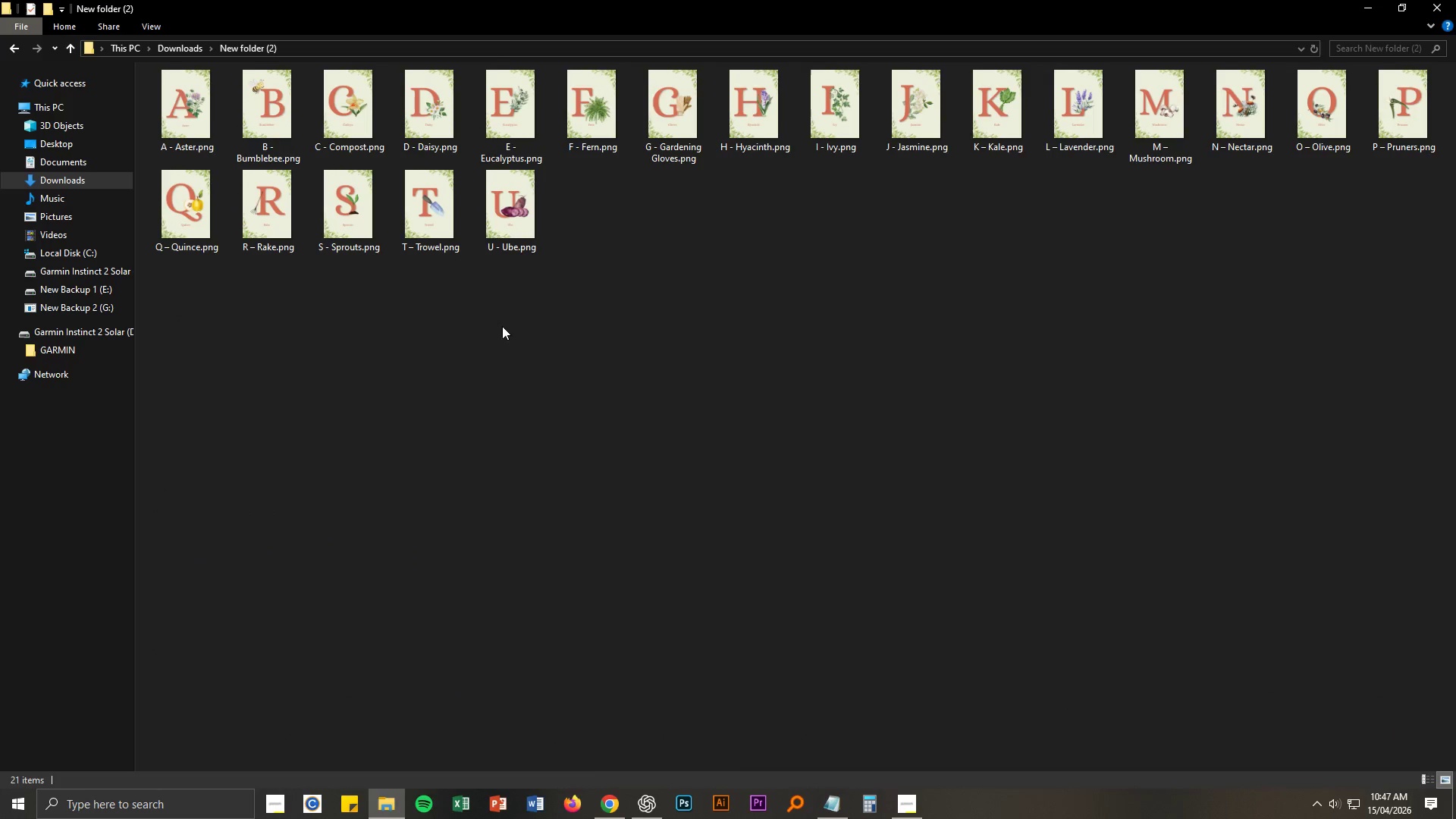 
left_click_drag(start_coordinate=[353, 225], to_coordinate=[910, 497])
 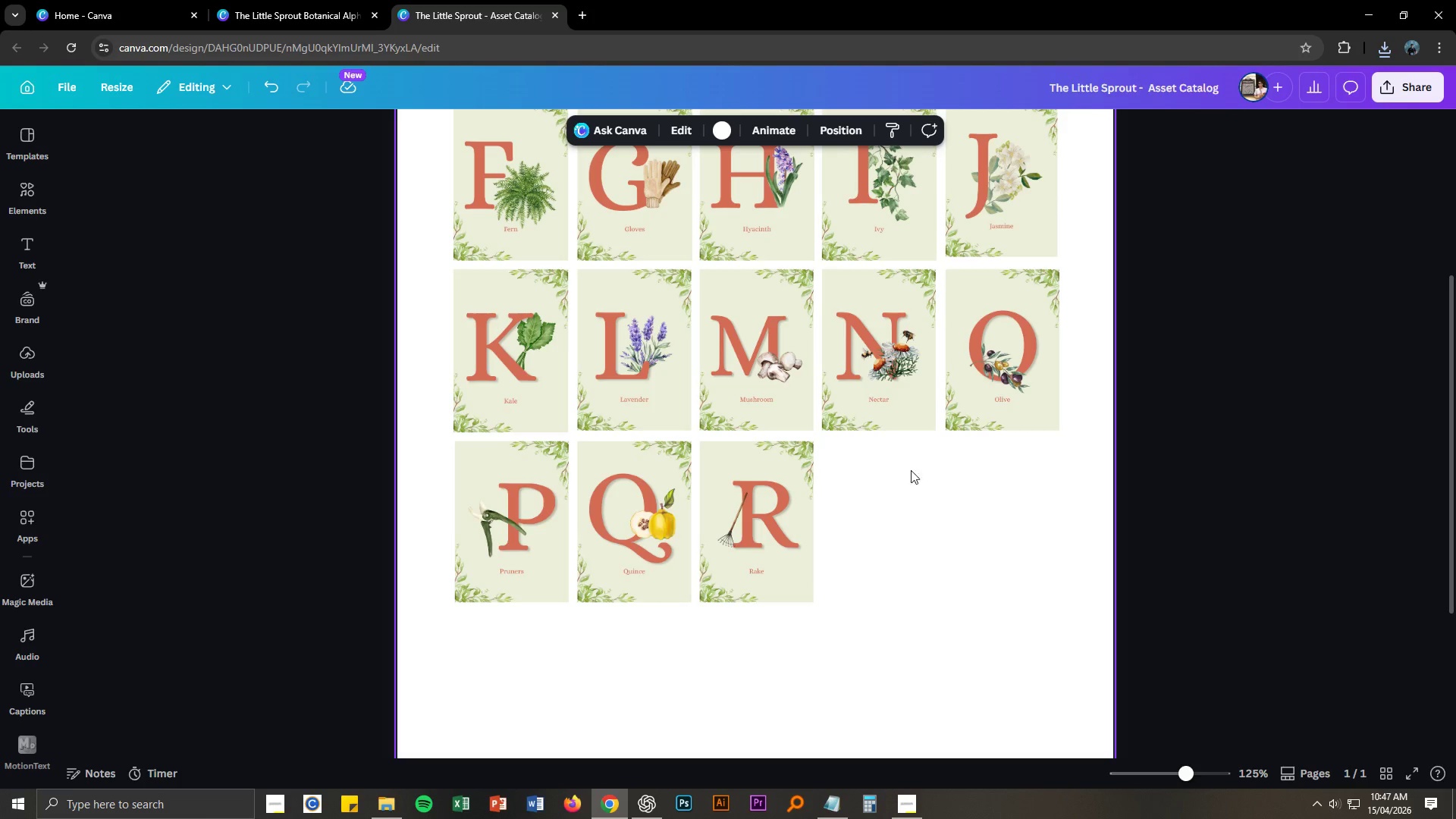 
key(Alt+AltLeft)
 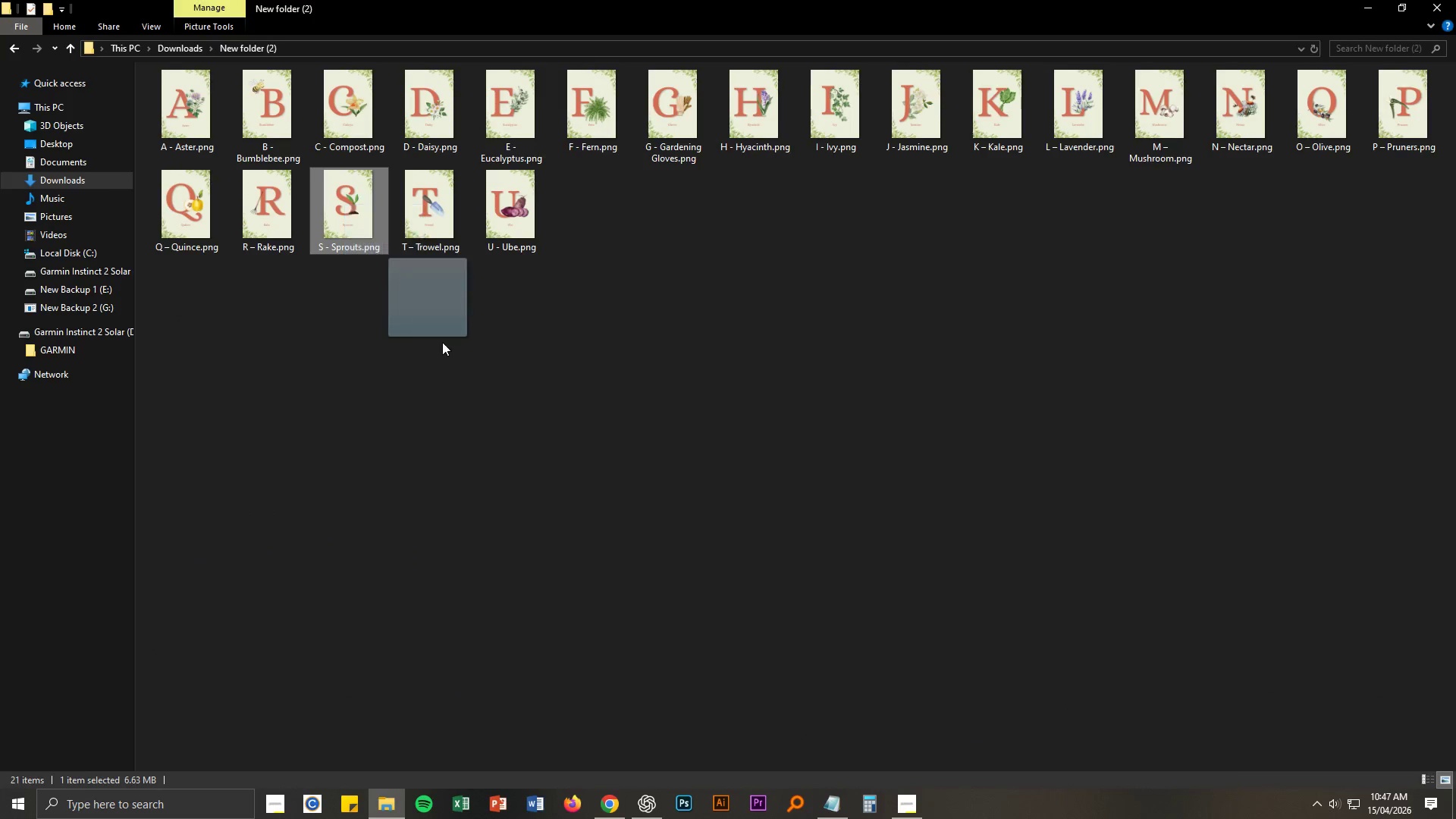 
key(Alt+Tab)
 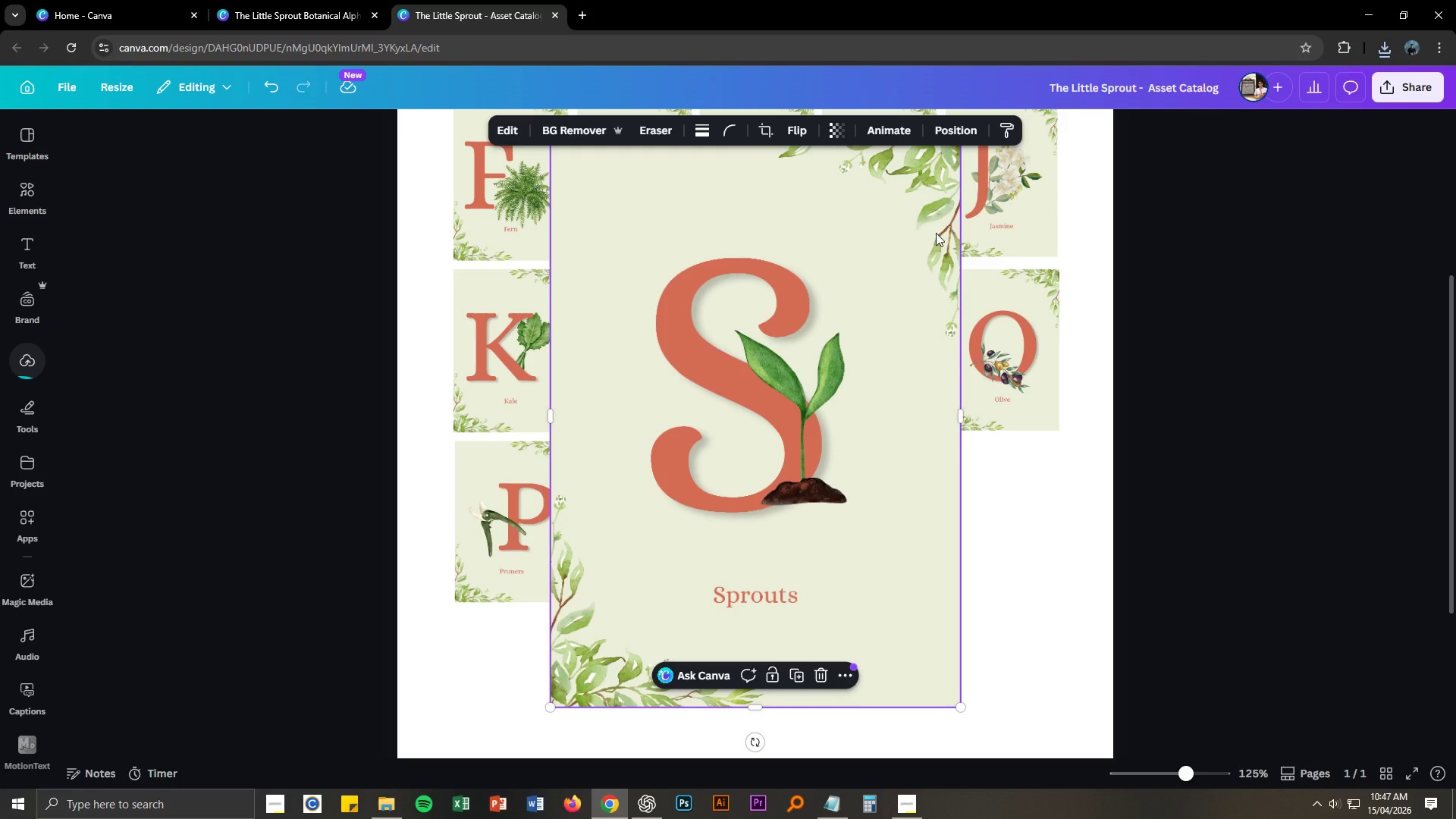 
left_click_drag(start_coordinate=[808, 441], to_coordinate=[833, 500])
 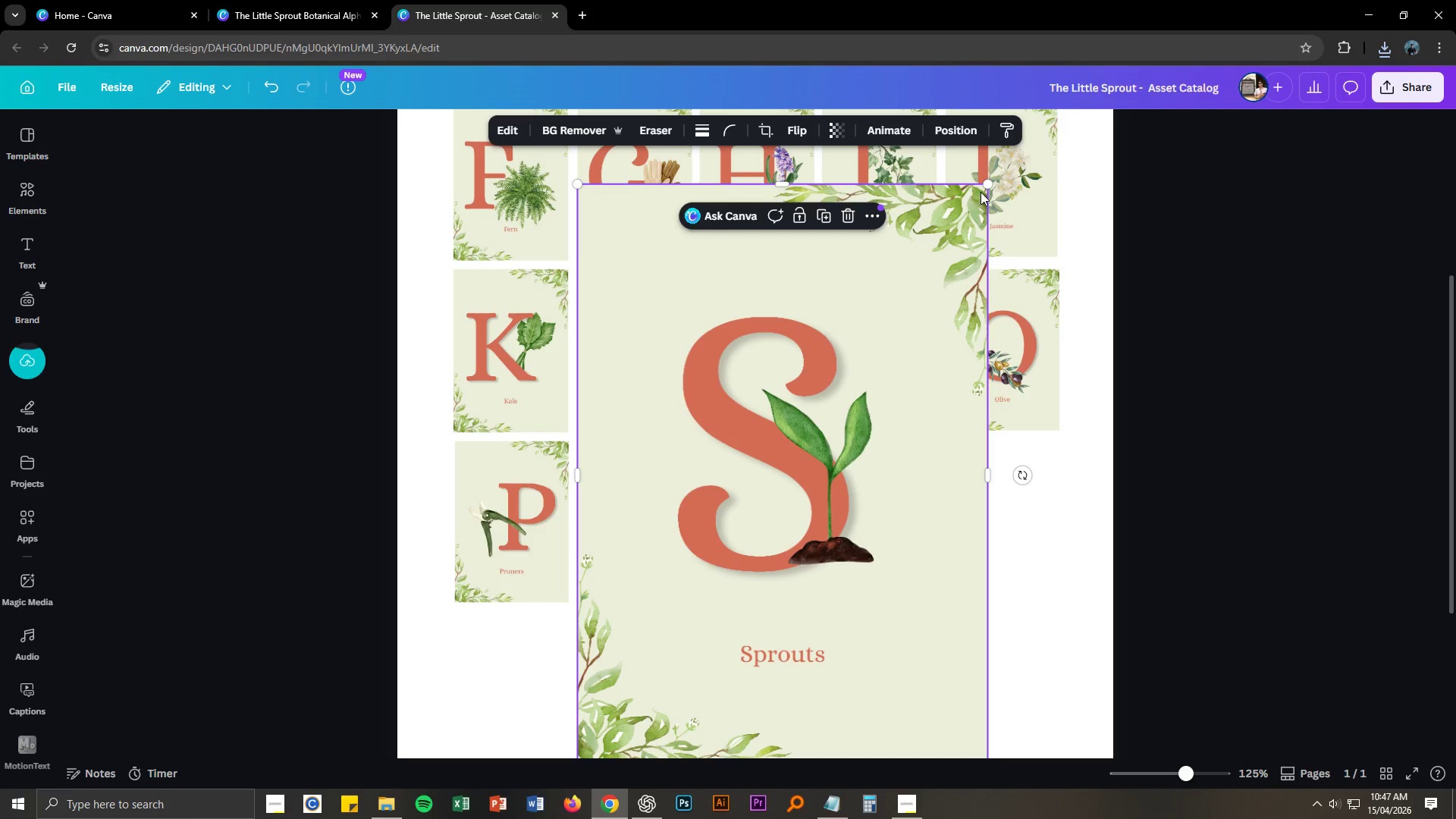 
left_click_drag(start_coordinate=[984, 187], to_coordinate=[700, 576])
 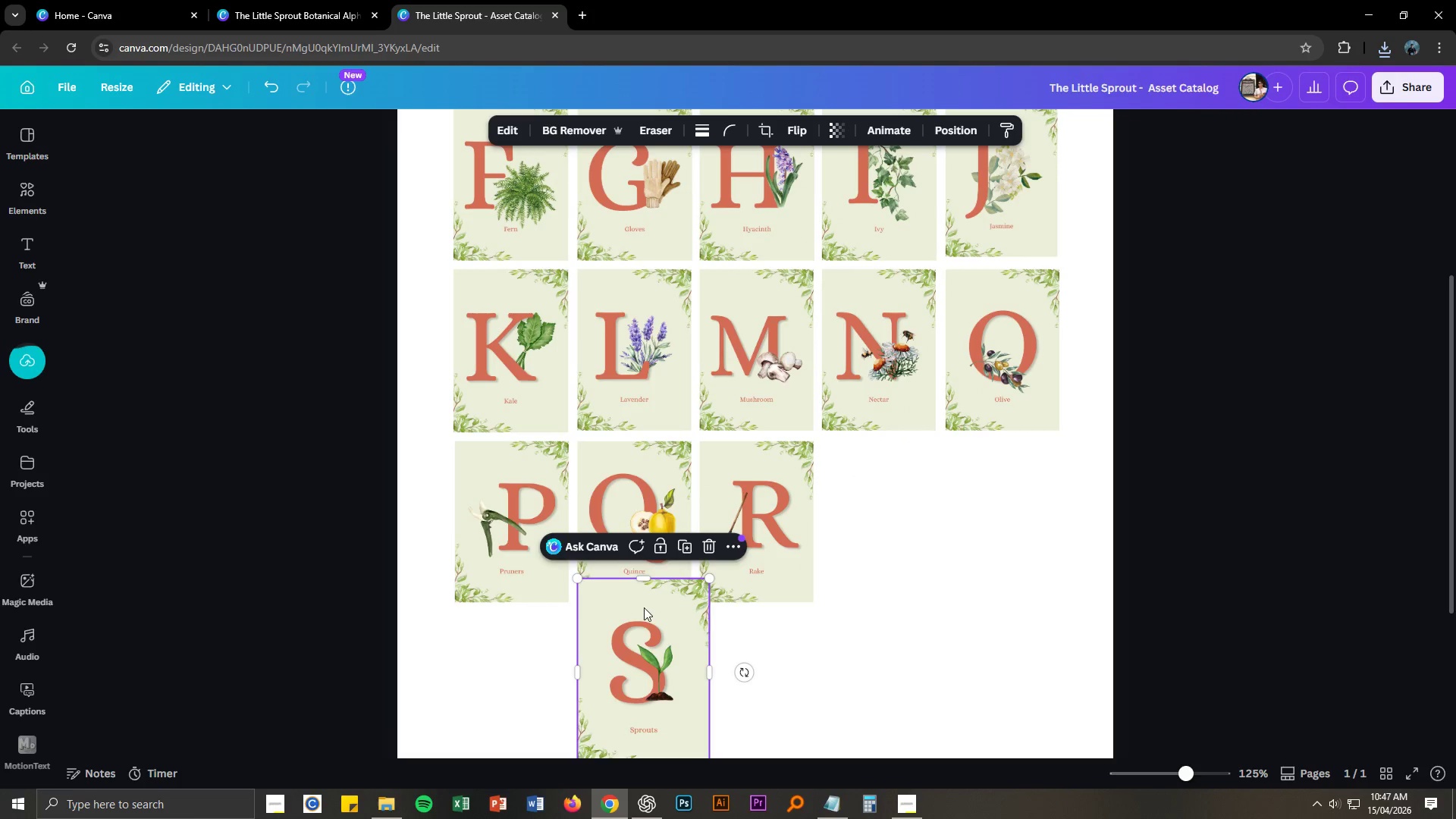 
left_click_drag(start_coordinate=[644, 608], to_coordinate=[890, 469])
 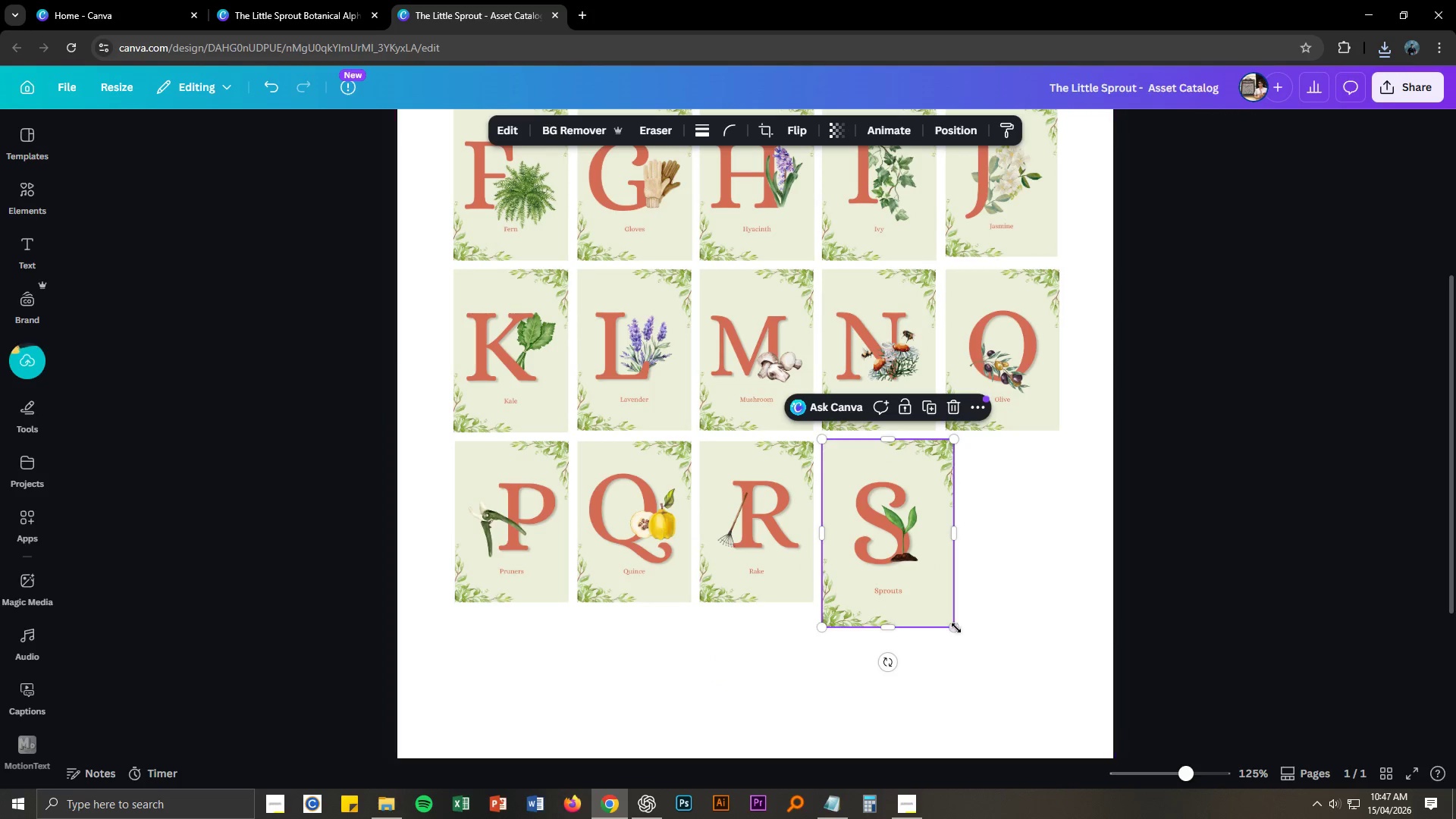 
left_click_drag(start_coordinate=[956, 628], to_coordinate=[939, 604])
 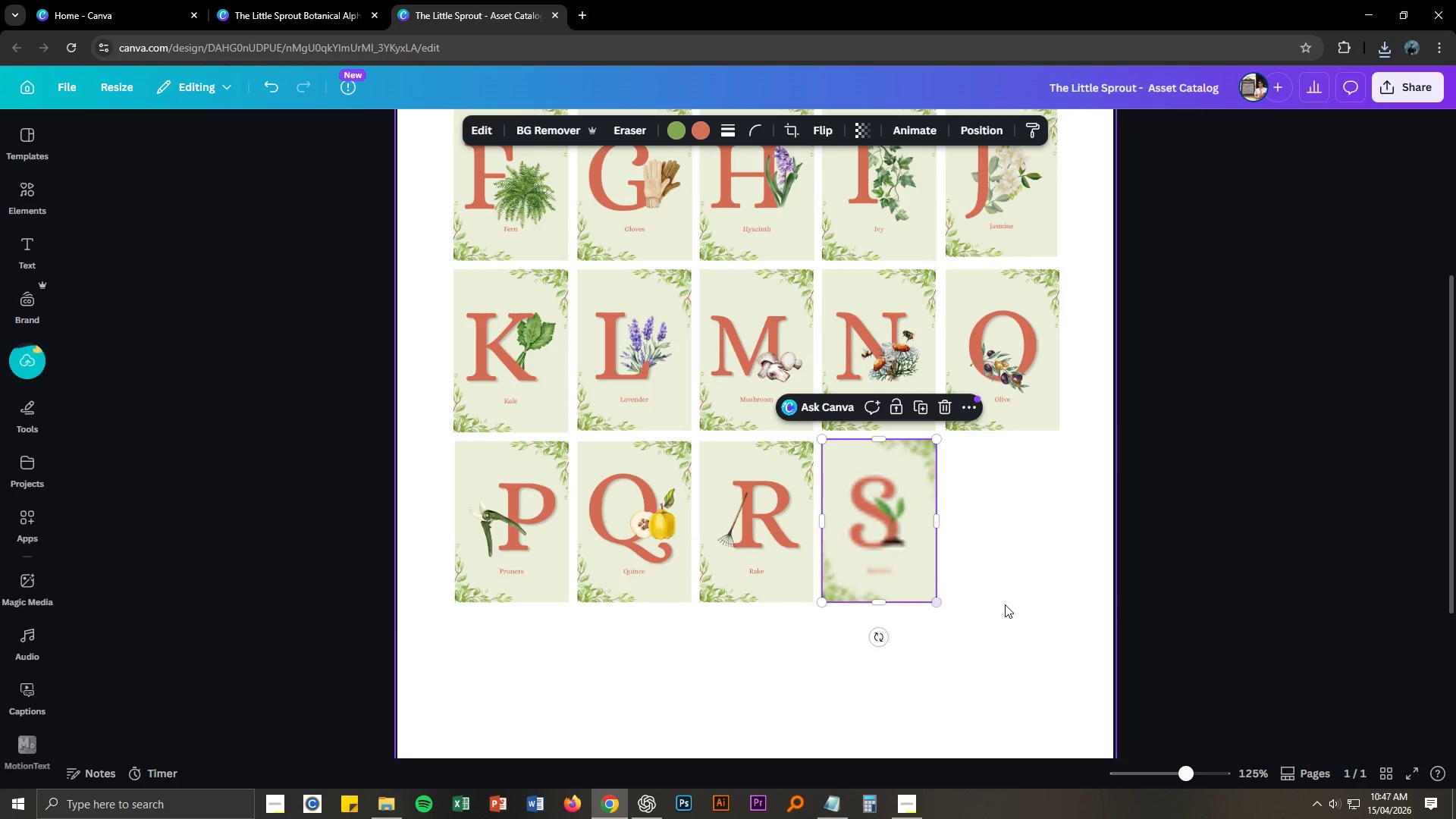 
left_click([1011, 604])
 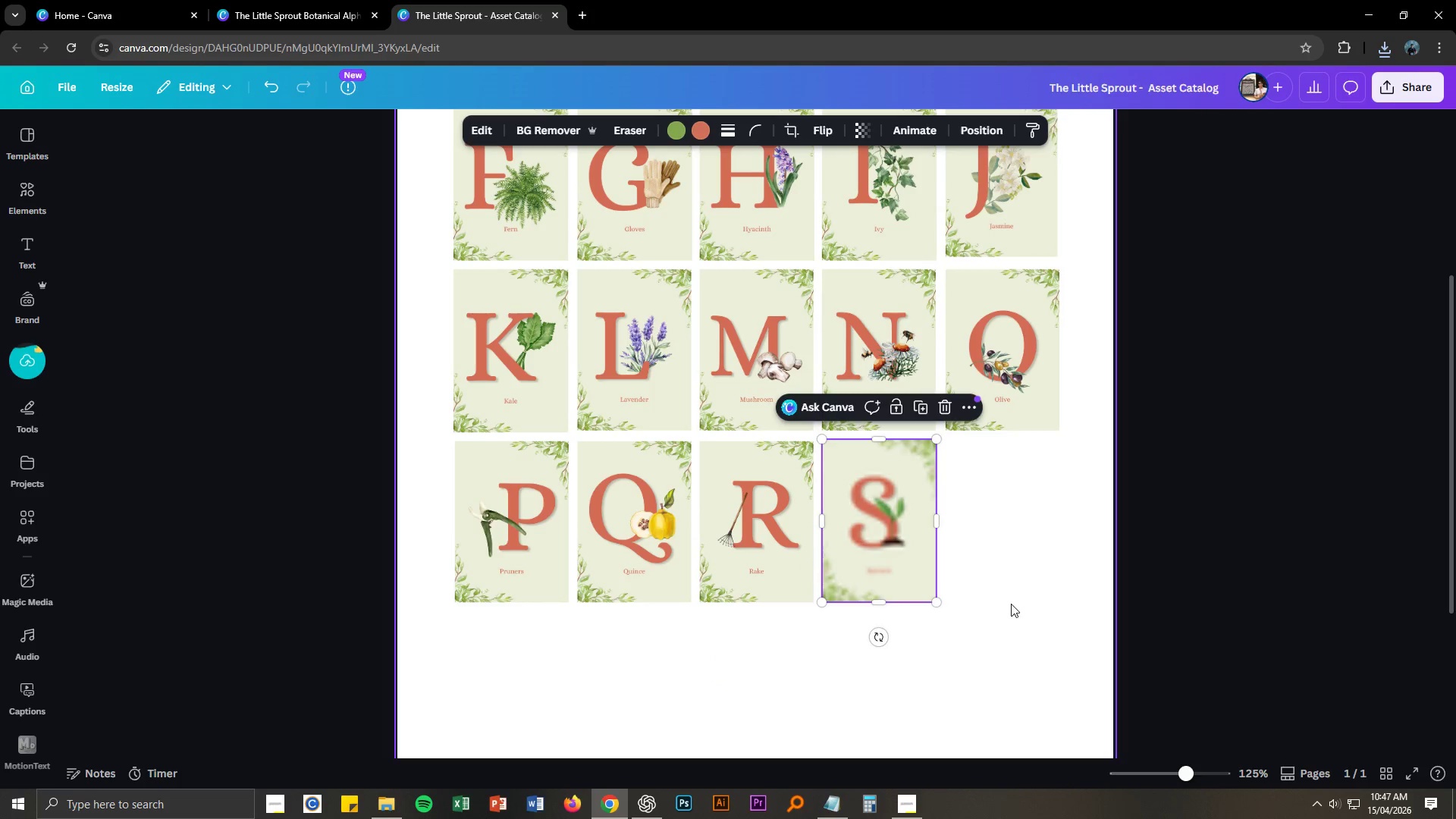 
key(Alt+AltLeft)
 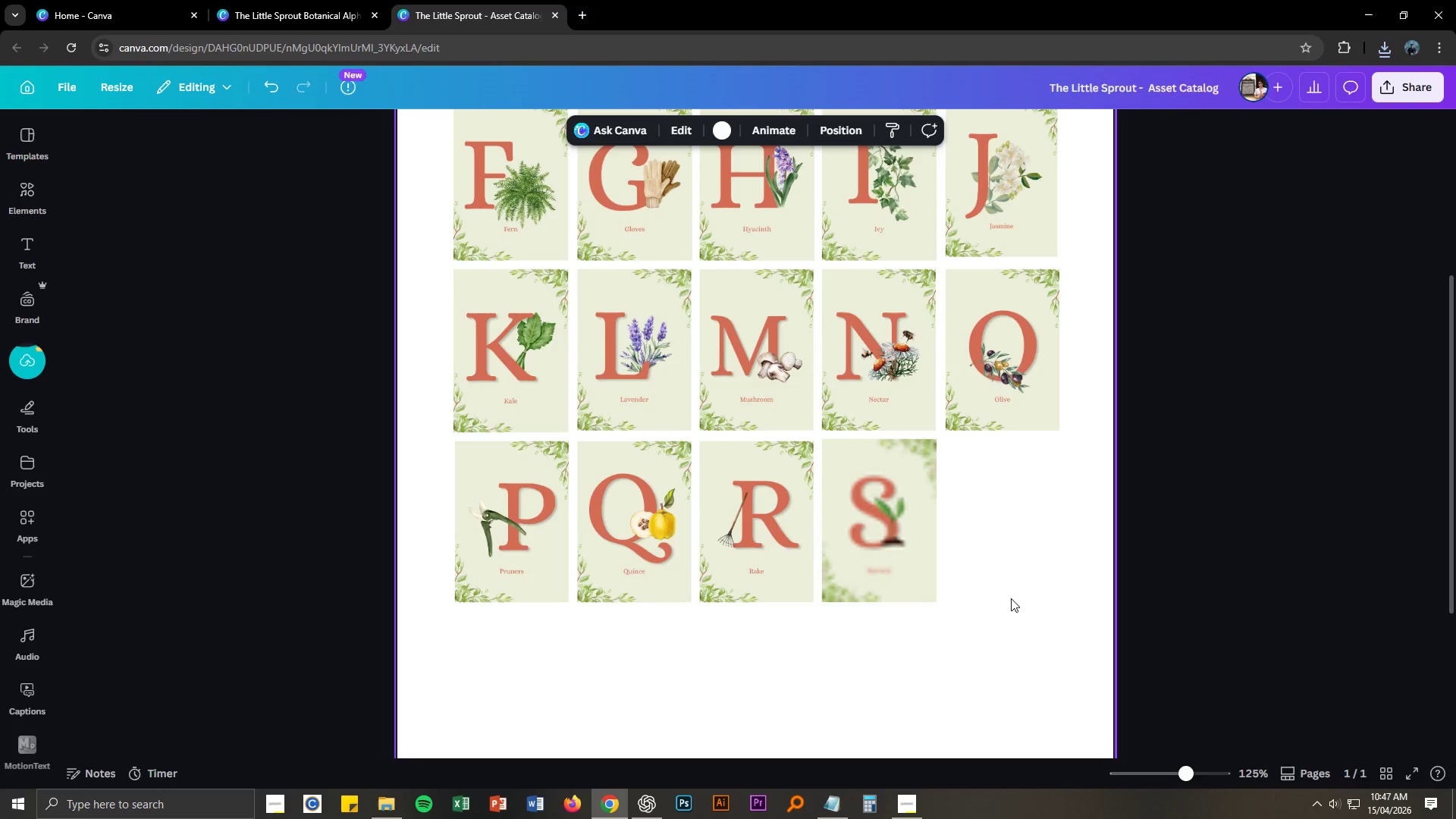 
key(Alt+Tab)
 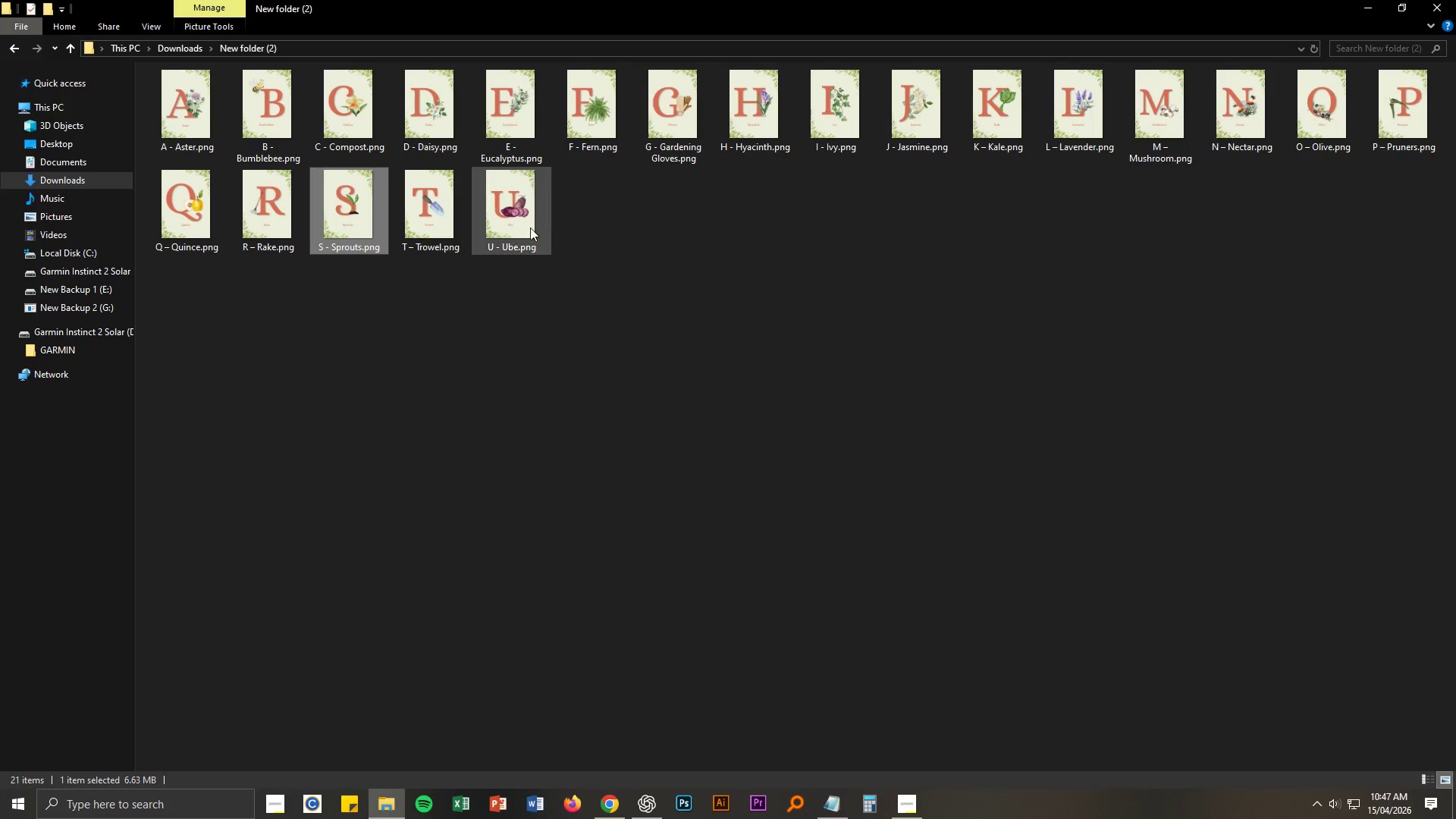 
left_click_drag(start_coordinate=[447, 212], to_coordinate=[1011, 603])
 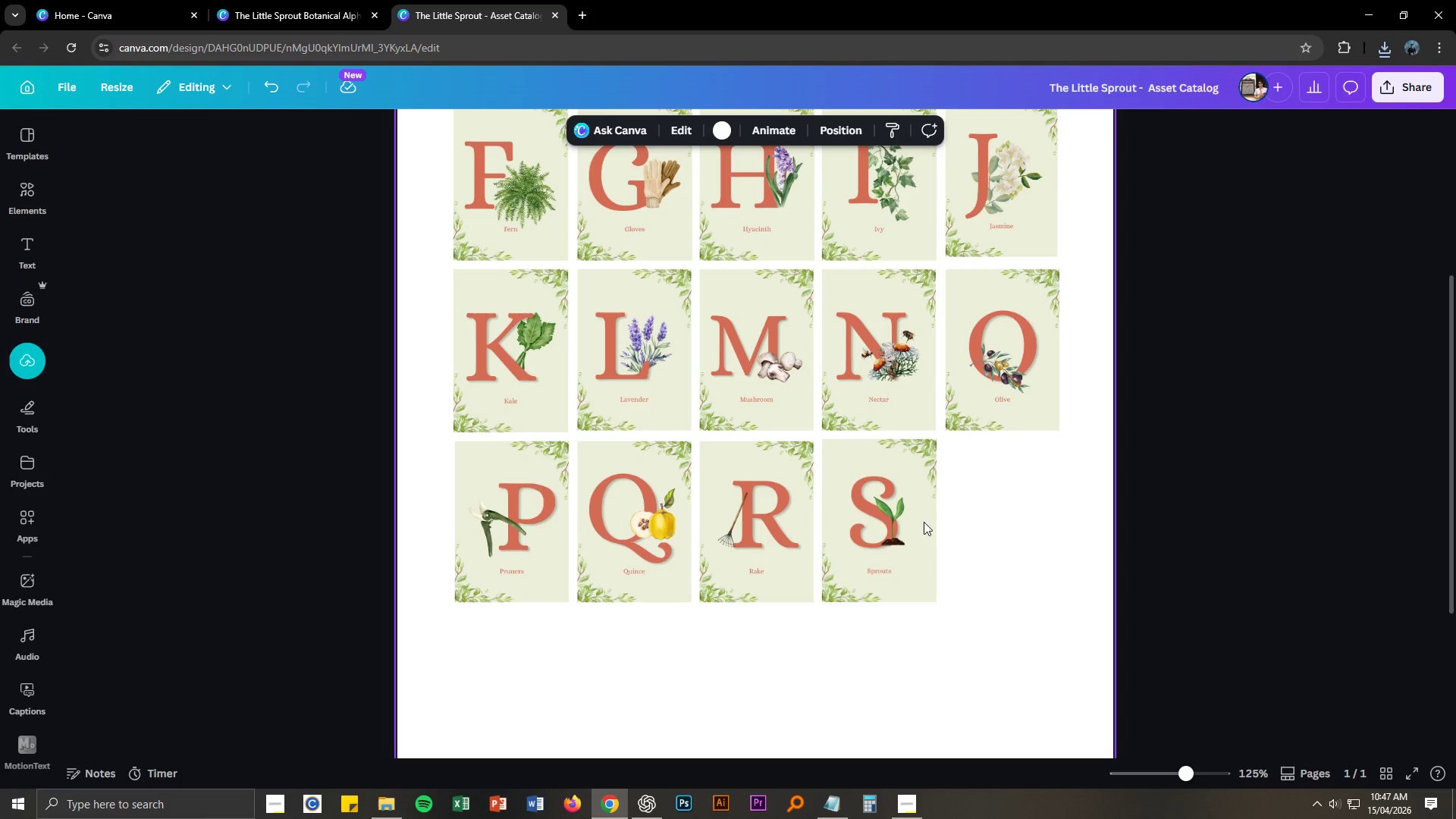 
key(Alt+AltLeft)
 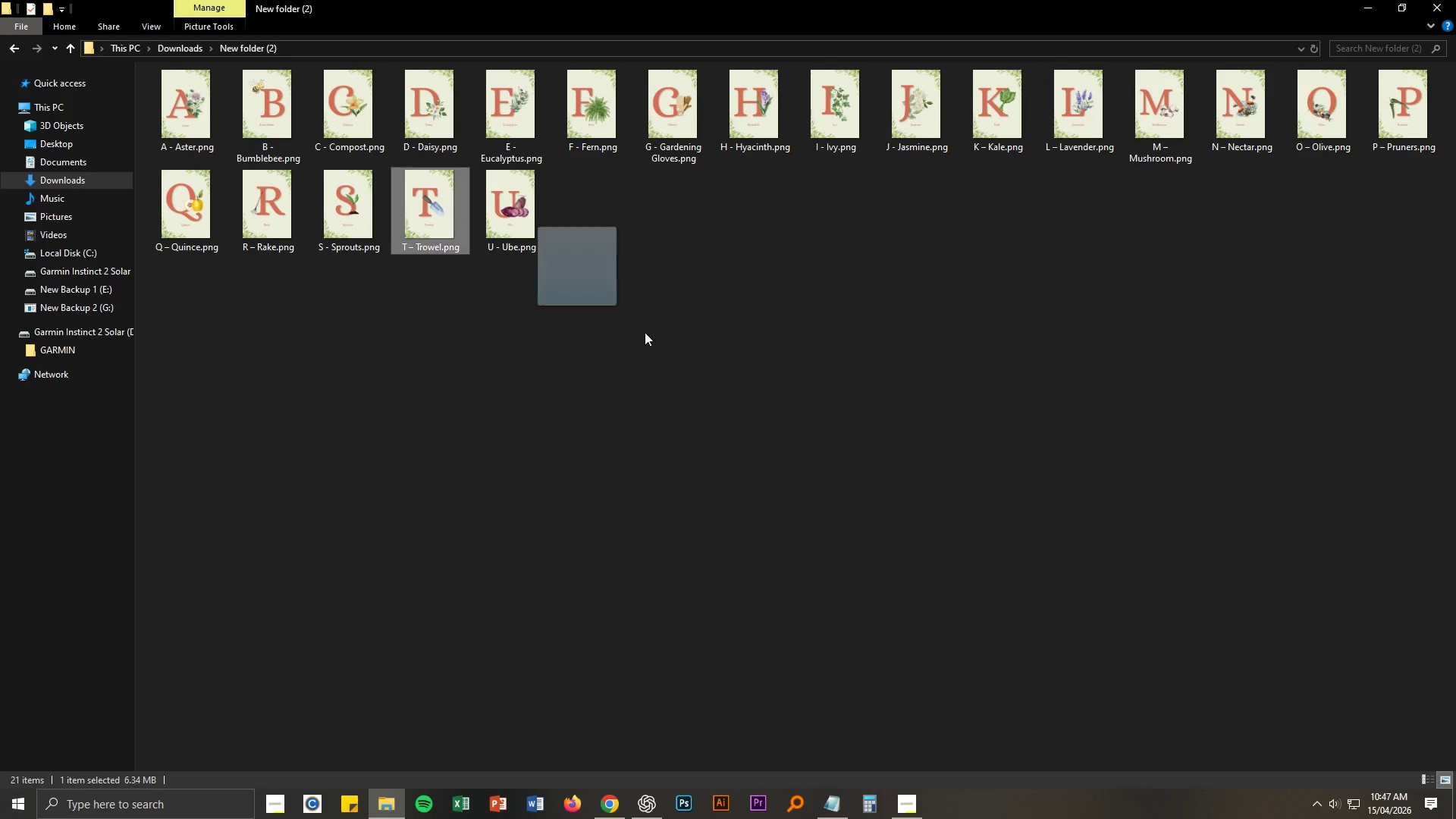 
key(Alt+Tab)
 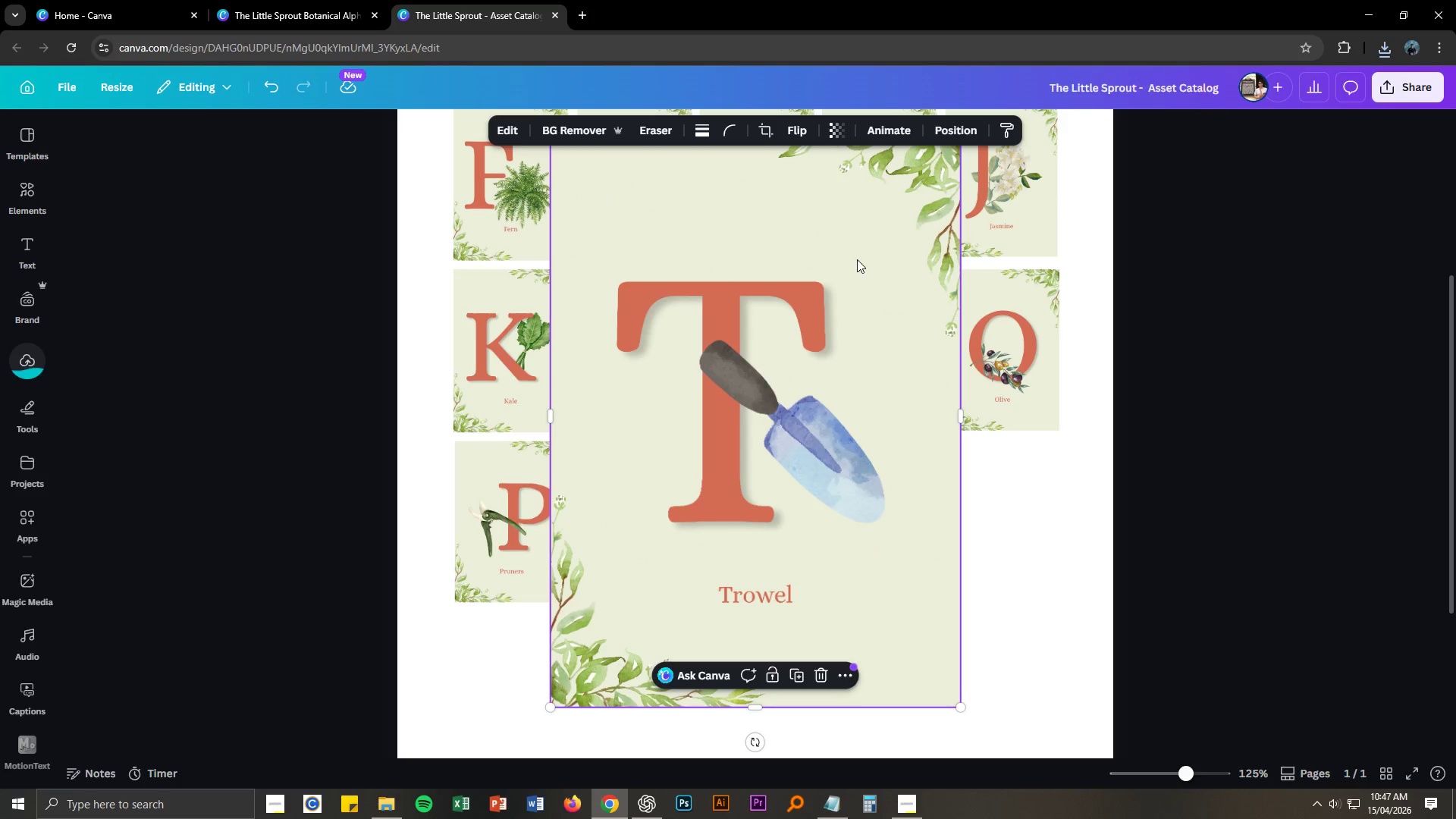 
left_click_drag(start_coordinate=[649, 233], to_coordinate=[667, 318])
 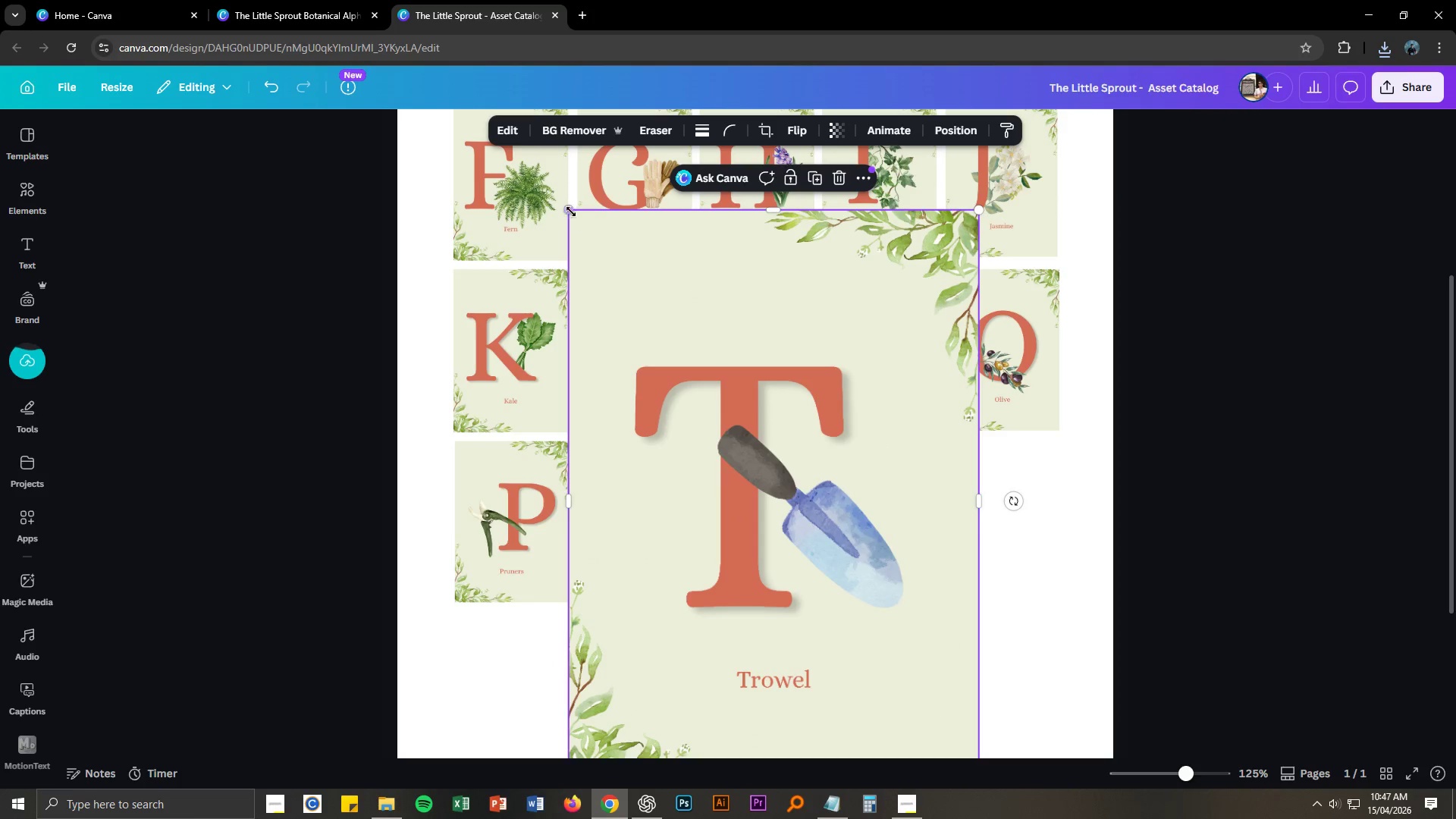 
left_click_drag(start_coordinate=[570, 211], to_coordinate=[841, 557])
 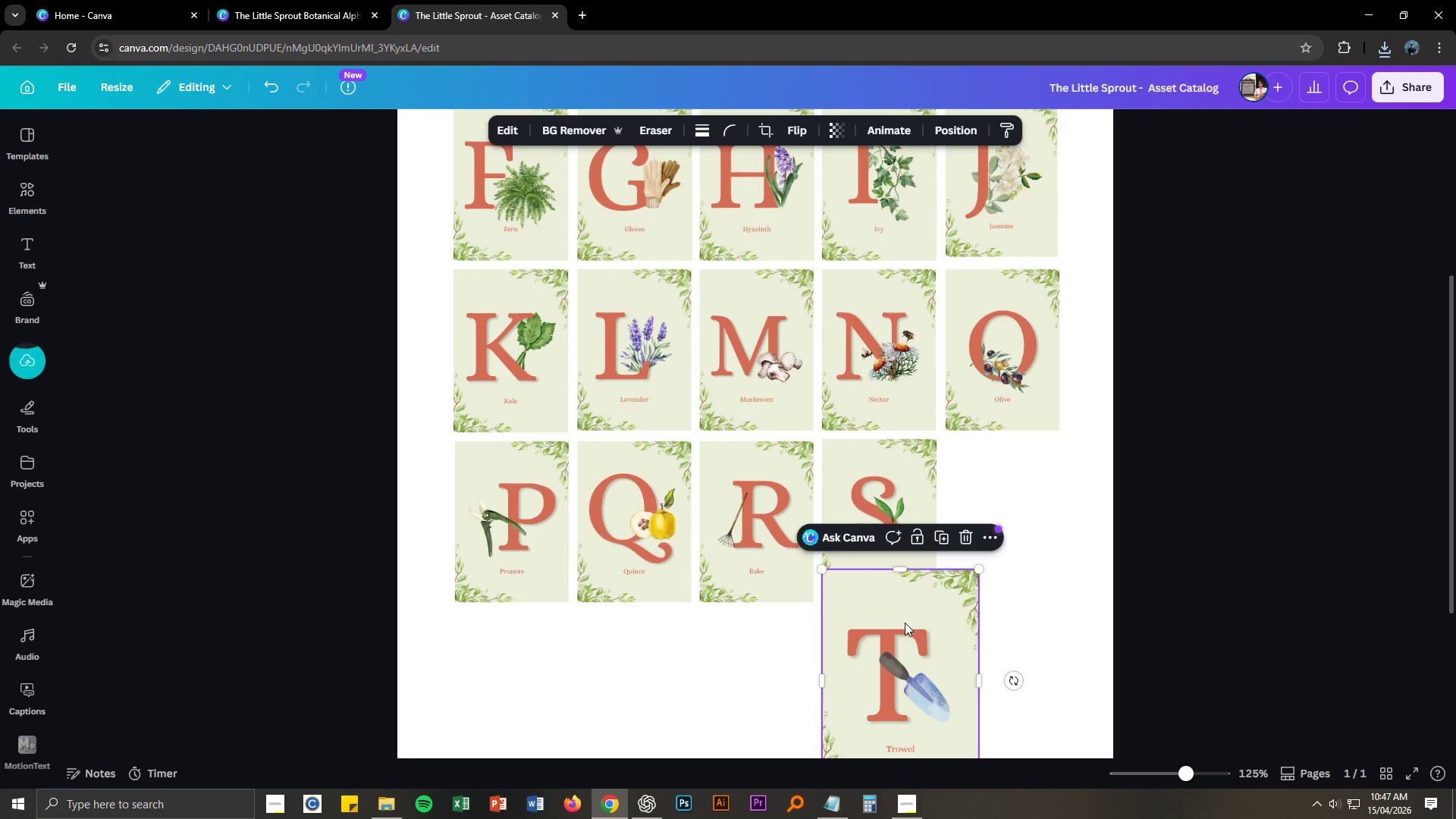 
left_click_drag(start_coordinate=[902, 623], to_coordinate=[1028, 492])
 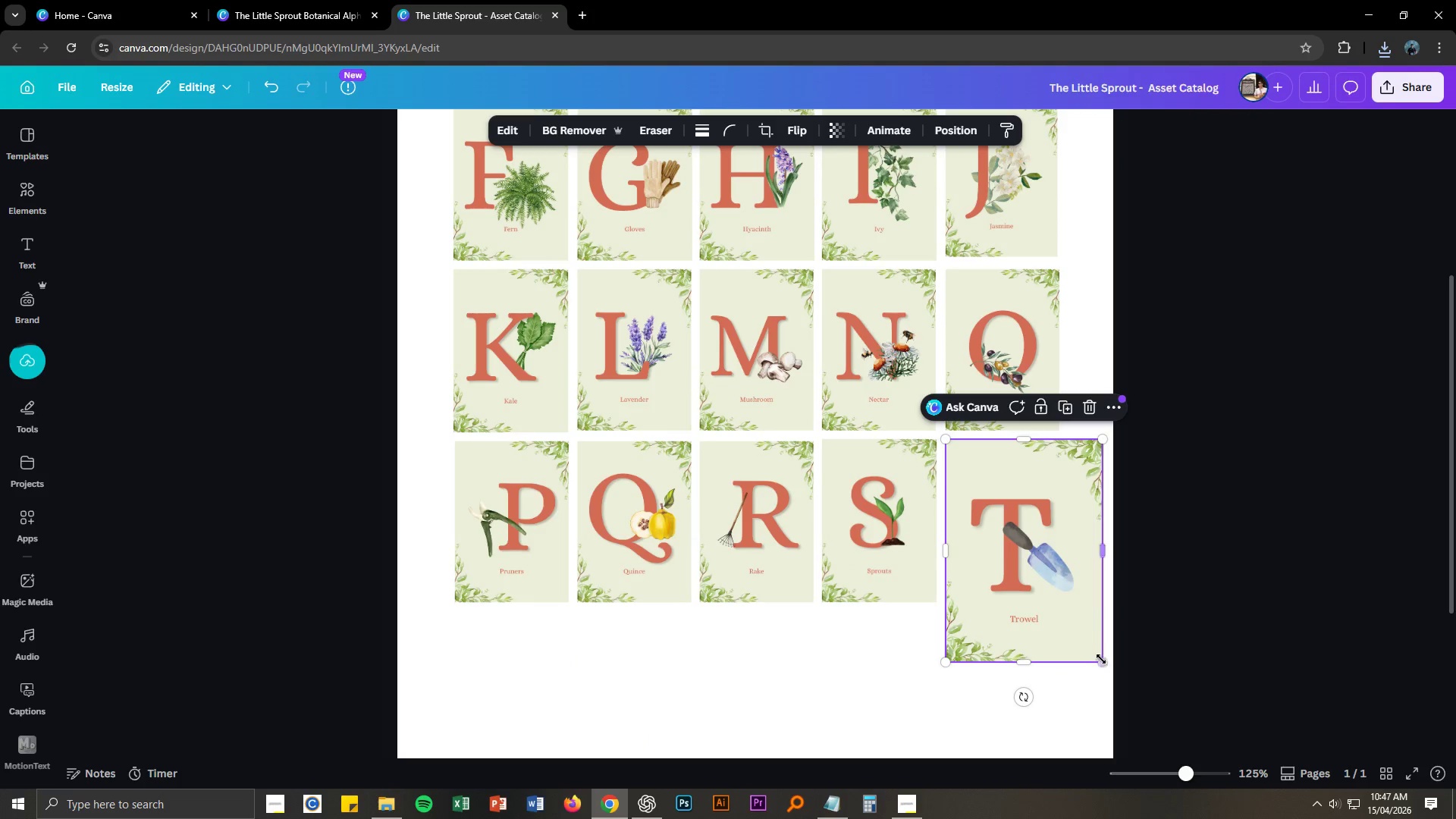 
left_click_drag(start_coordinate=[1103, 662], to_coordinate=[1059, 603])
 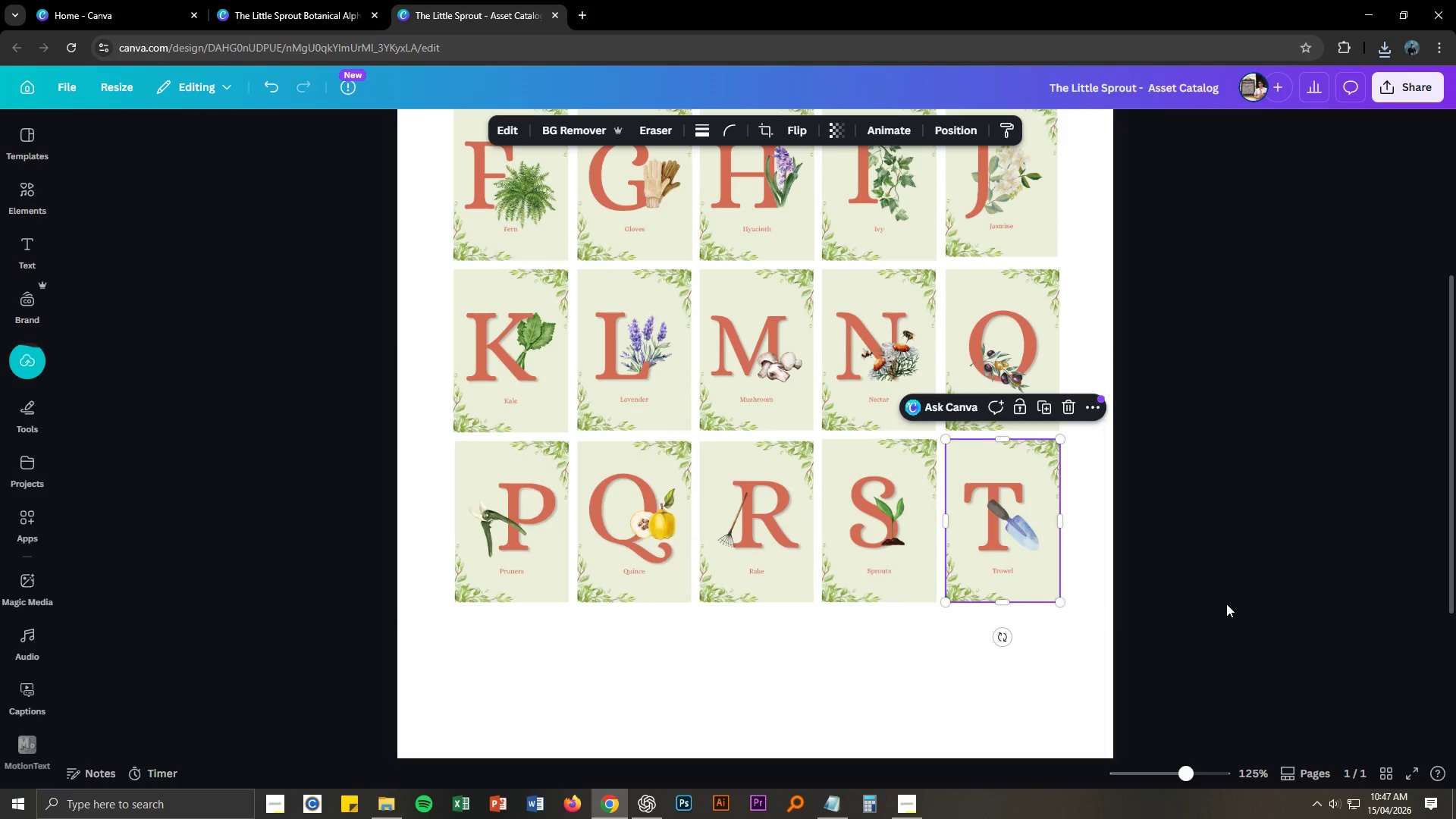 
left_click([1226, 604])
 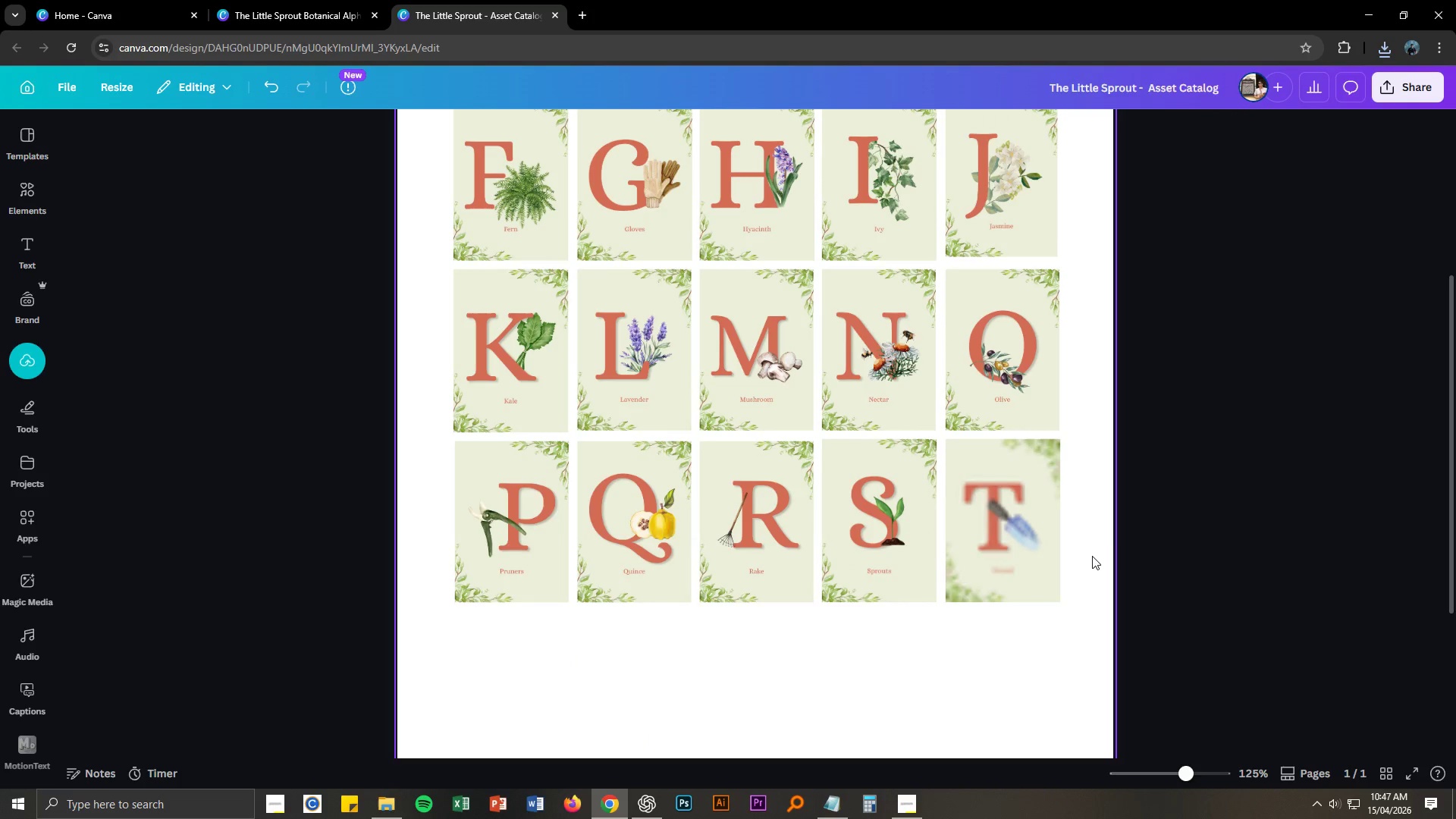 
key(Alt+AltLeft)
 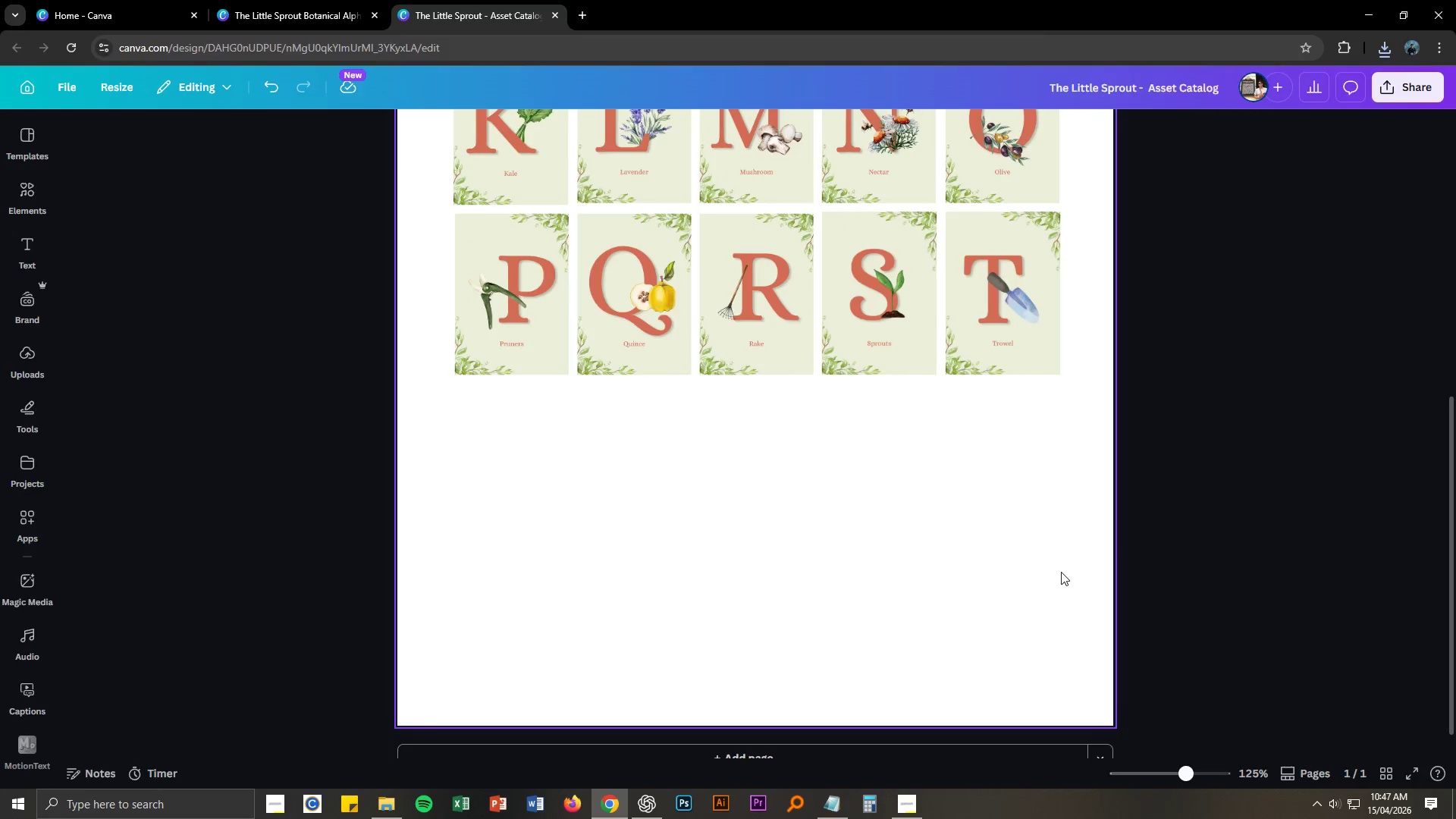 
key(Alt+Tab)
 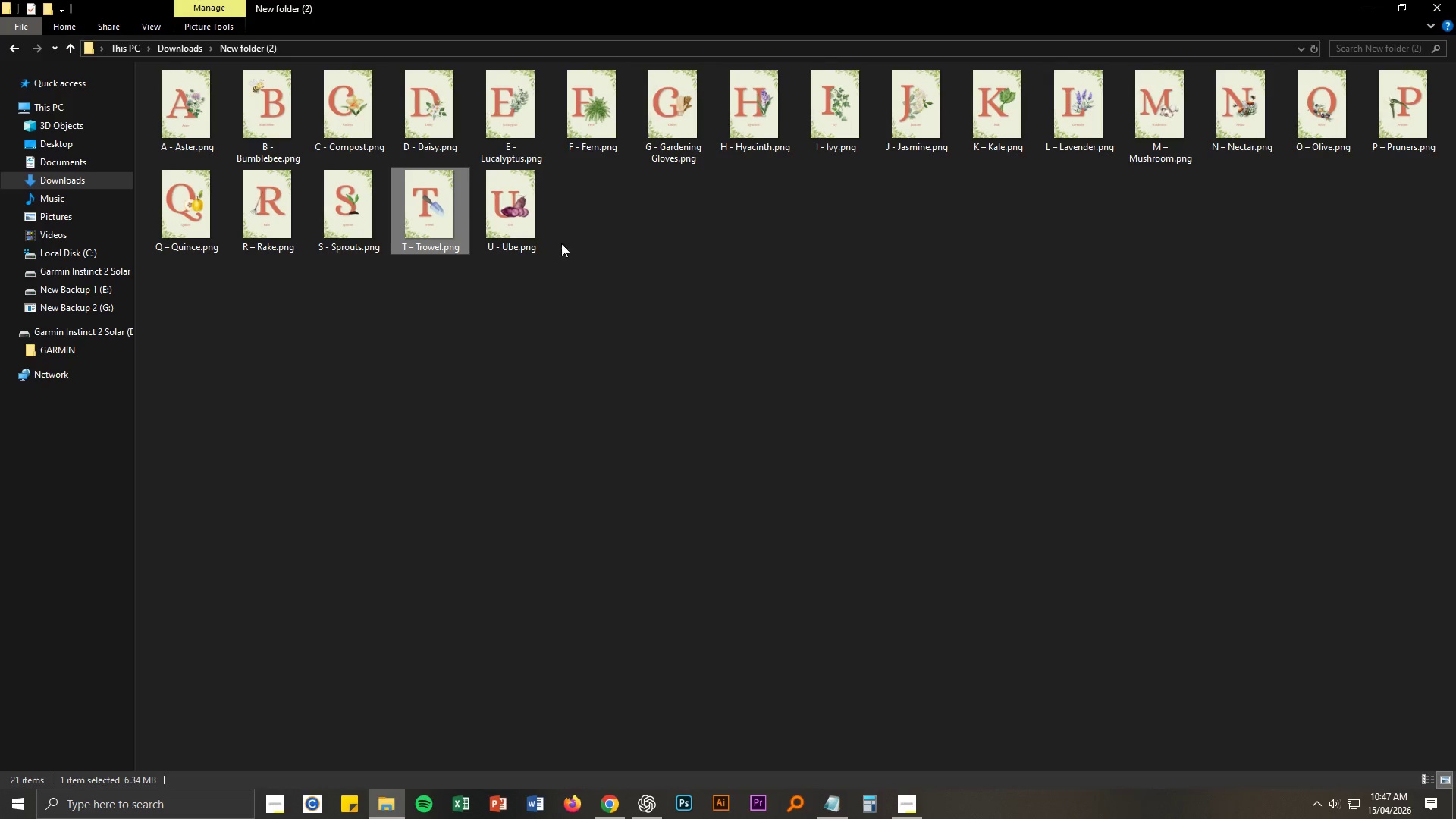 
scroll: coordinate [1073, 574], scroll_direction: down, amount: 3.0
 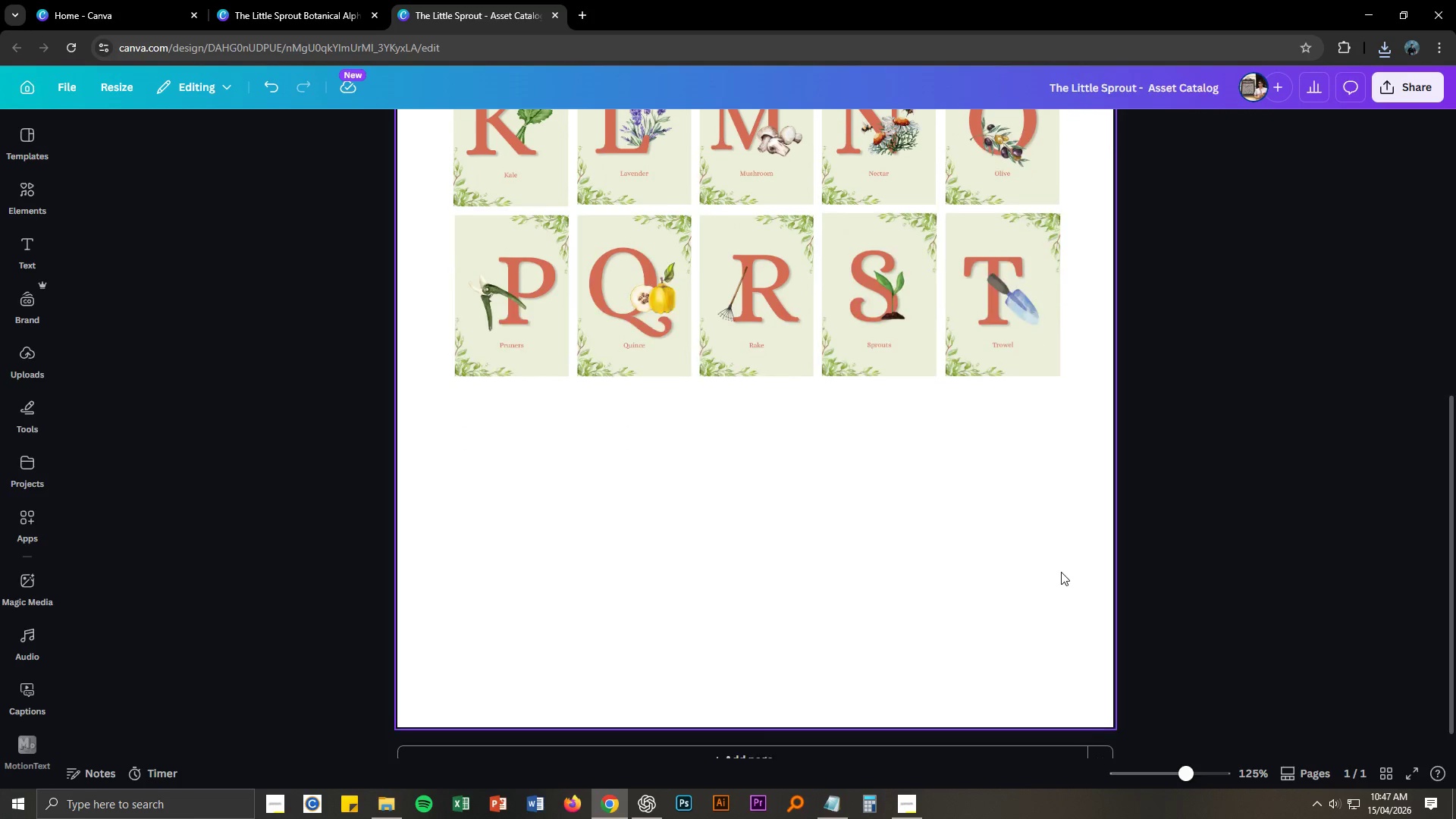 
left_click_drag(start_coordinate=[504, 209], to_coordinate=[712, 596])
 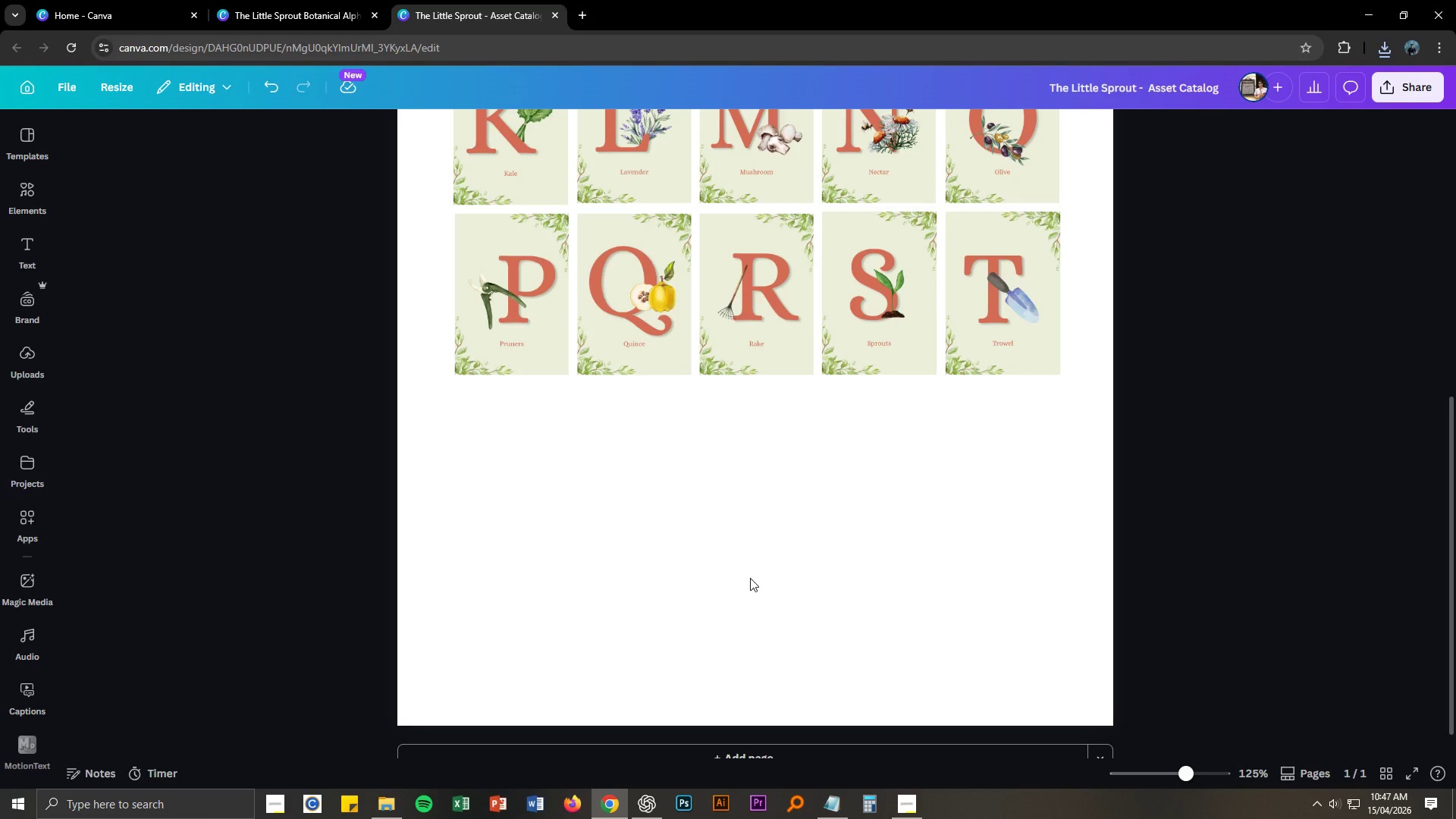 
key(Alt+AltLeft)
 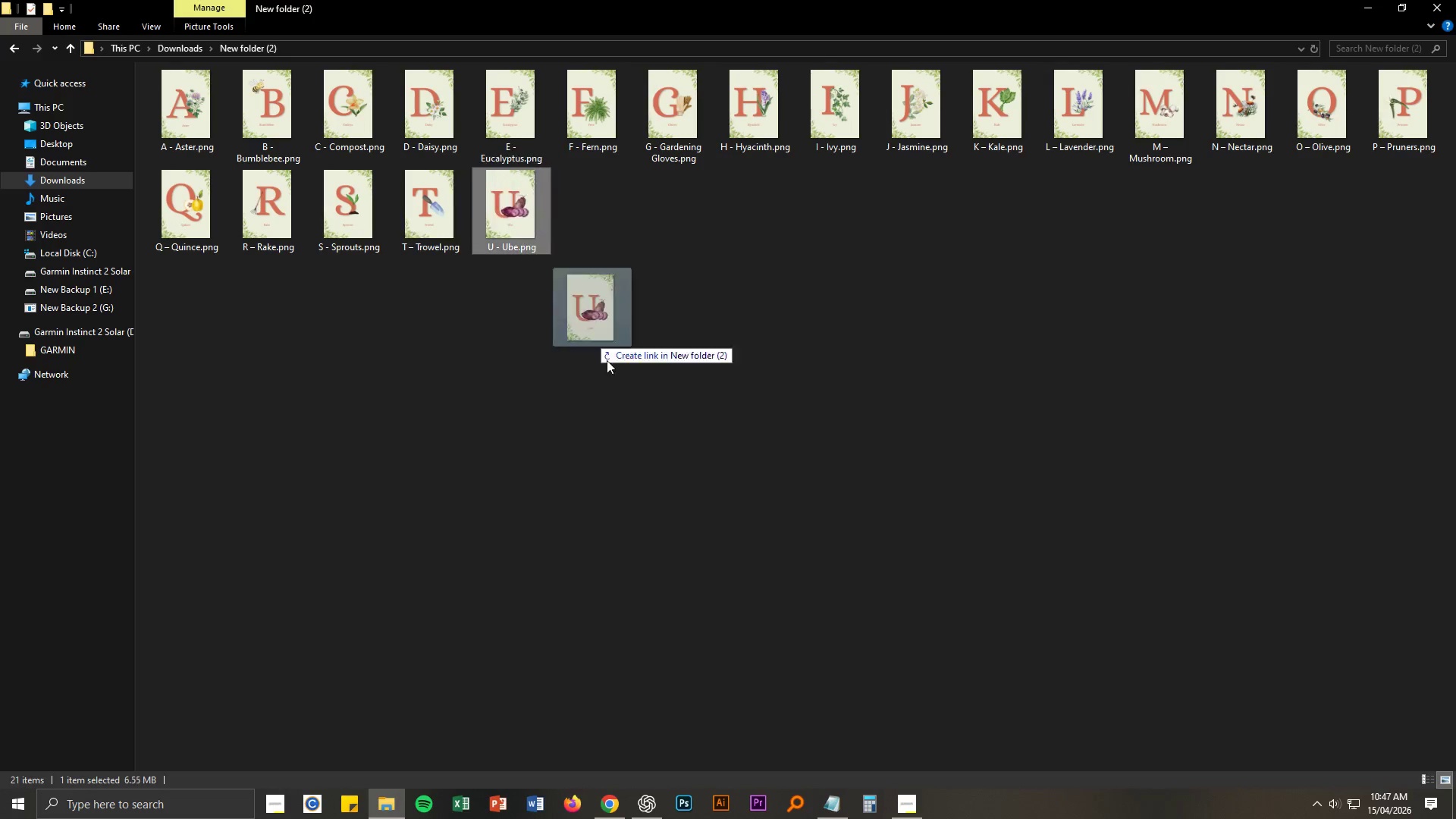 
key(Alt+Tab)
 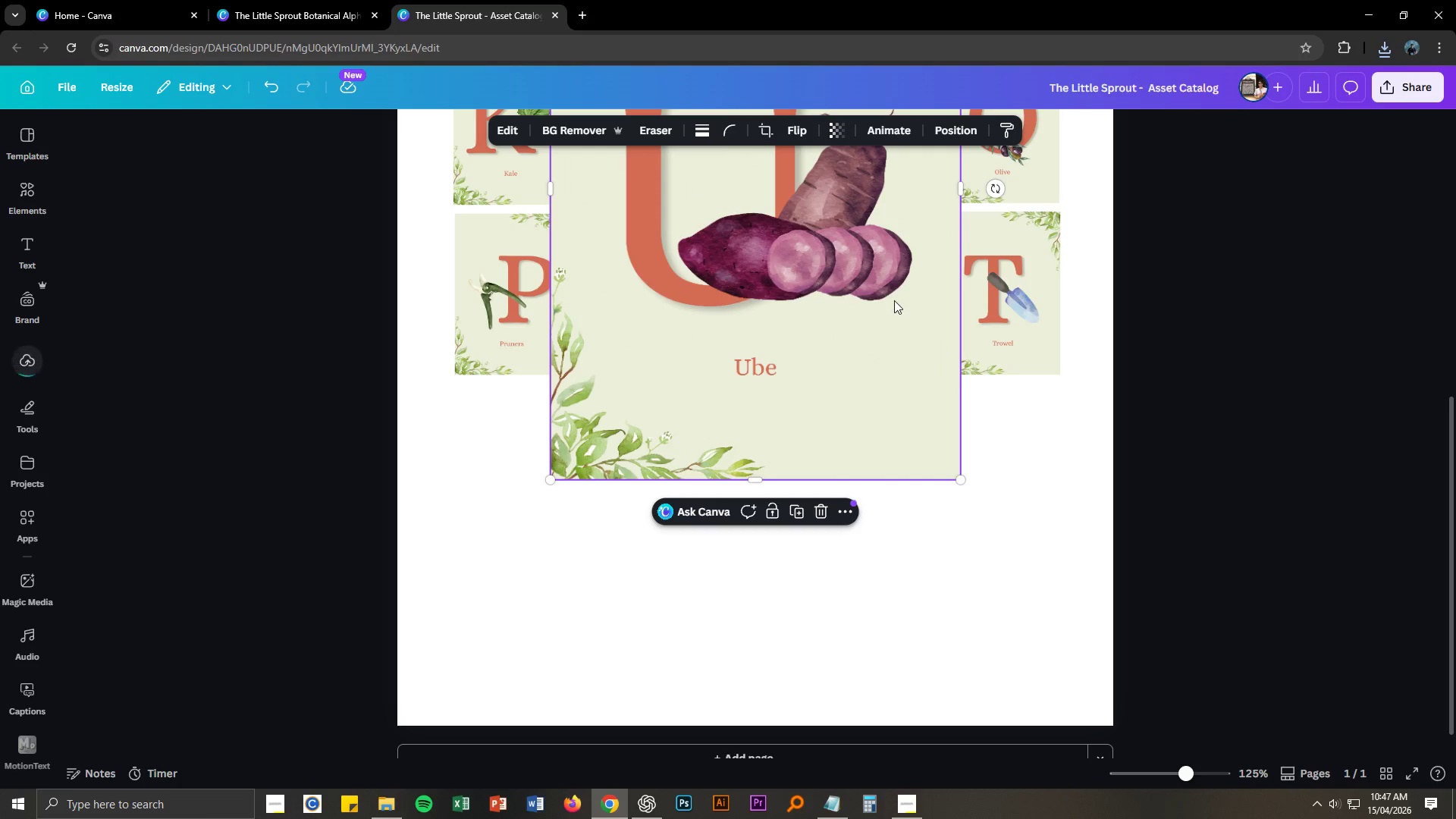 
left_click_drag(start_coordinate=[846, 276], to_coordinate=[802, 522])
 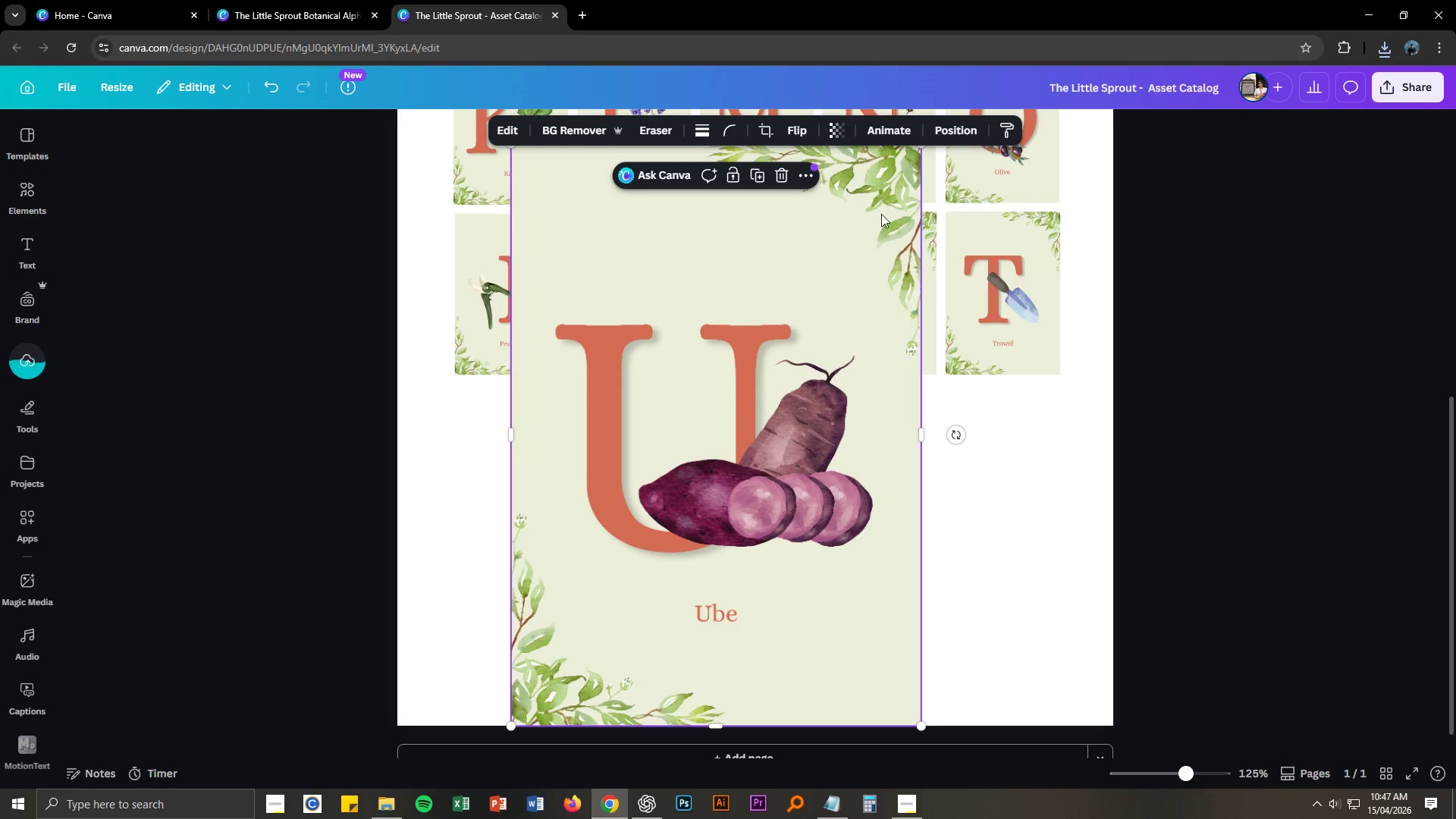 
left_click_drag(start_coordinate=[863, 193], to_coordinate=[857, 256])
 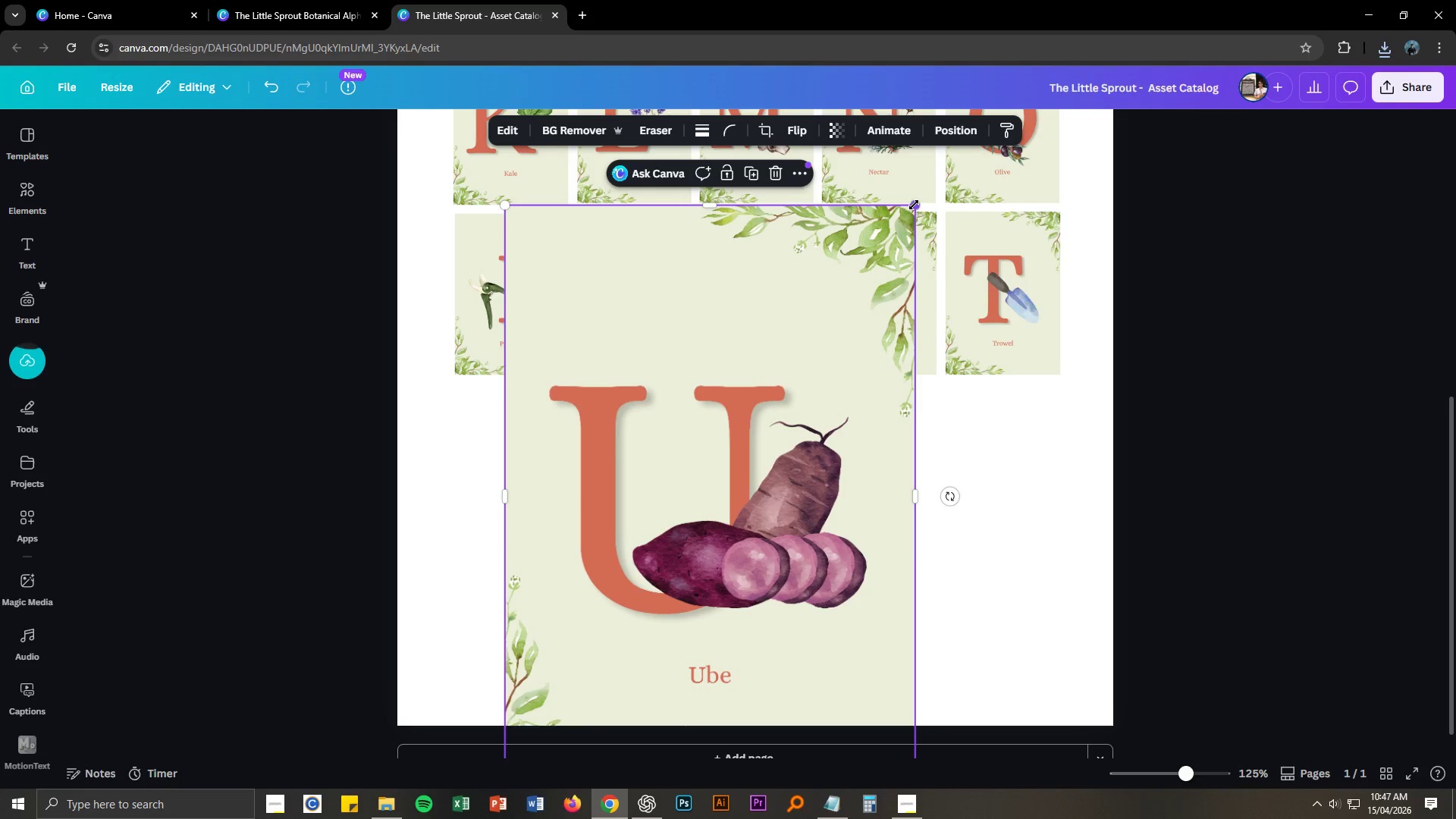 
left_click_drag(start_coordinate=[914, 205], to_coordinate=[647, 518])
 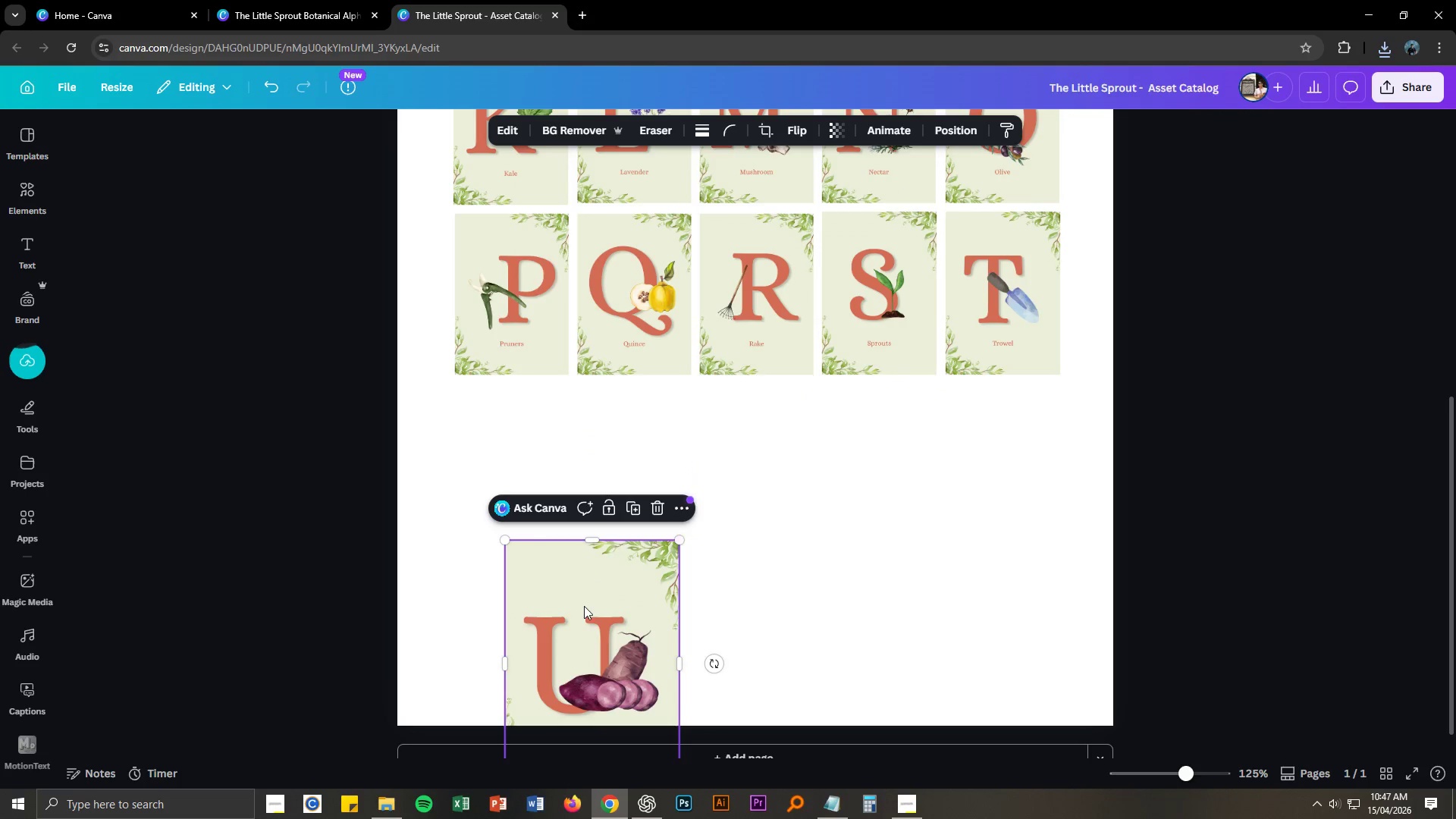 
left_click_drag(start_coordinate=[584, 607], to_coordinate=[533, 457])
 